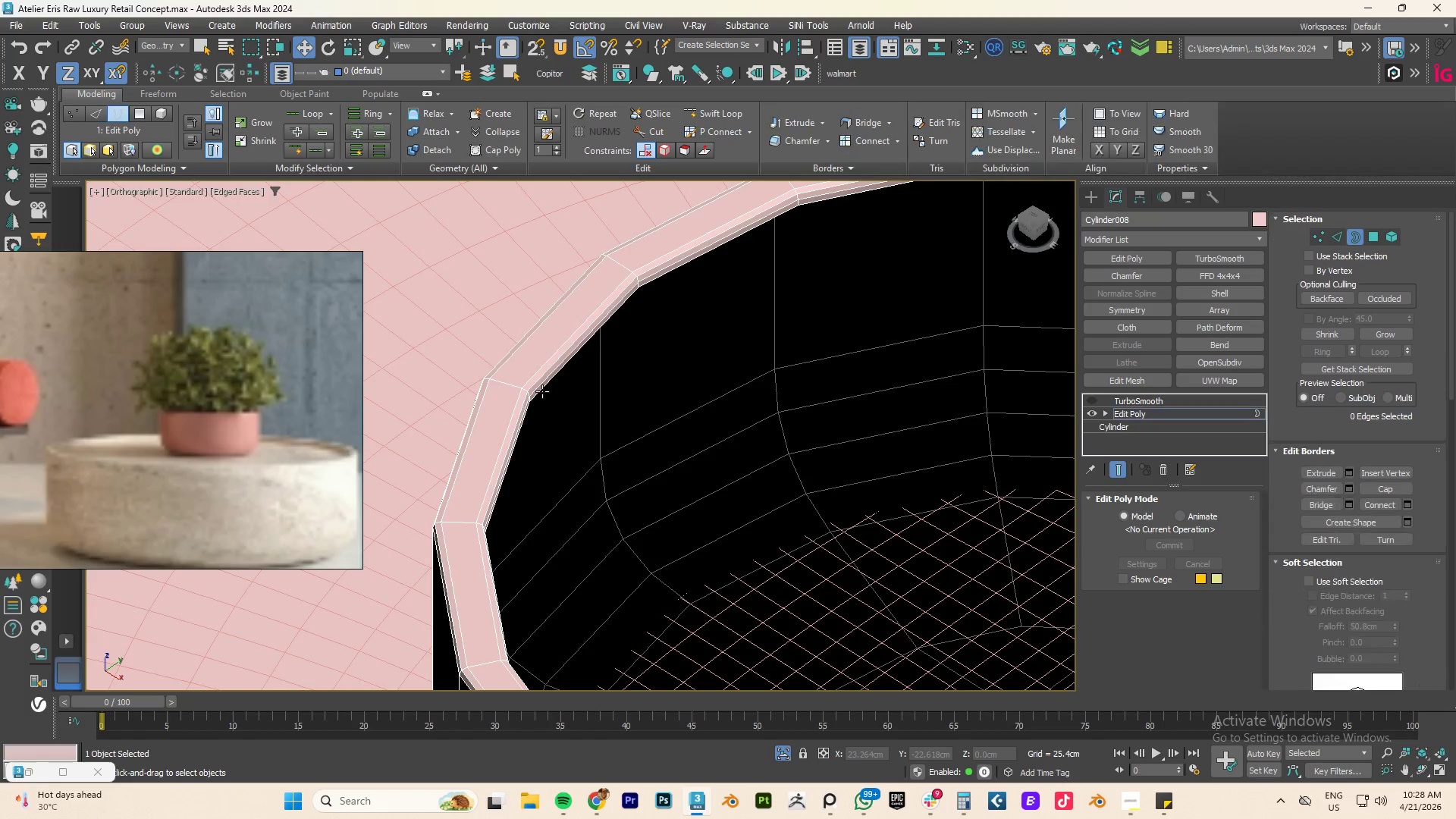 
left_click([542, 391])
 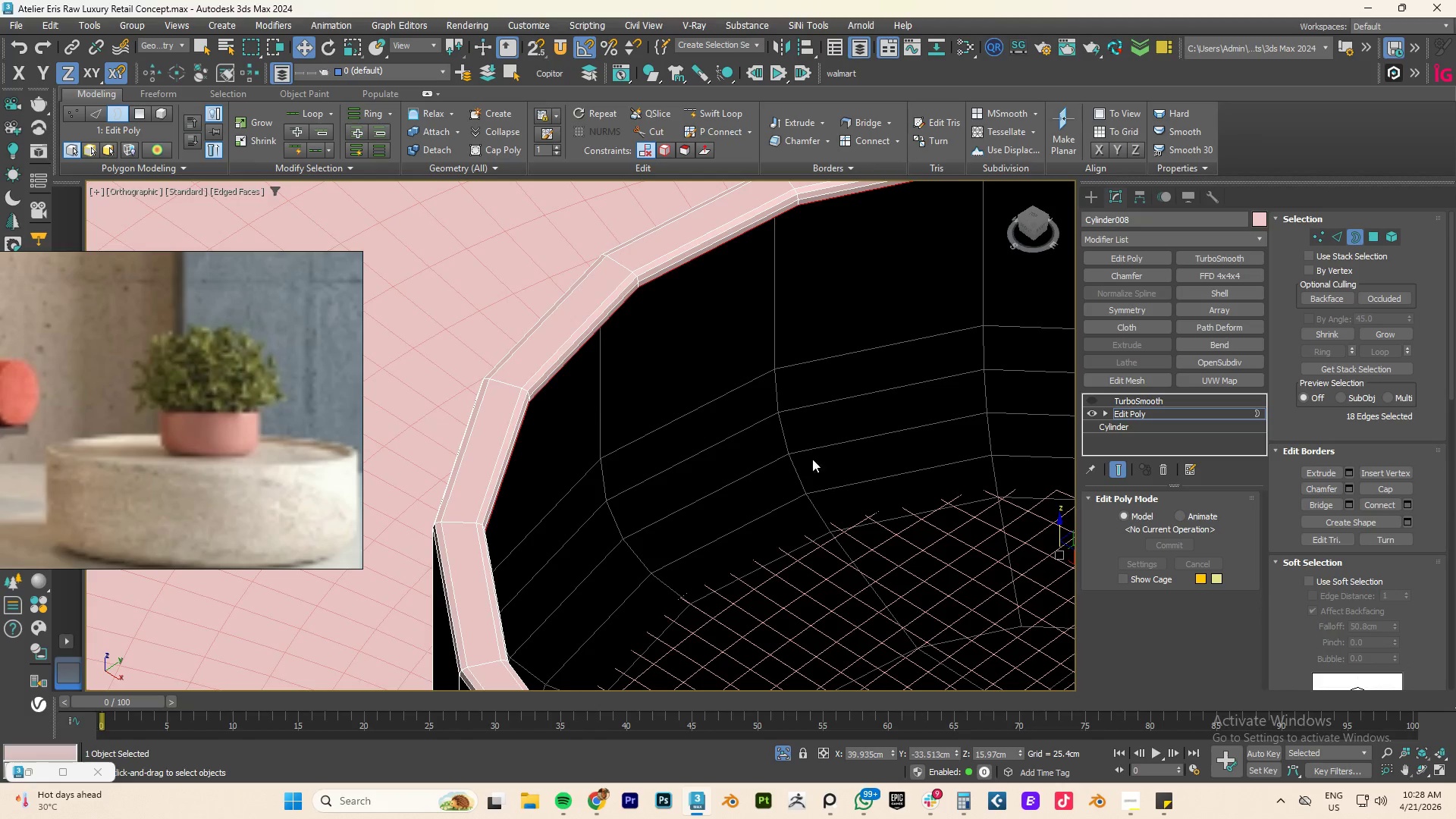 
key(G)
 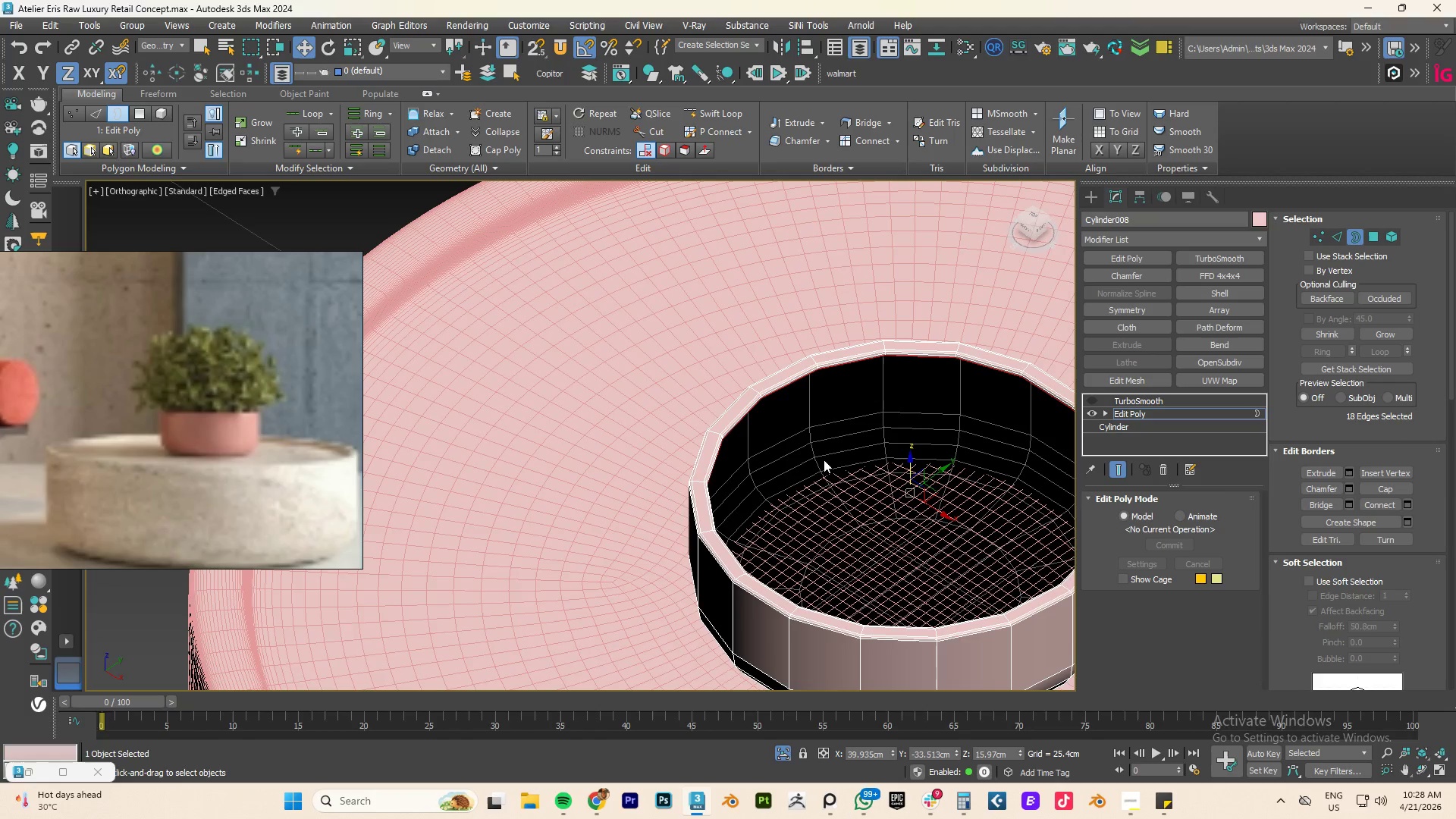 
scroll: coordinate [828, 459], scroll_direction: down, amount: 3.0
 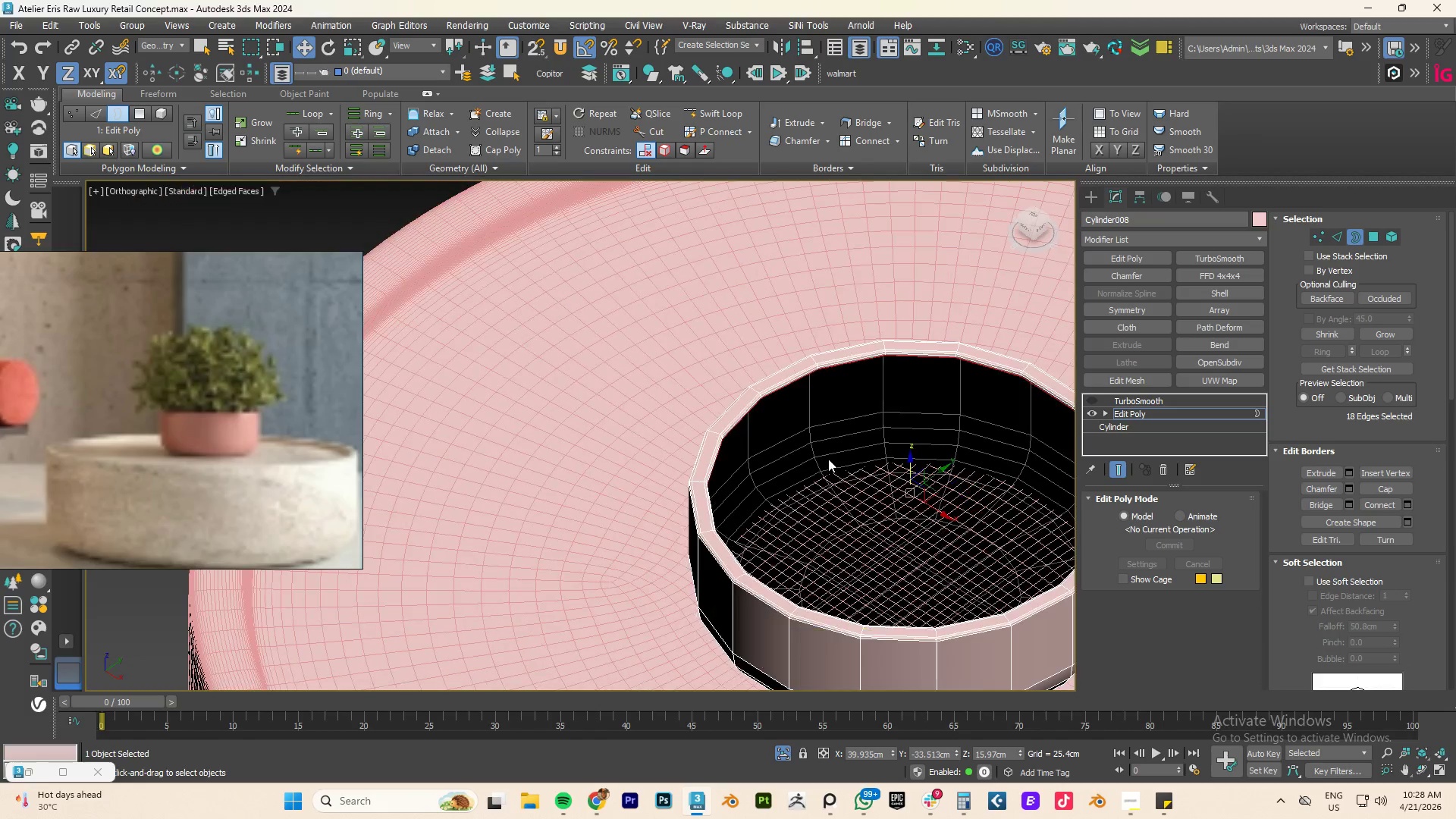 
type(fz)
 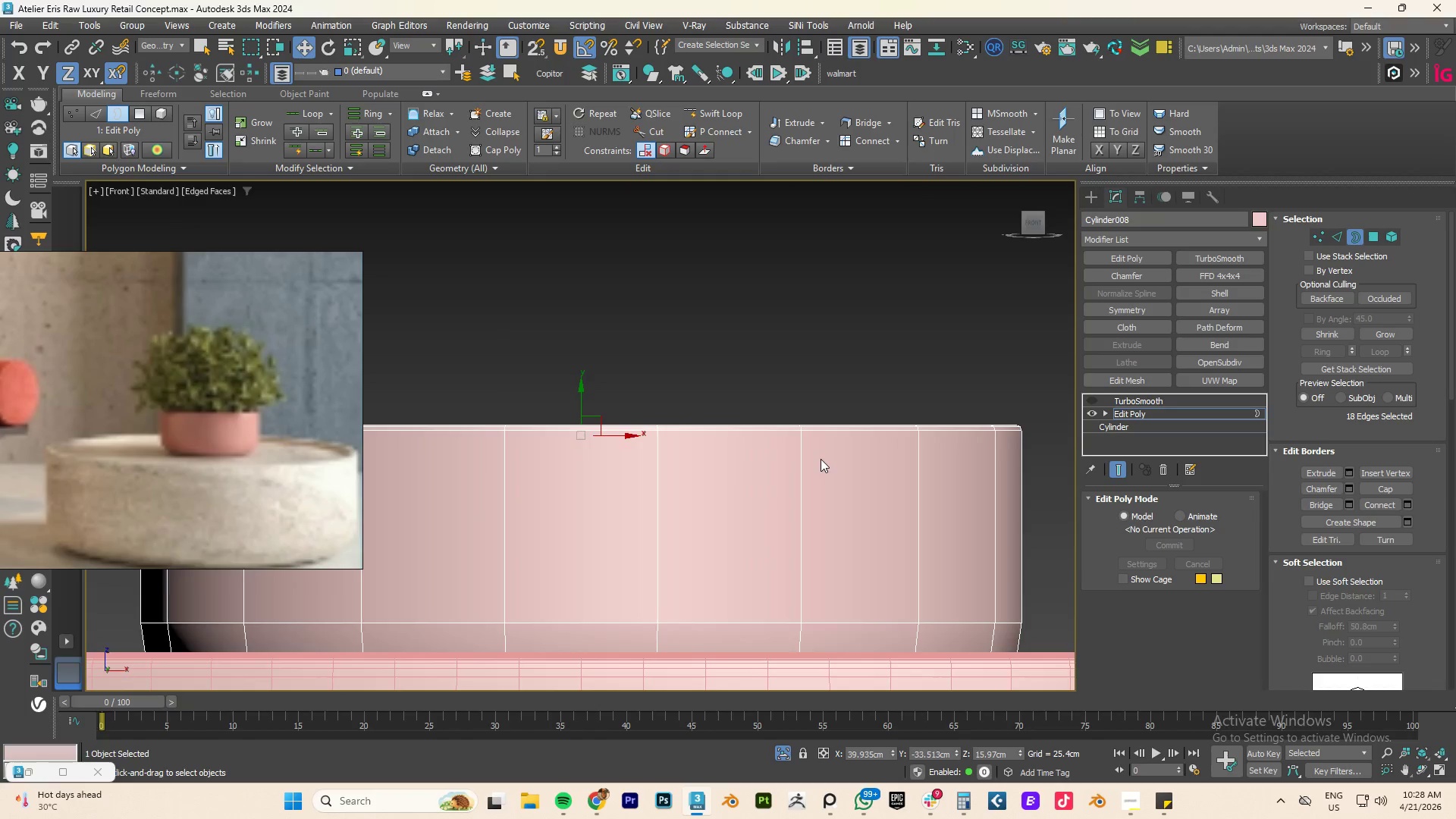 
scroll: coordinate [817, 459], scroll_direction: down, amount: 4.0
 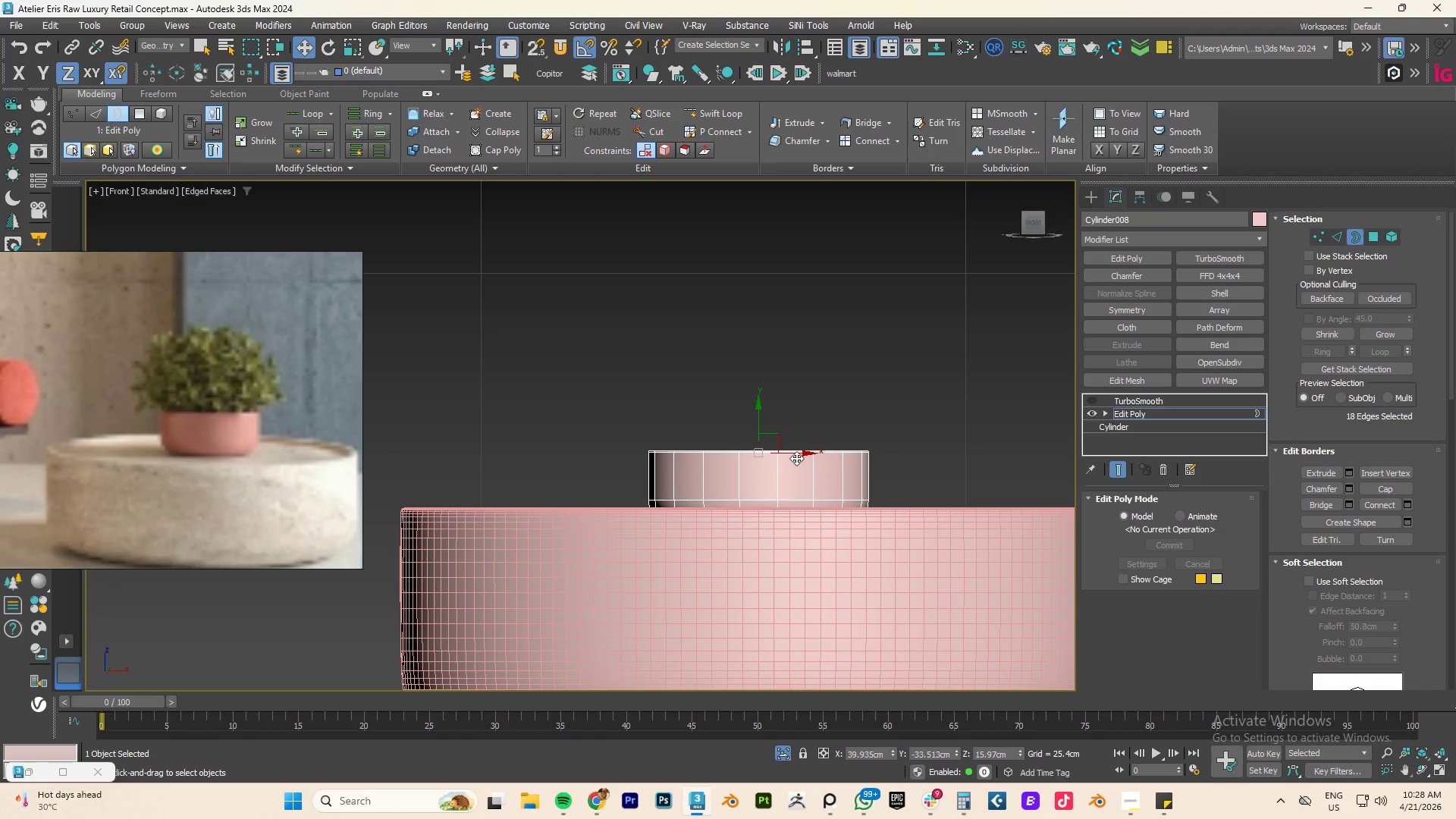 
key(F3)
 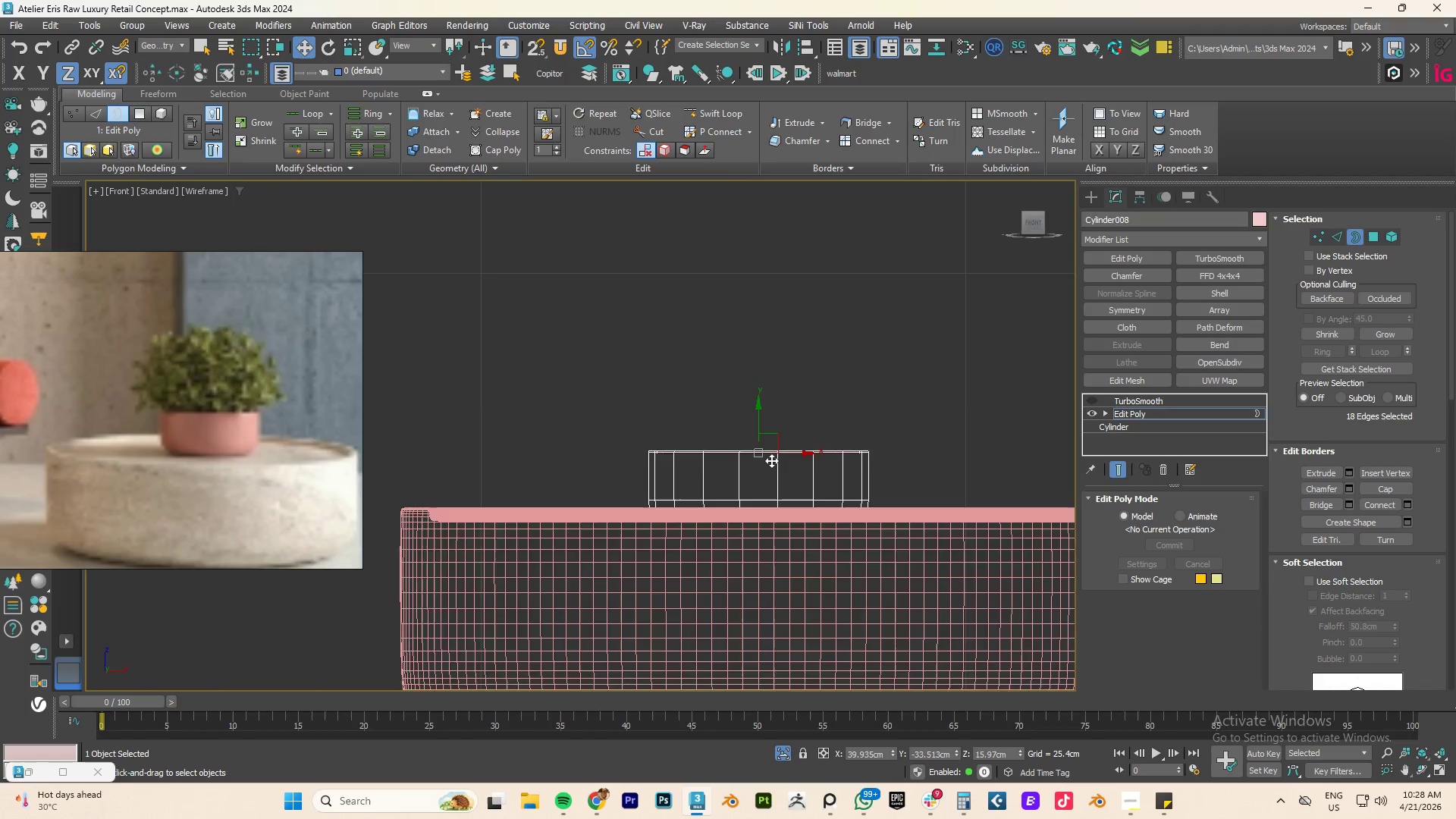 
scroll: coordinate [771, 460], scroll_direction: up, amount: 2.0
 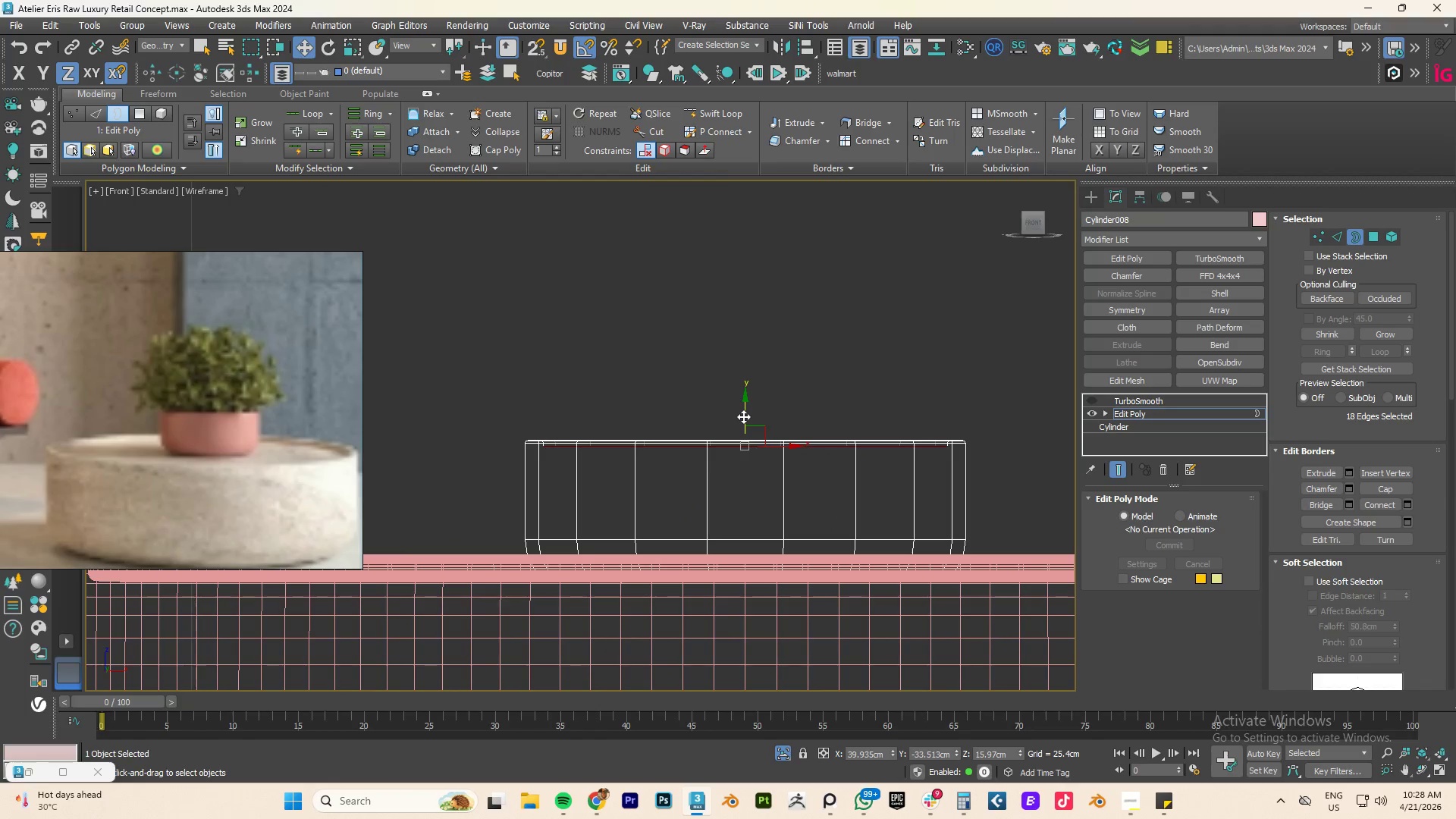 
left_click_drag(start_coordinate=[745, 416], to_coordinate=[749, 519])
 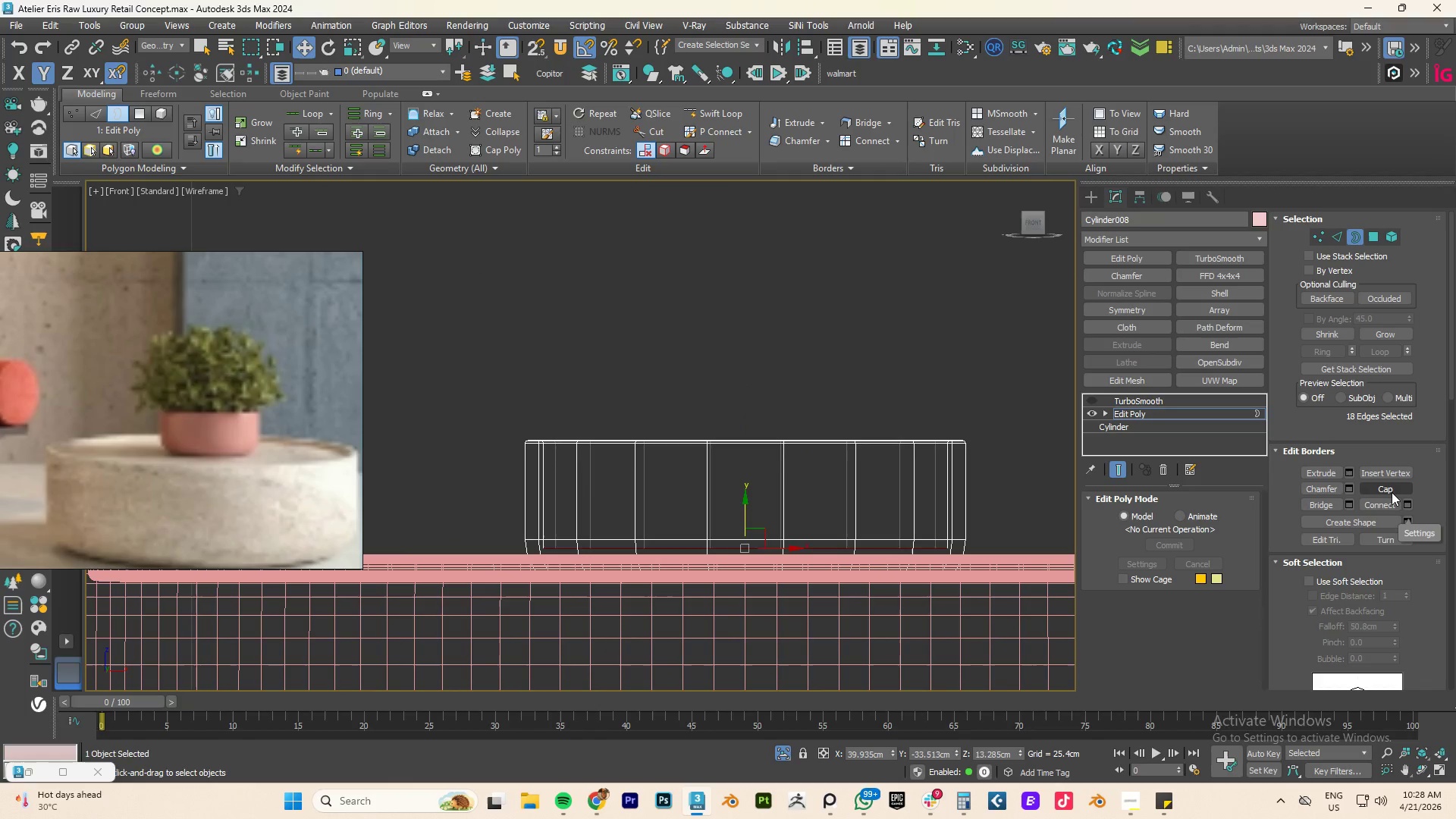 
left_click([1392, 492])
 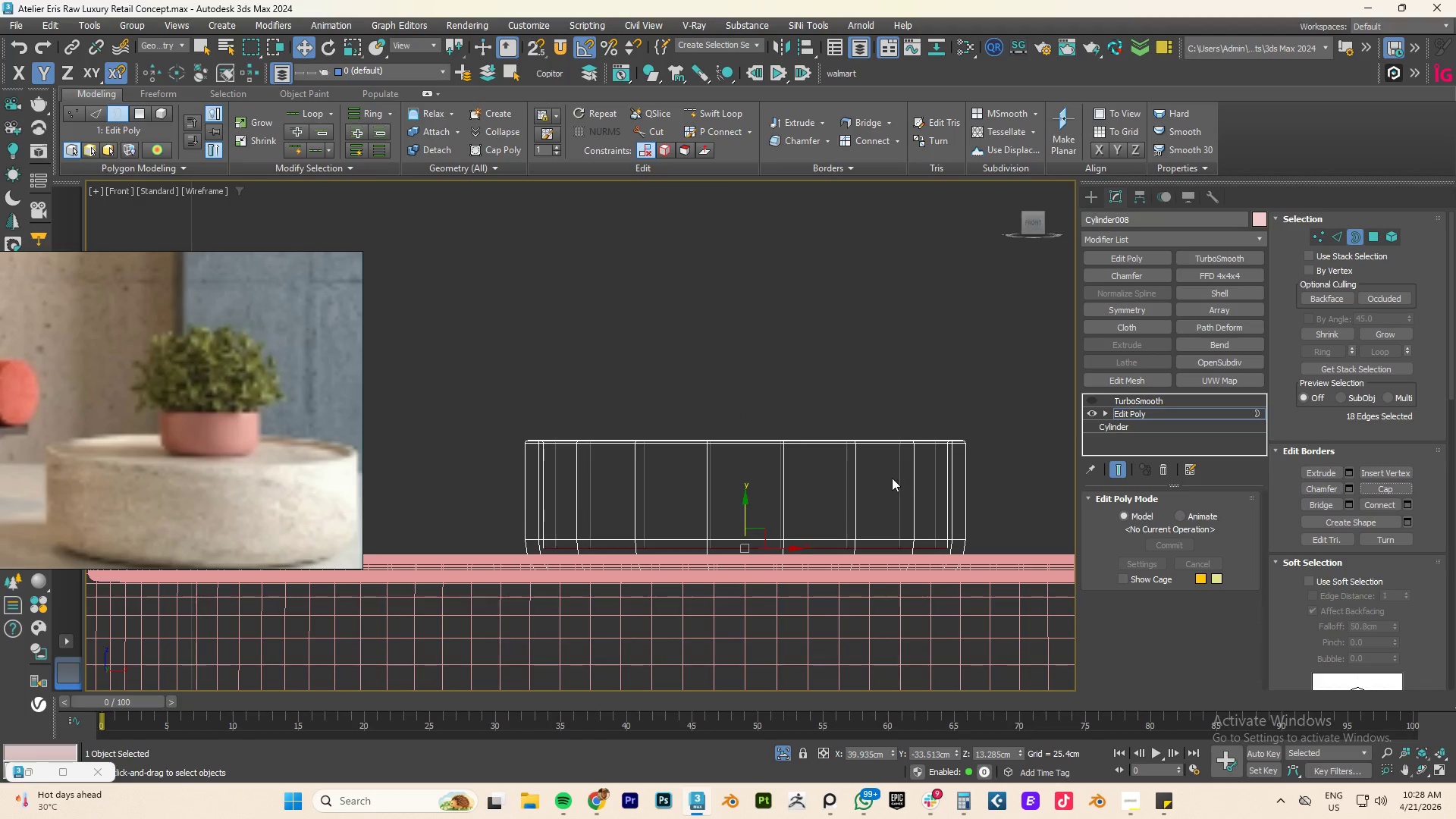 
hold_key(key=AltLeft, duration=0.77)
 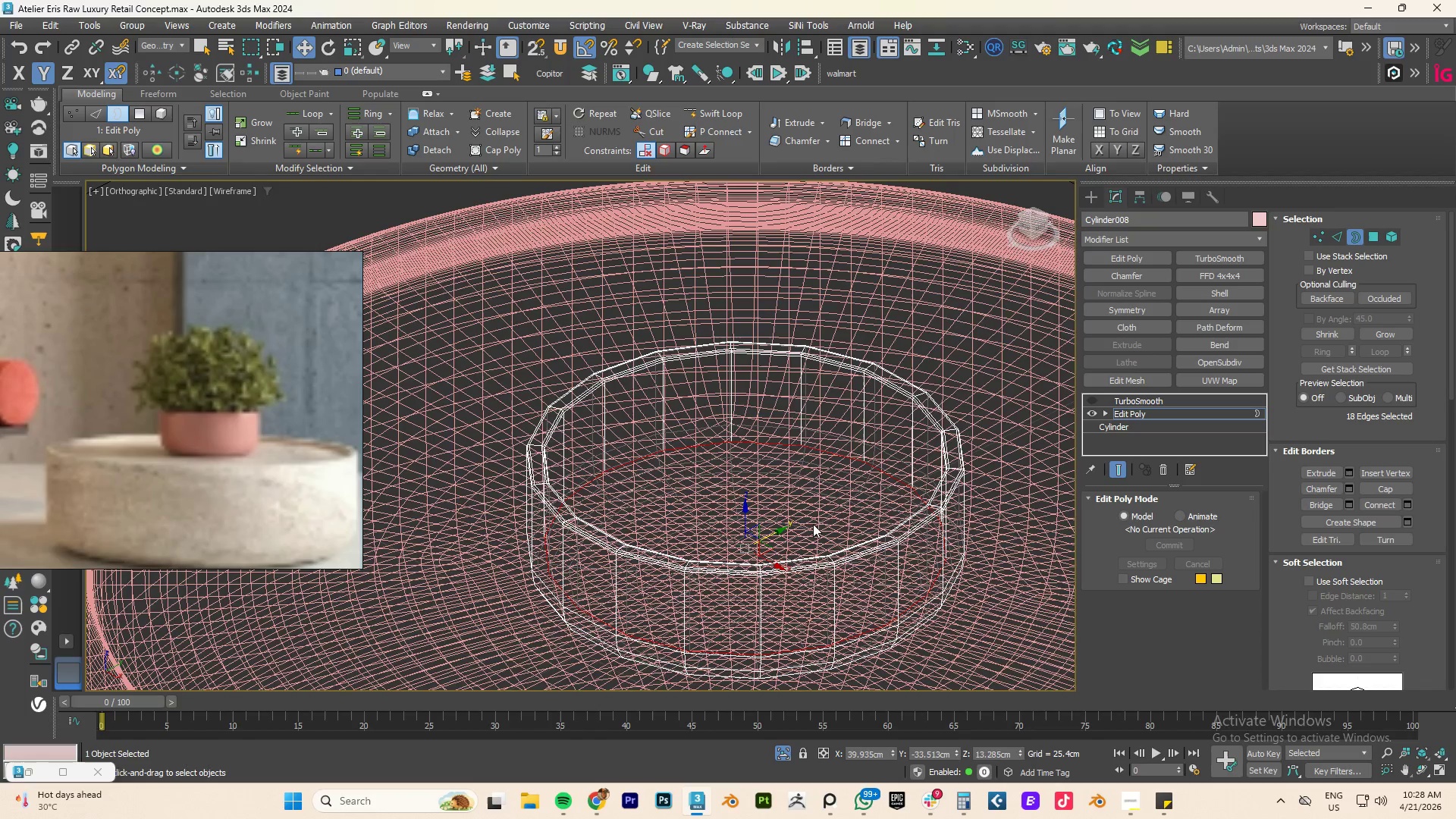 
key(Alt+AltLeft)
 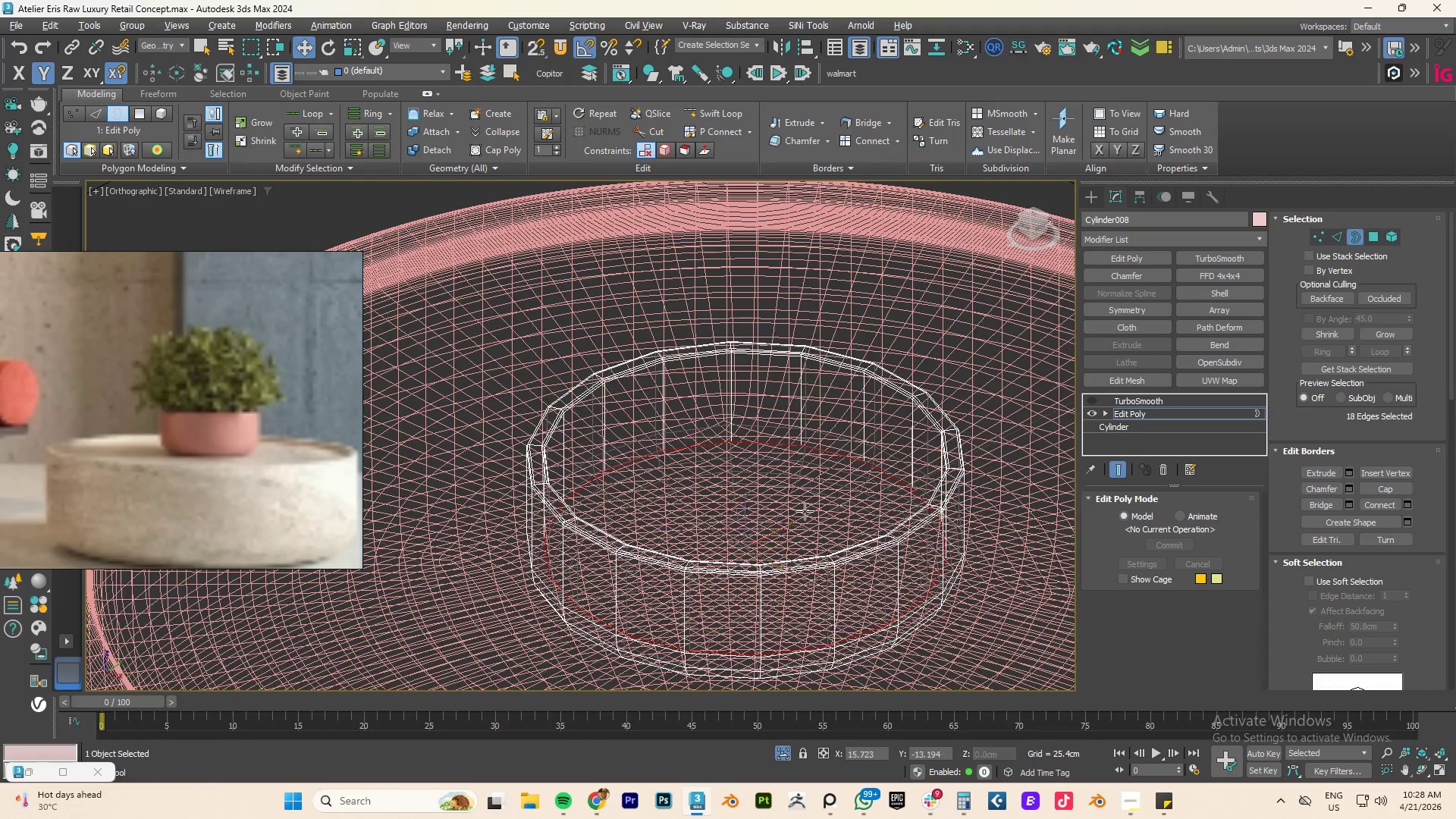 
key(Alt+1)
 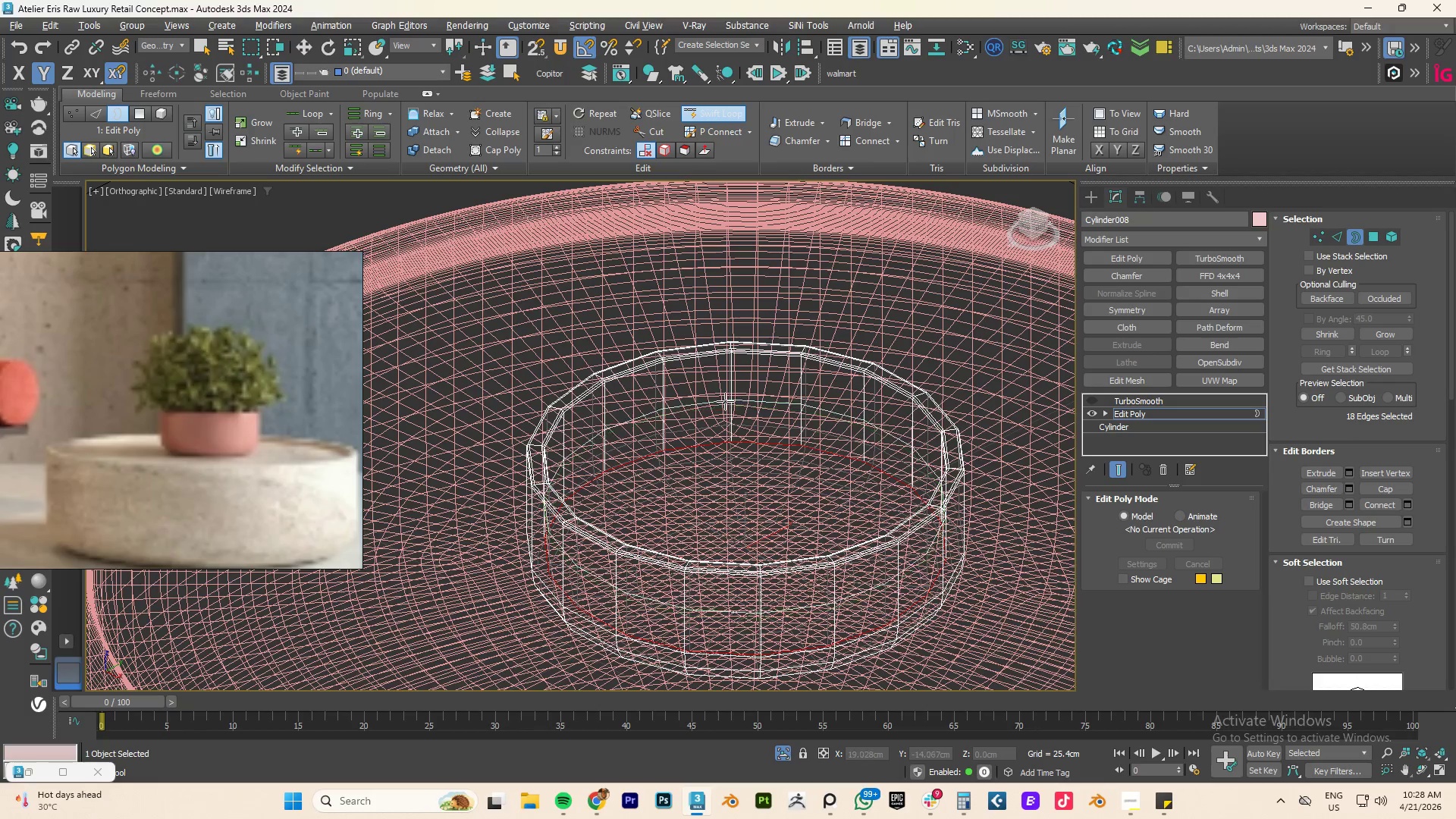 
left_click([726, 397])
 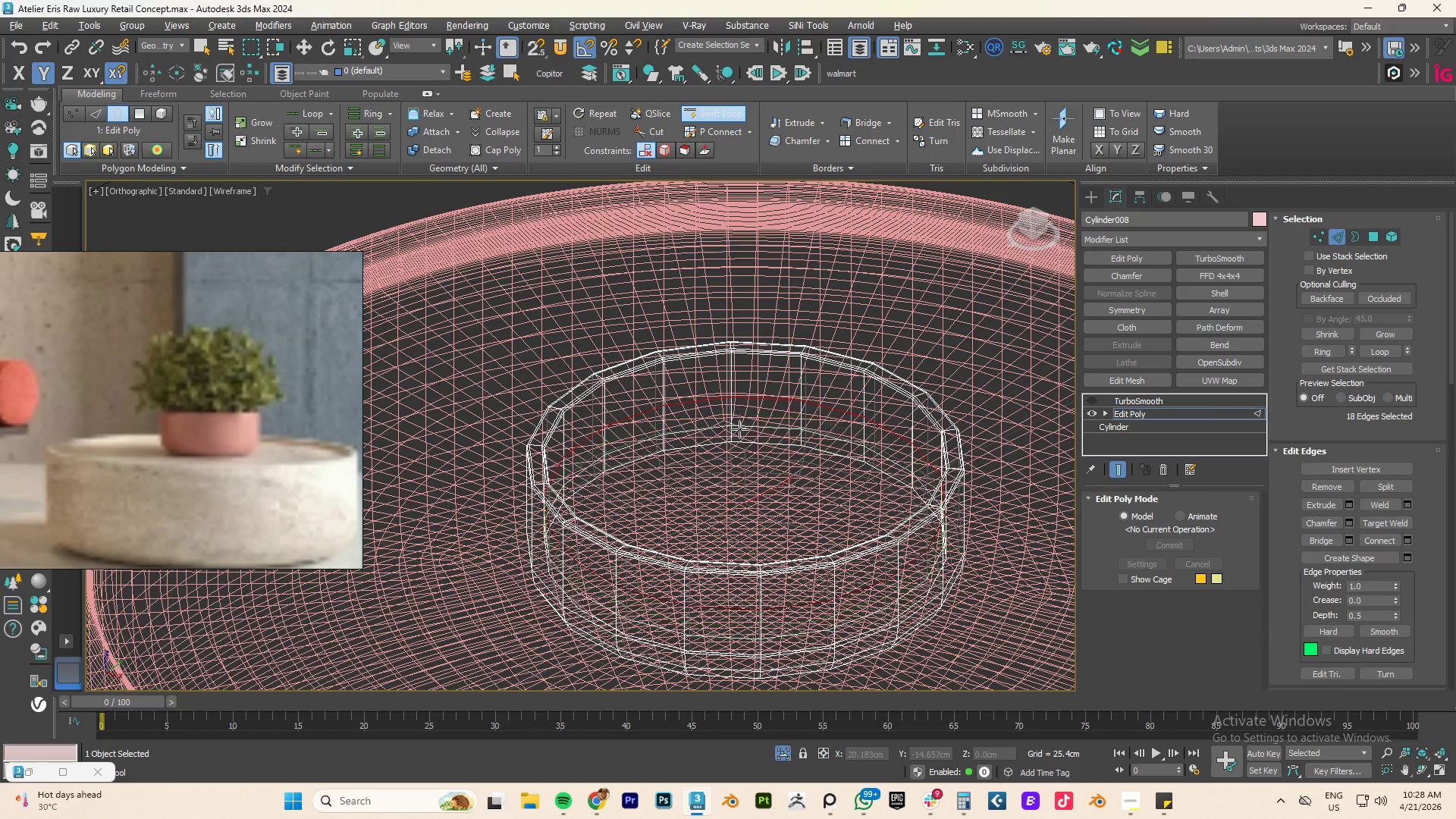 
right_click([739, 430])
 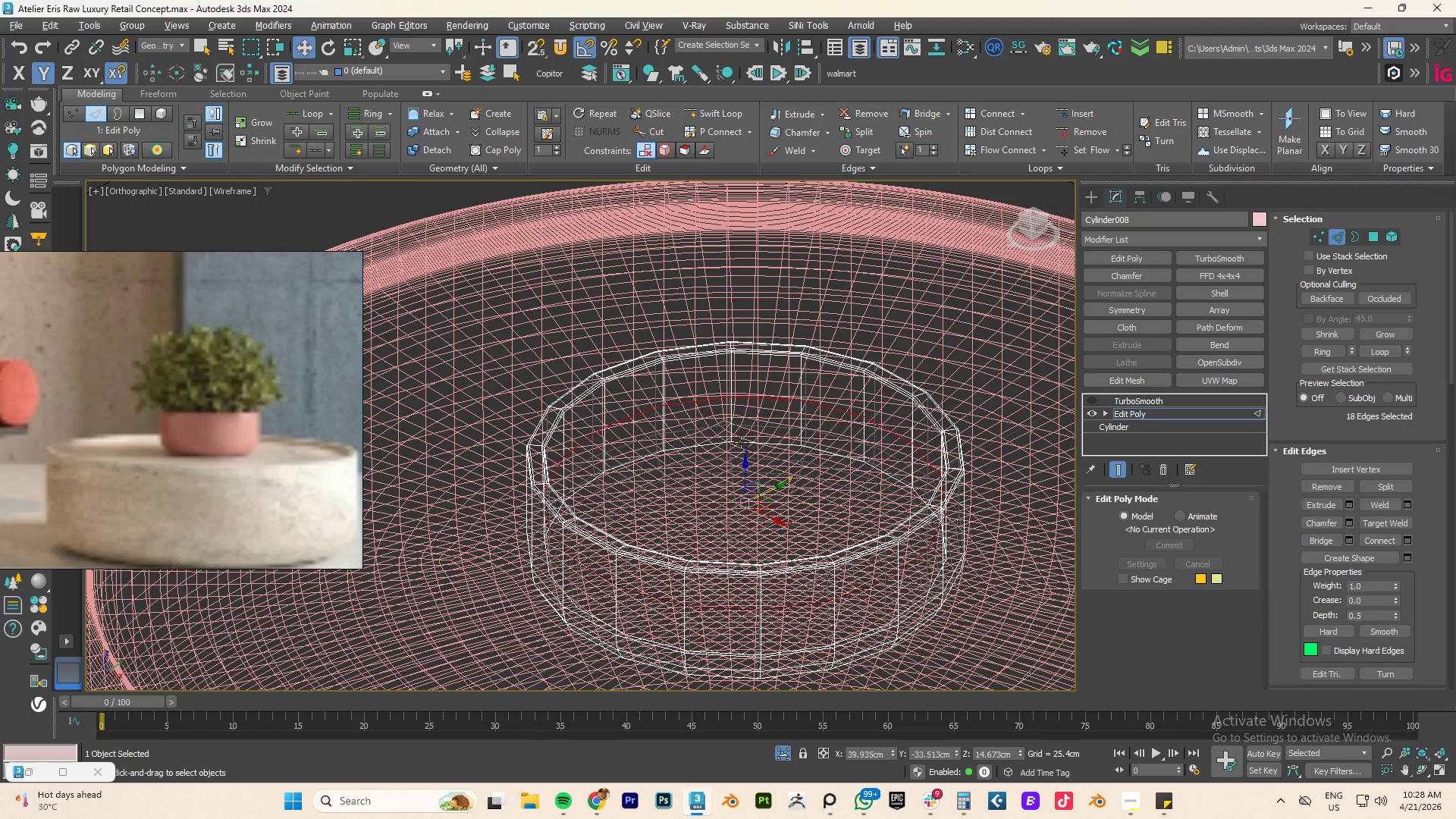 
double_click([741, 442])
 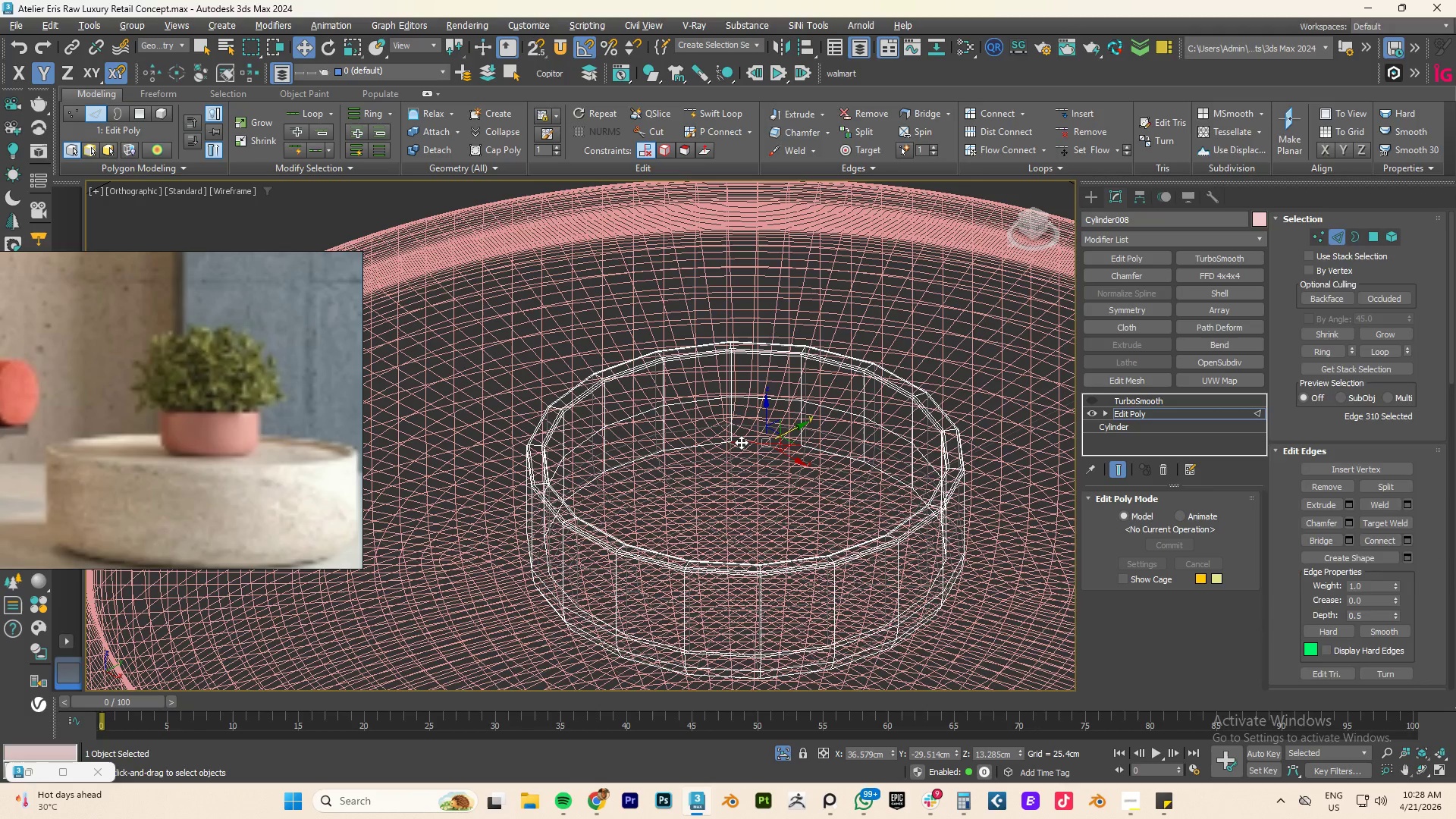 
key(3)
 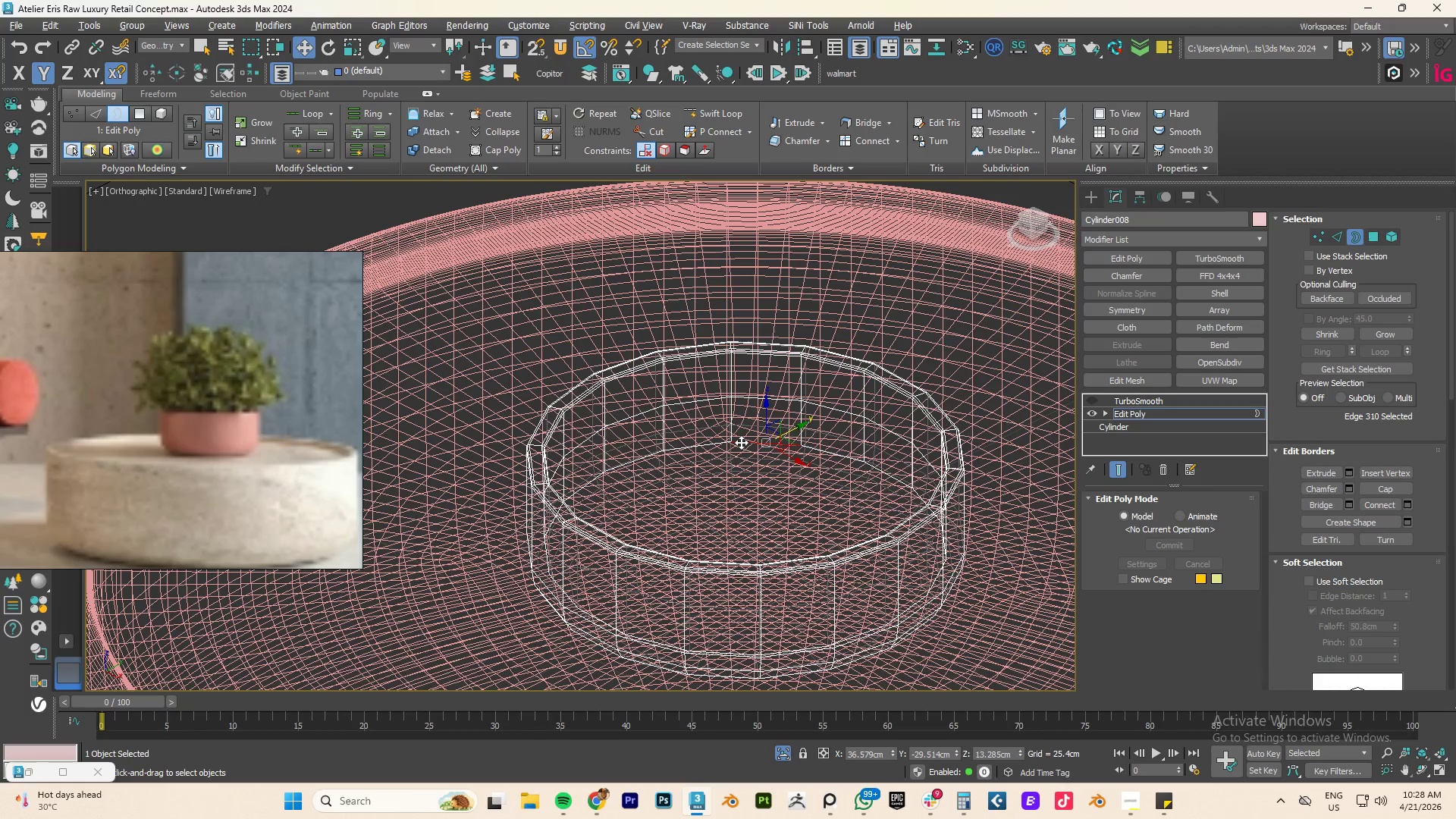 
left_click([741, 442])
 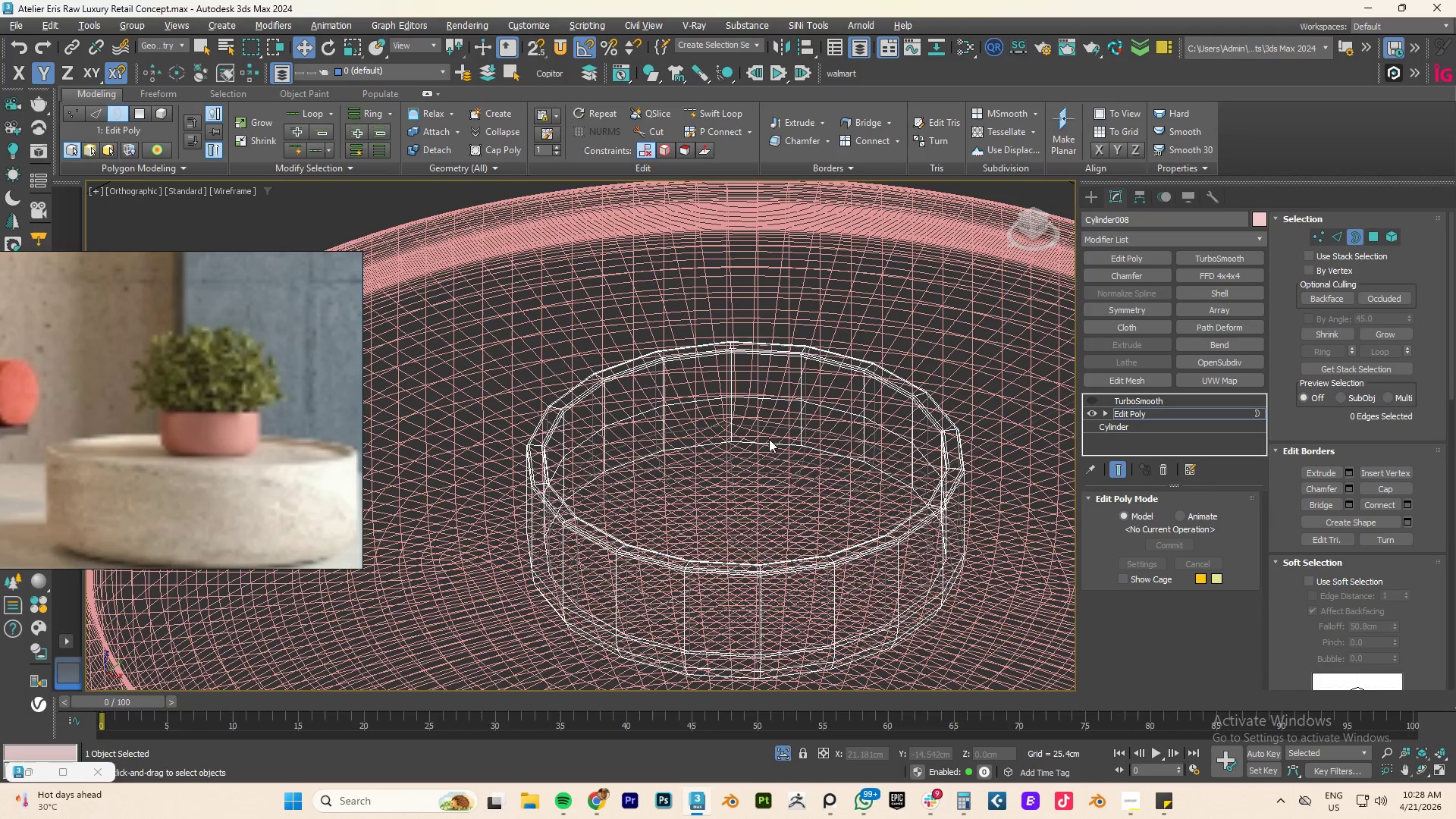 
double_click([764, 441])
 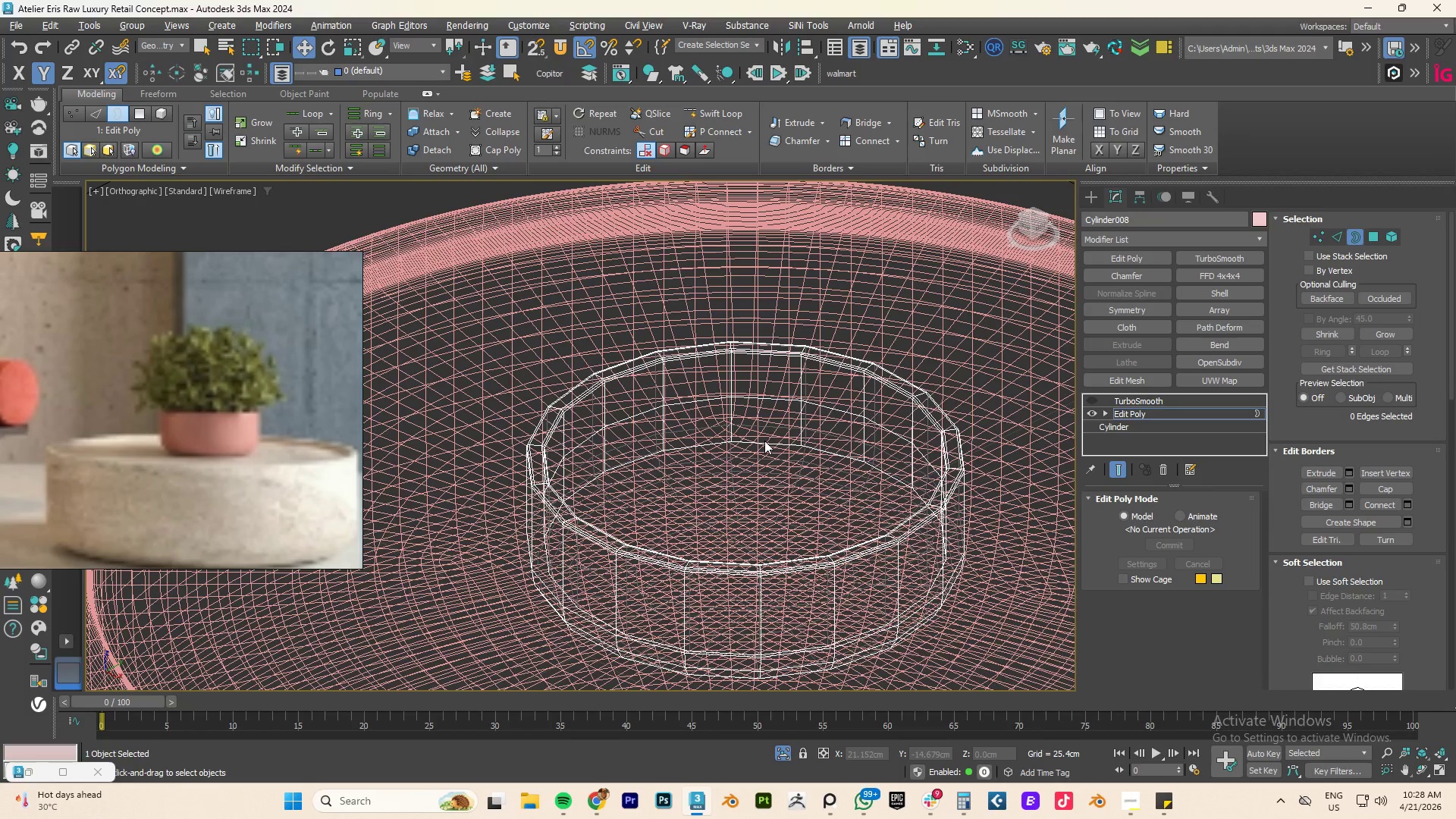 
key(F4)
 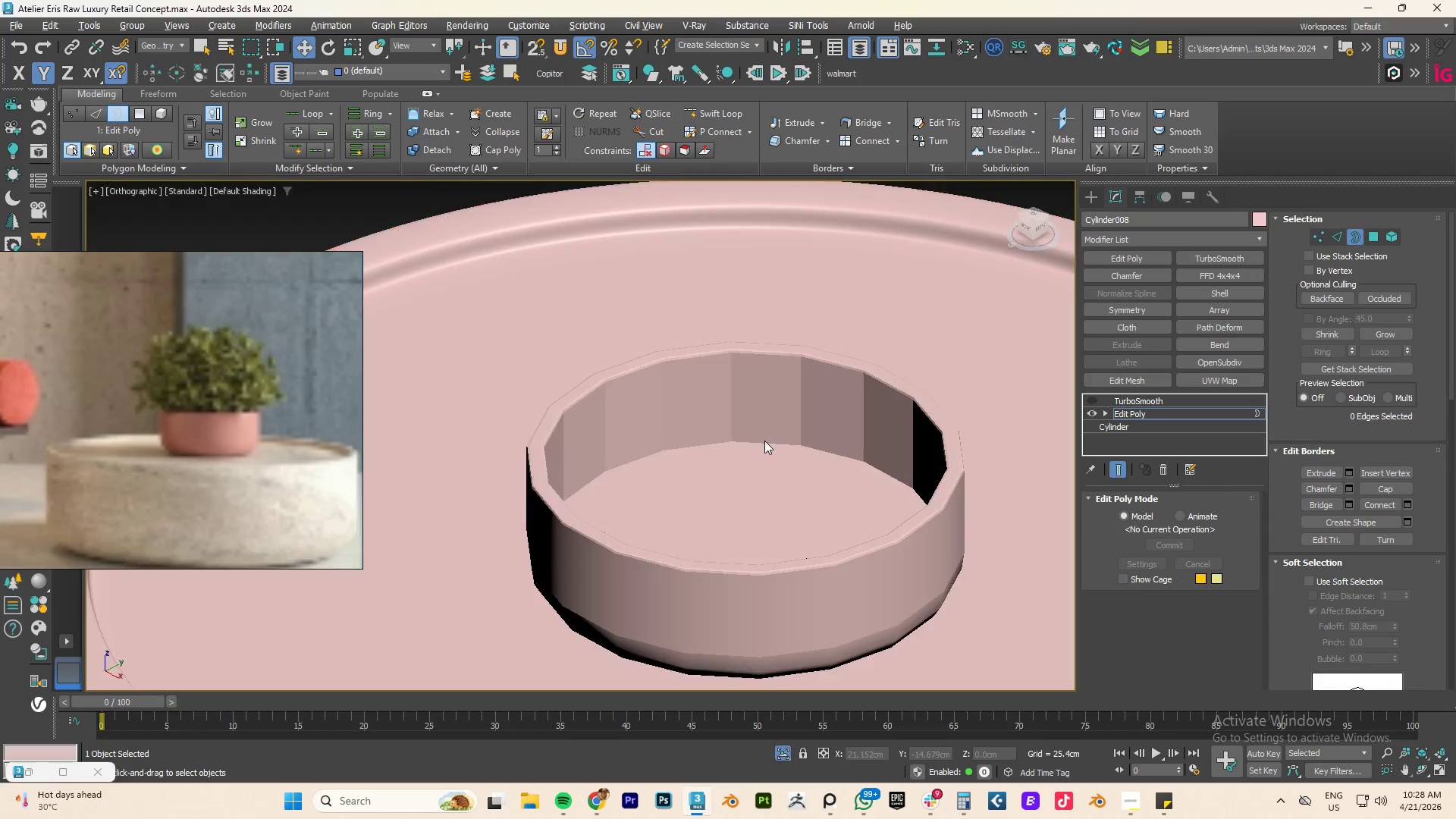 
key(F3)
 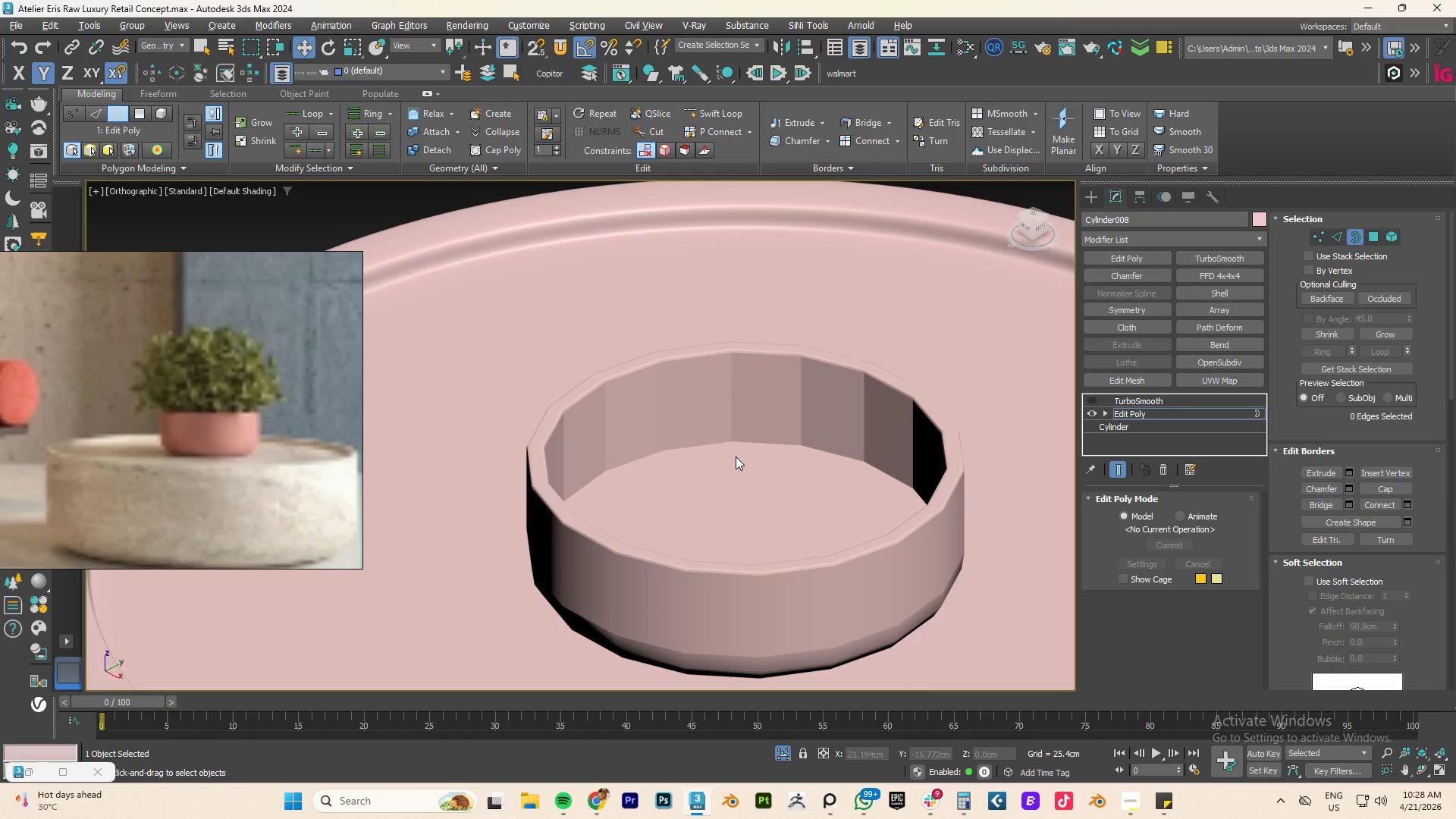 
key(4)
 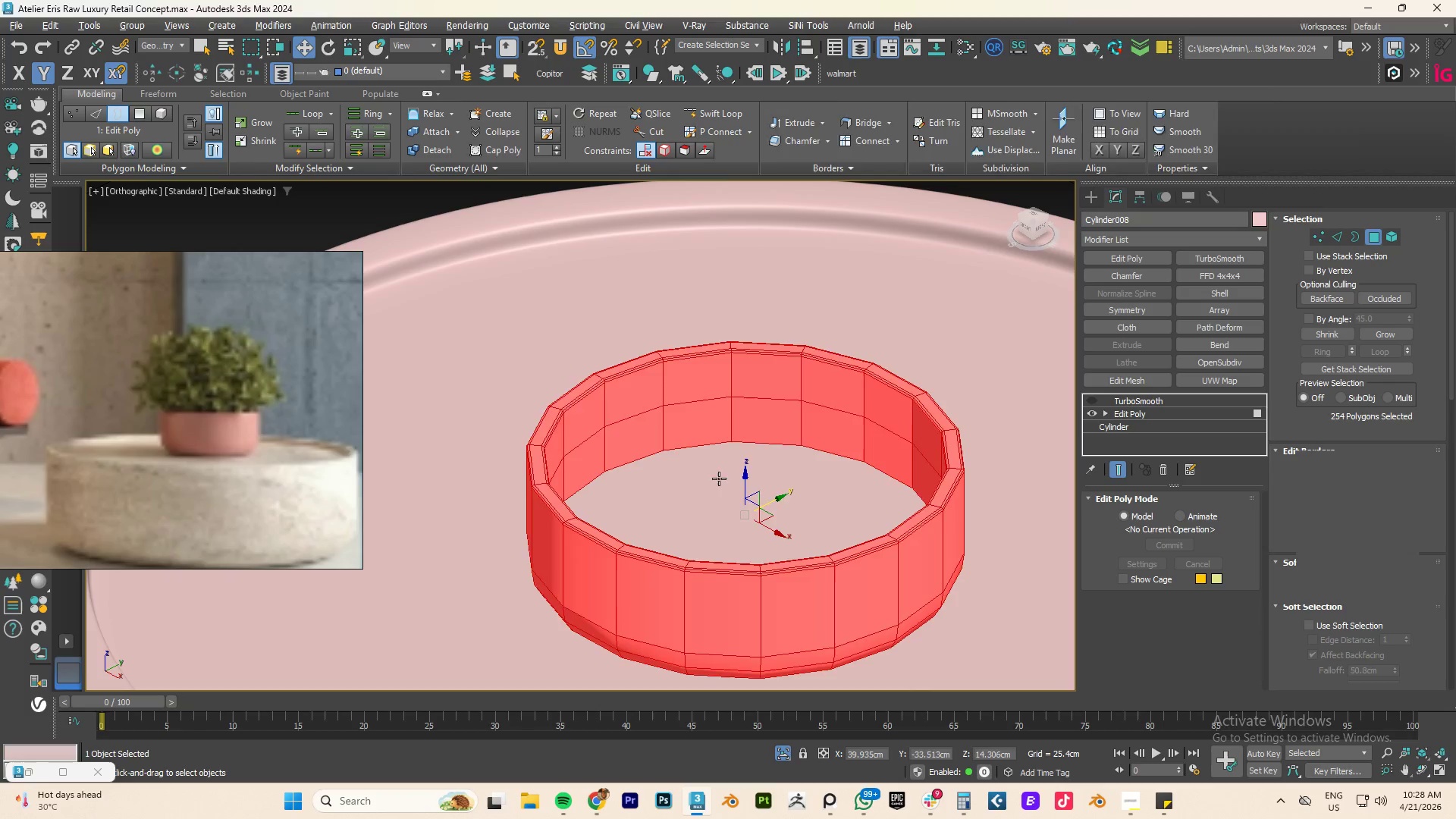 
left_click([719, 479])
 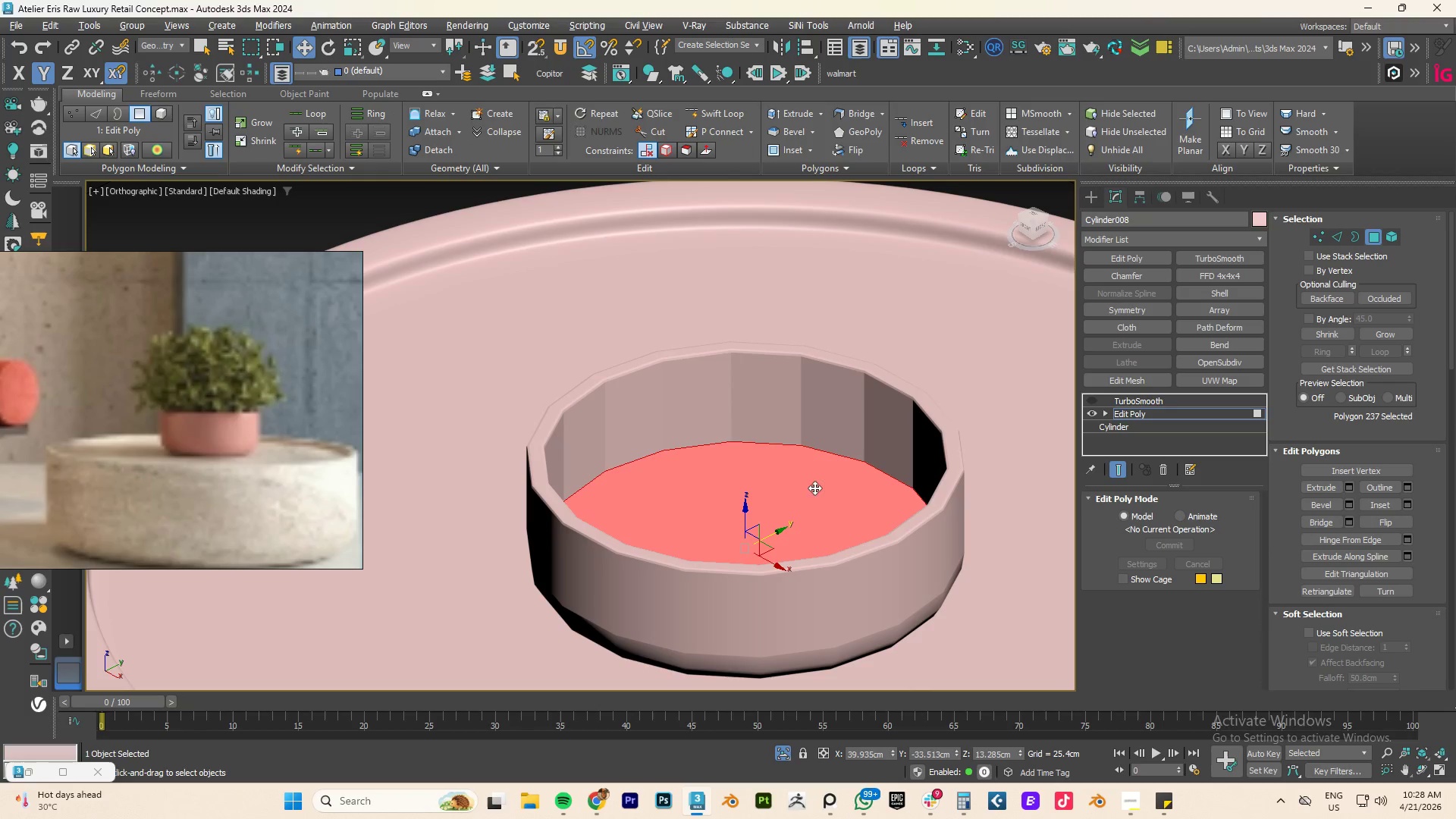 
key(R)
 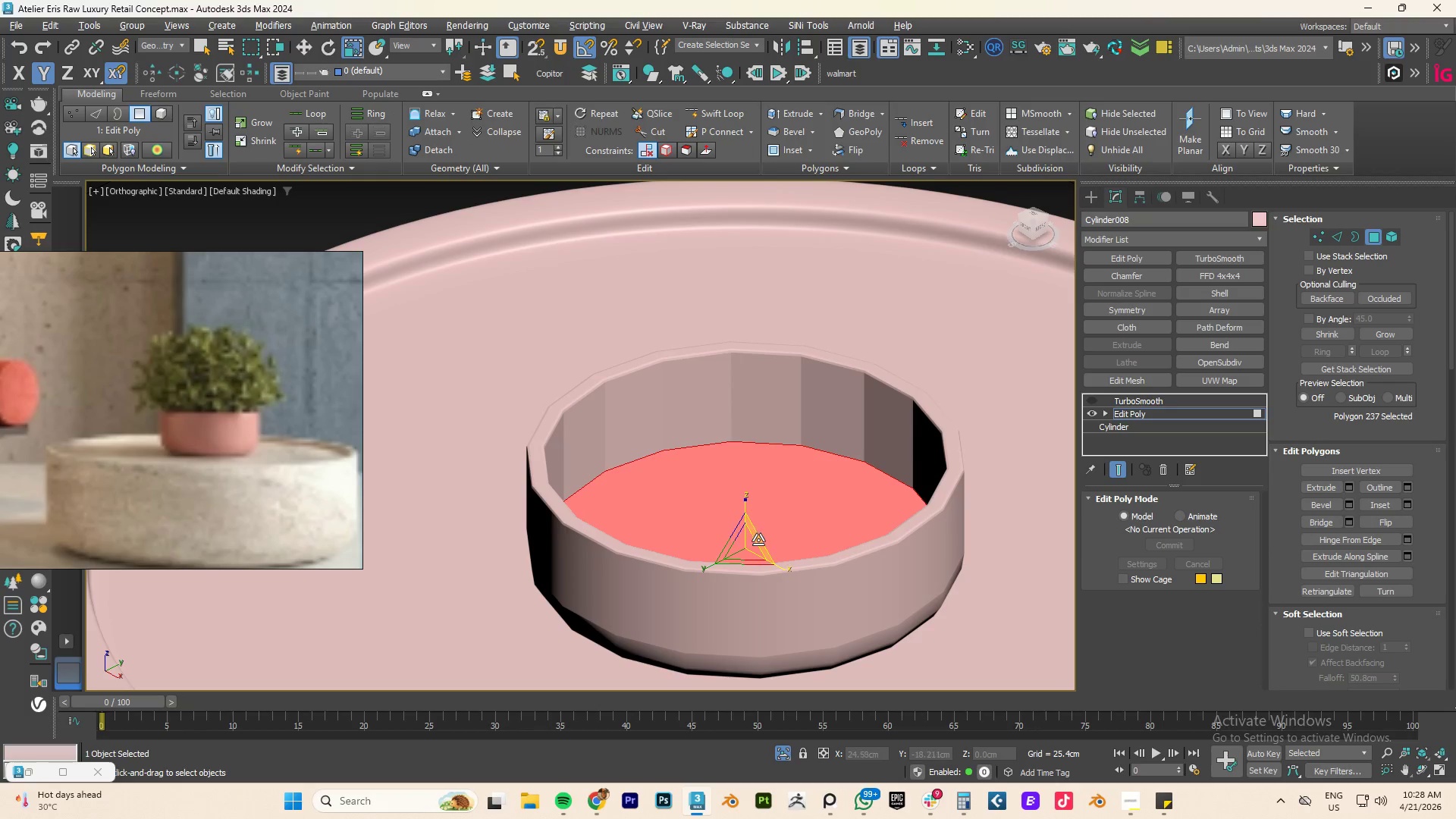 
hold_key(key=ShiftLeft, duration=1.5)
left_click_drag(start_coordinate=[745, 549], to_coordinate=[692, 592])
 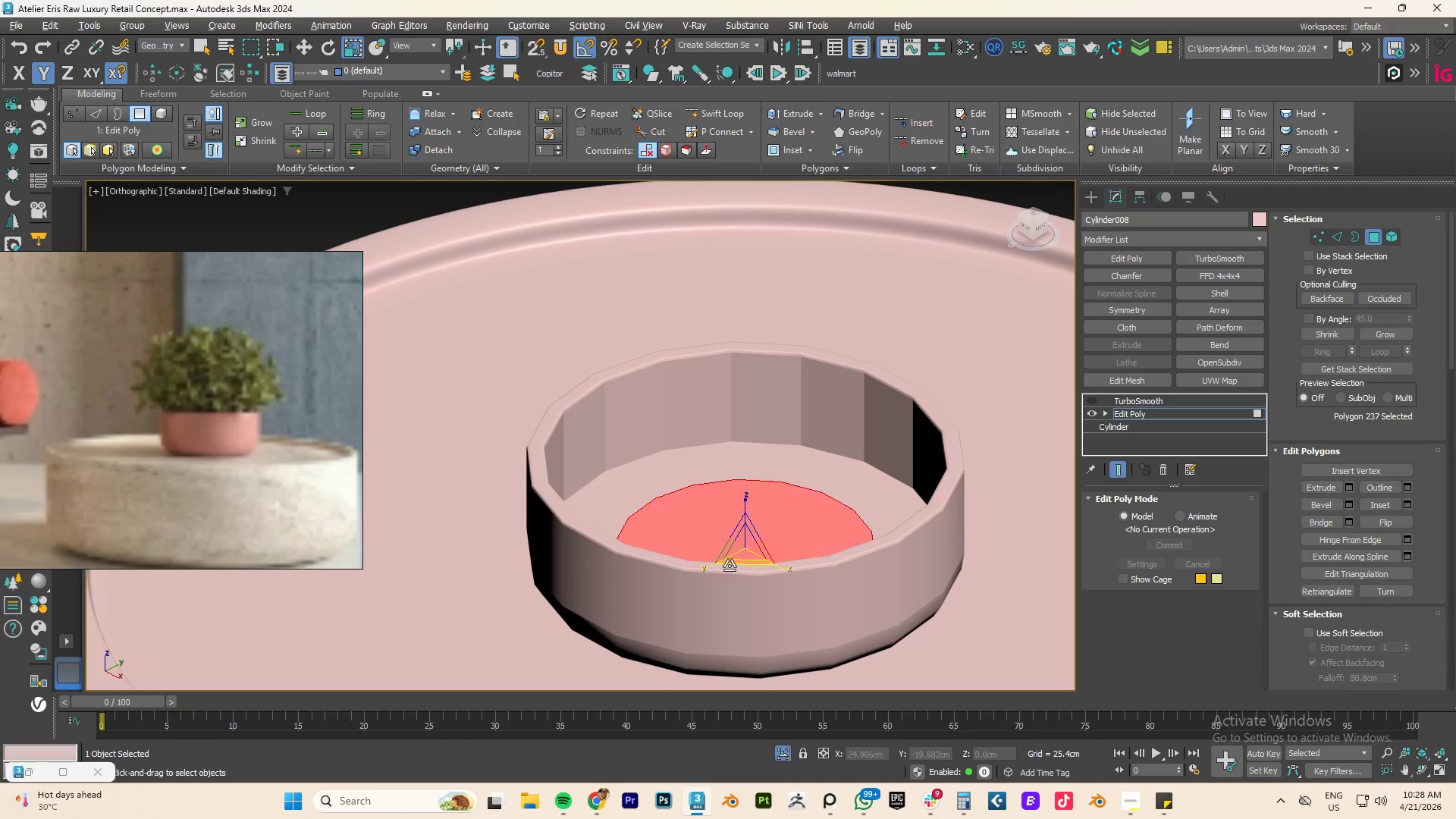 
hold_key(key=ShiftLeft, duration=1.3)
left_click_drag(start_coordinate=[745, 548], to_coordinate=[679, 621])
 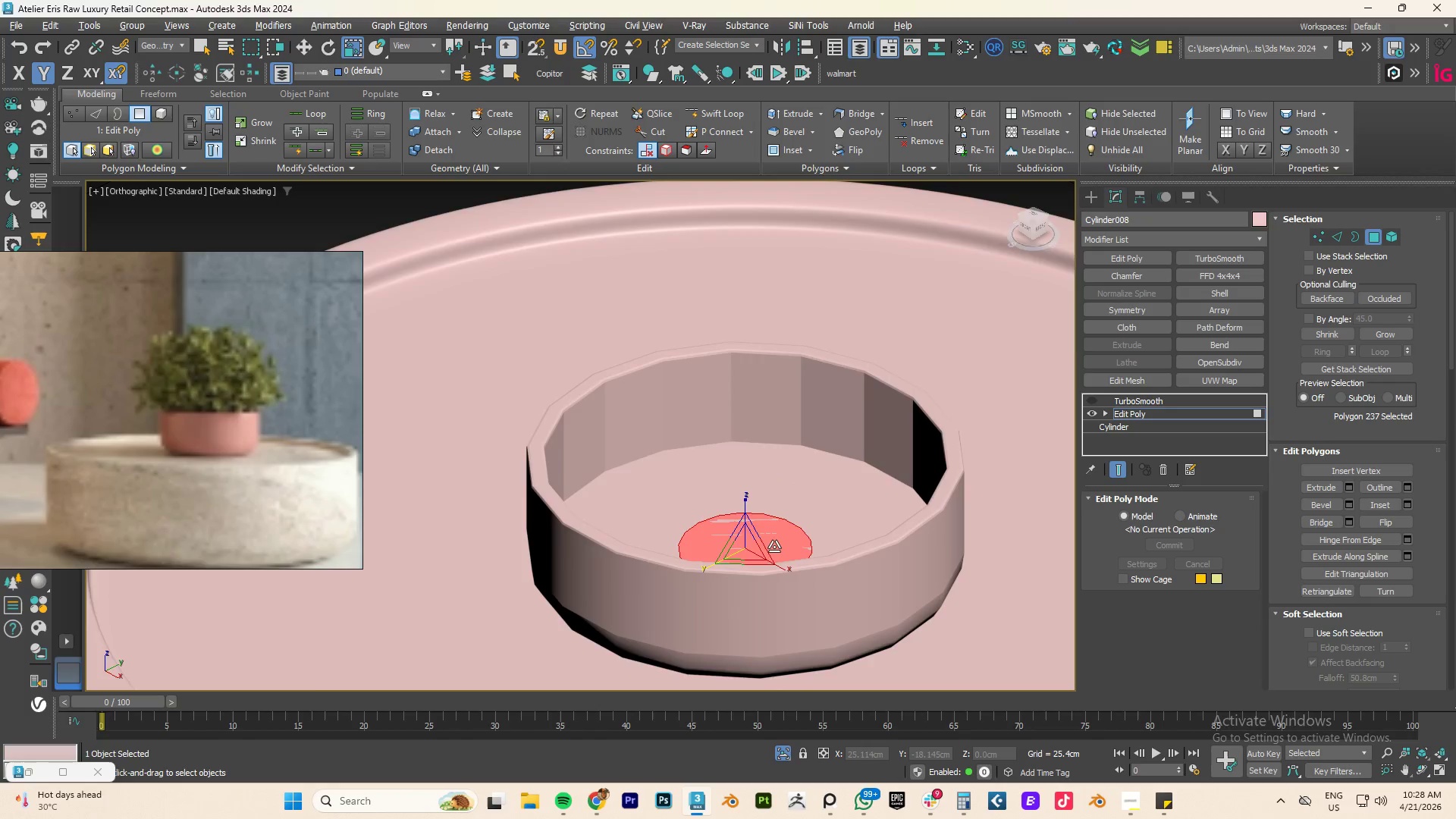 
hold_key(key=AltLeft, duration=1.45)
 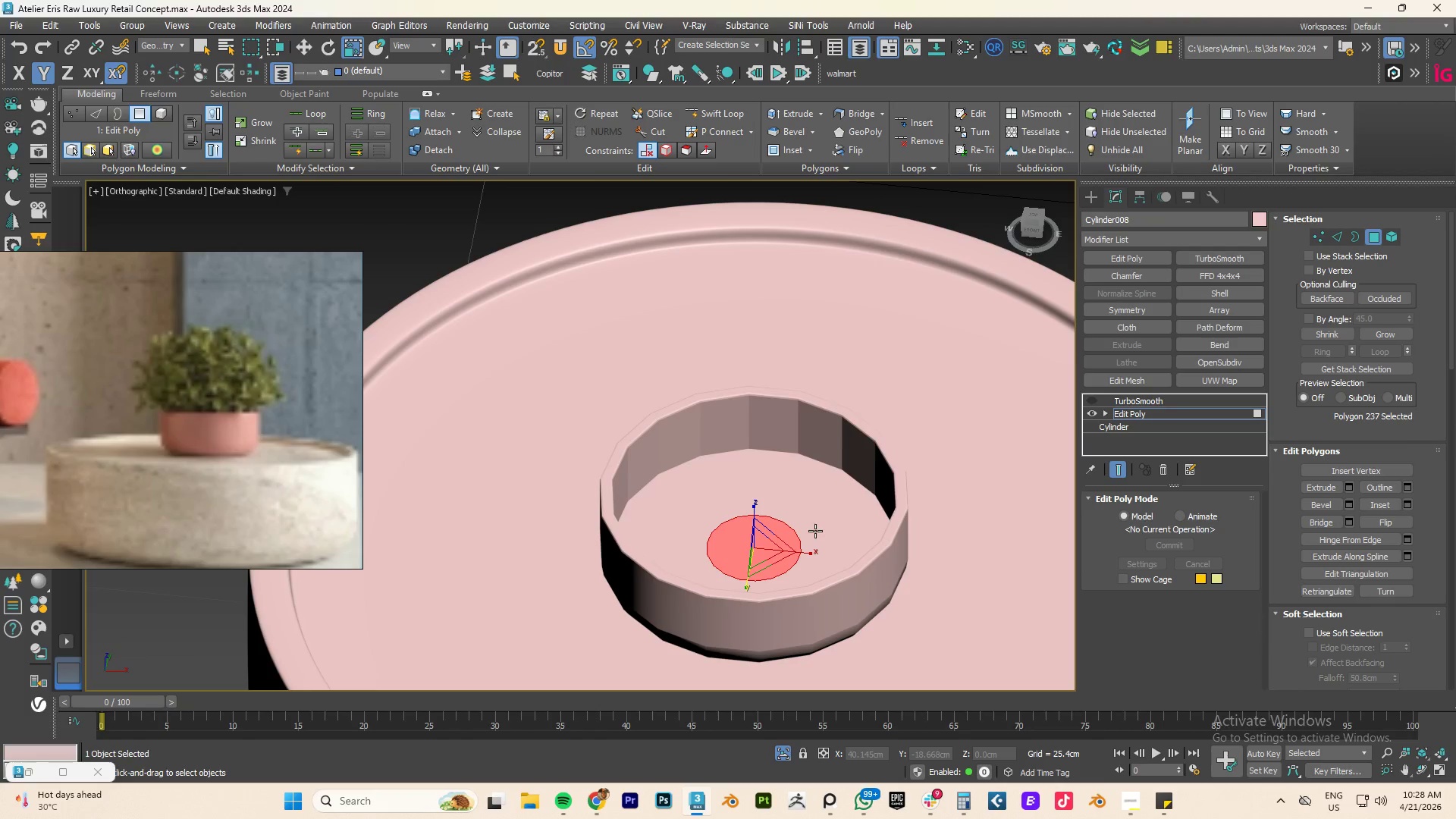 
scroll: coordinate [774, 547], scroll_direction: down, amount: 1.0
 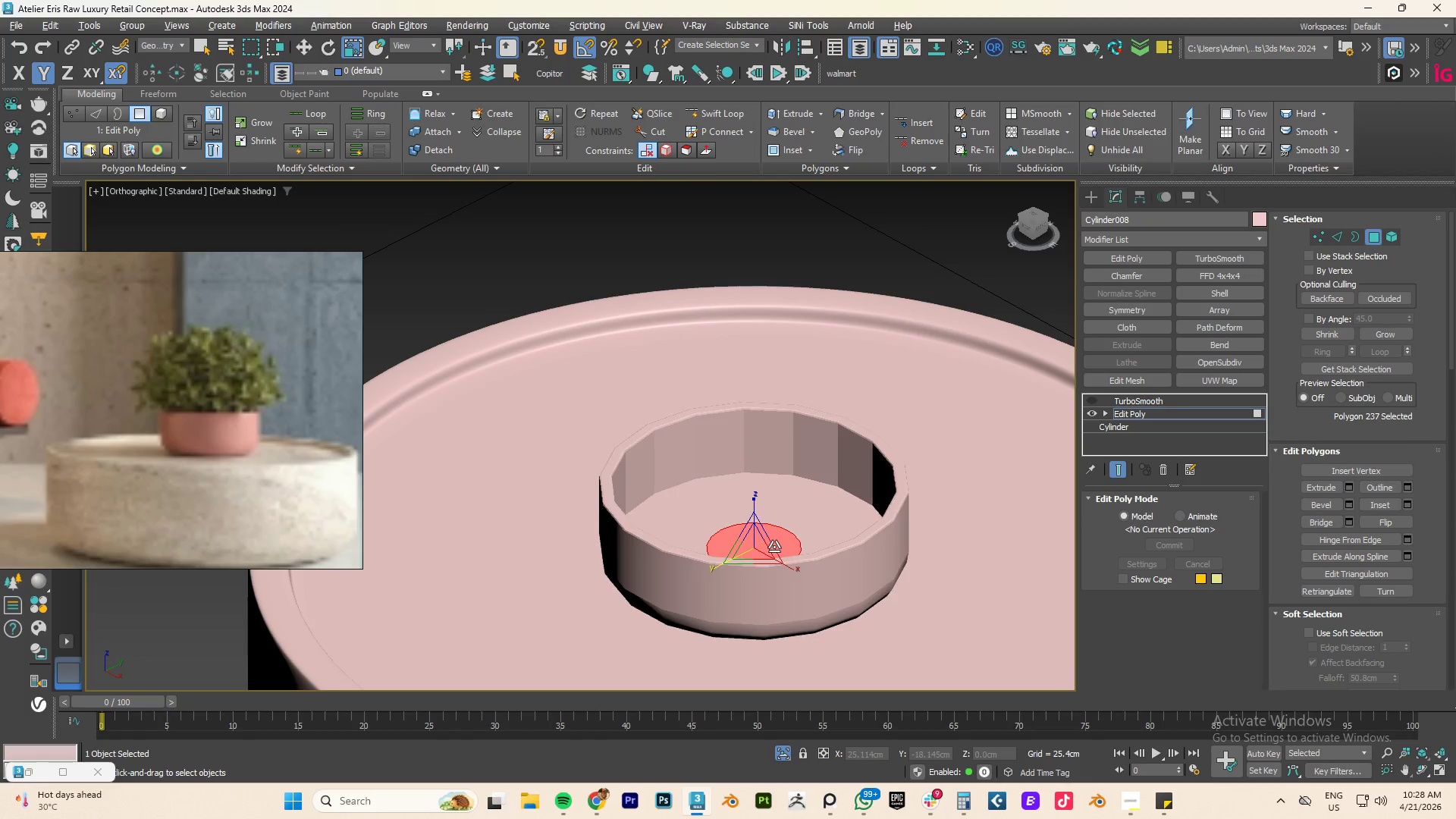 
key(F4)
 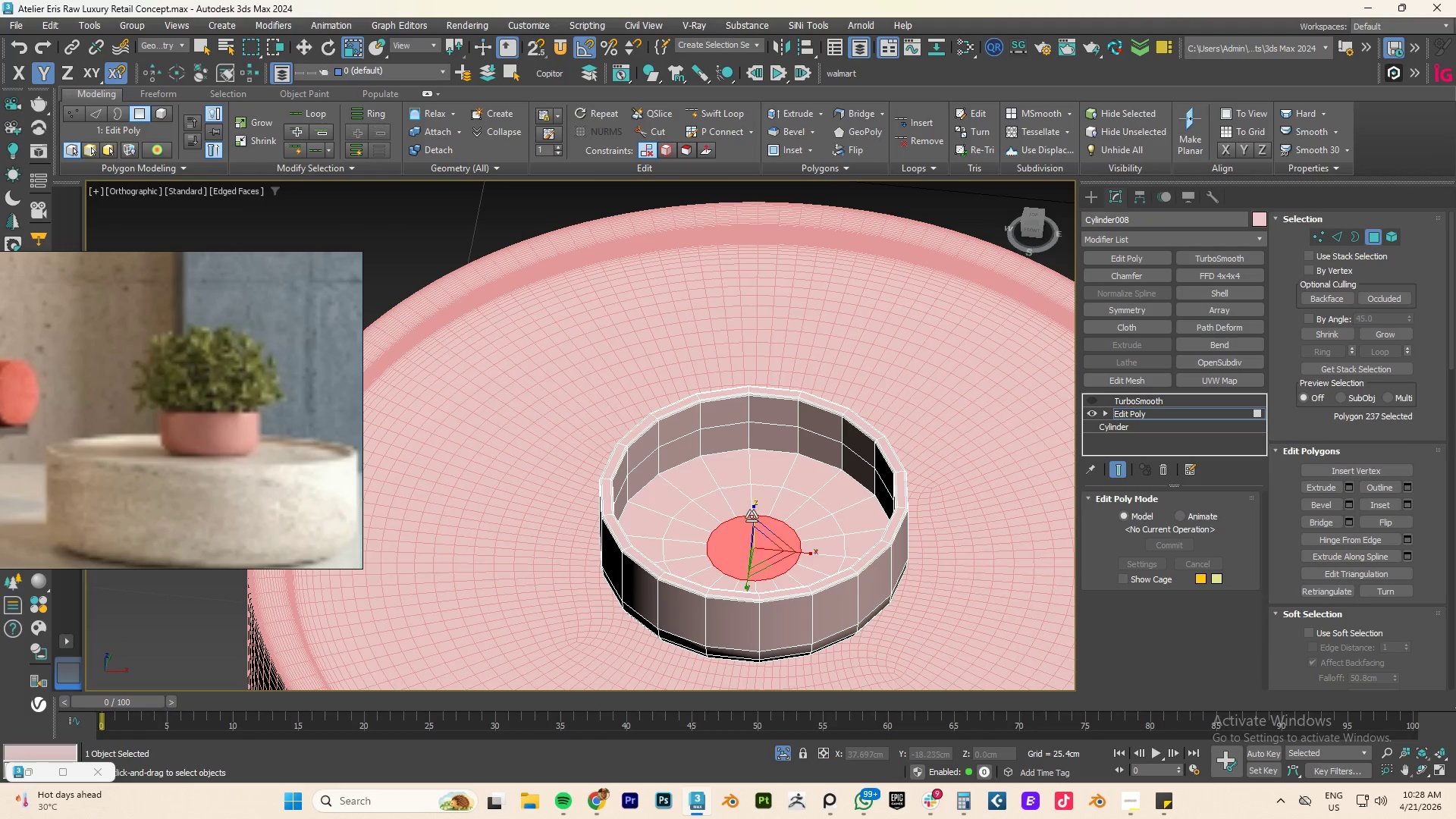 
scroll: coordinate [752, 516], scroll_direction: up, amount: 2.0
 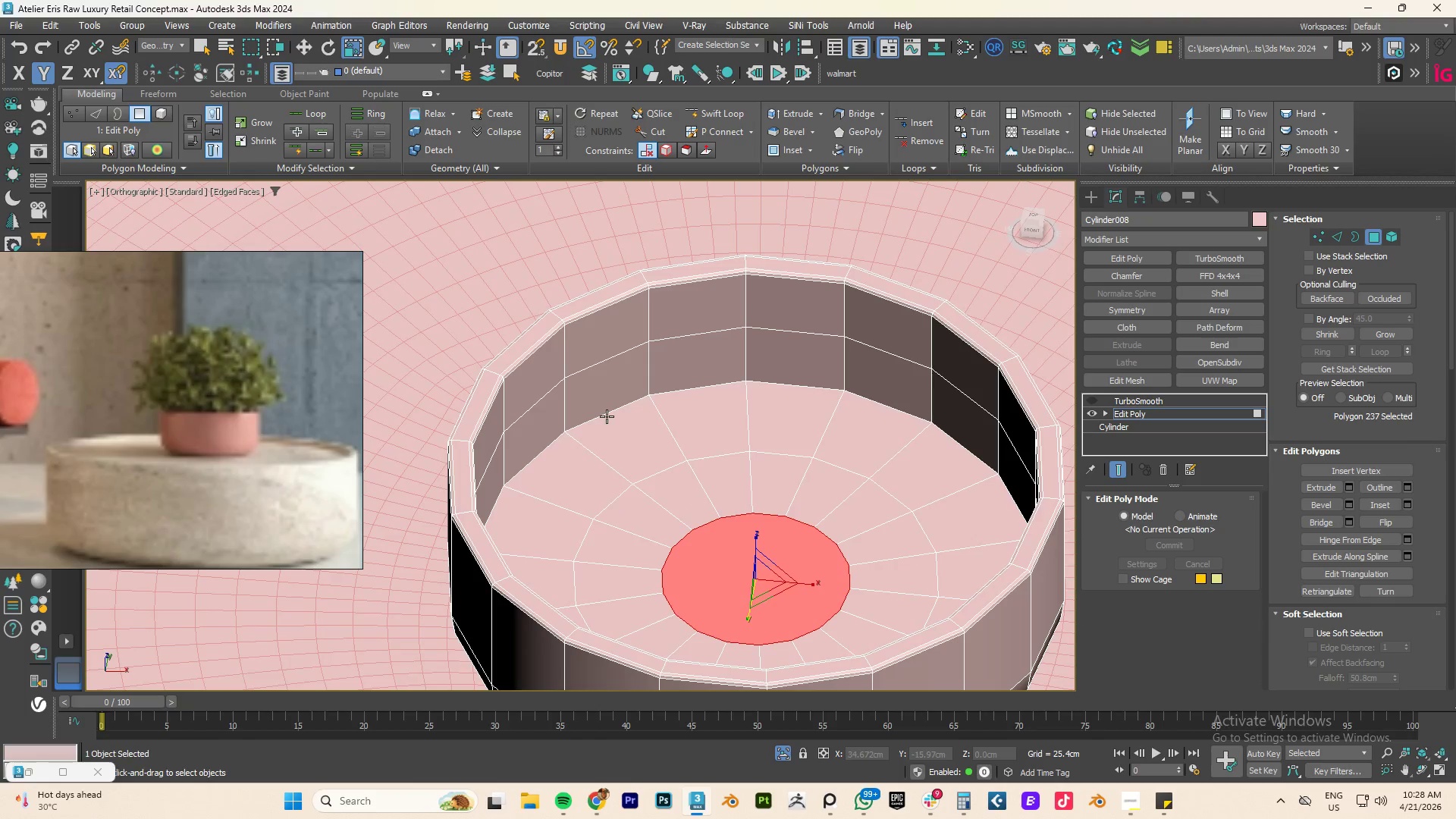 
key(2)
 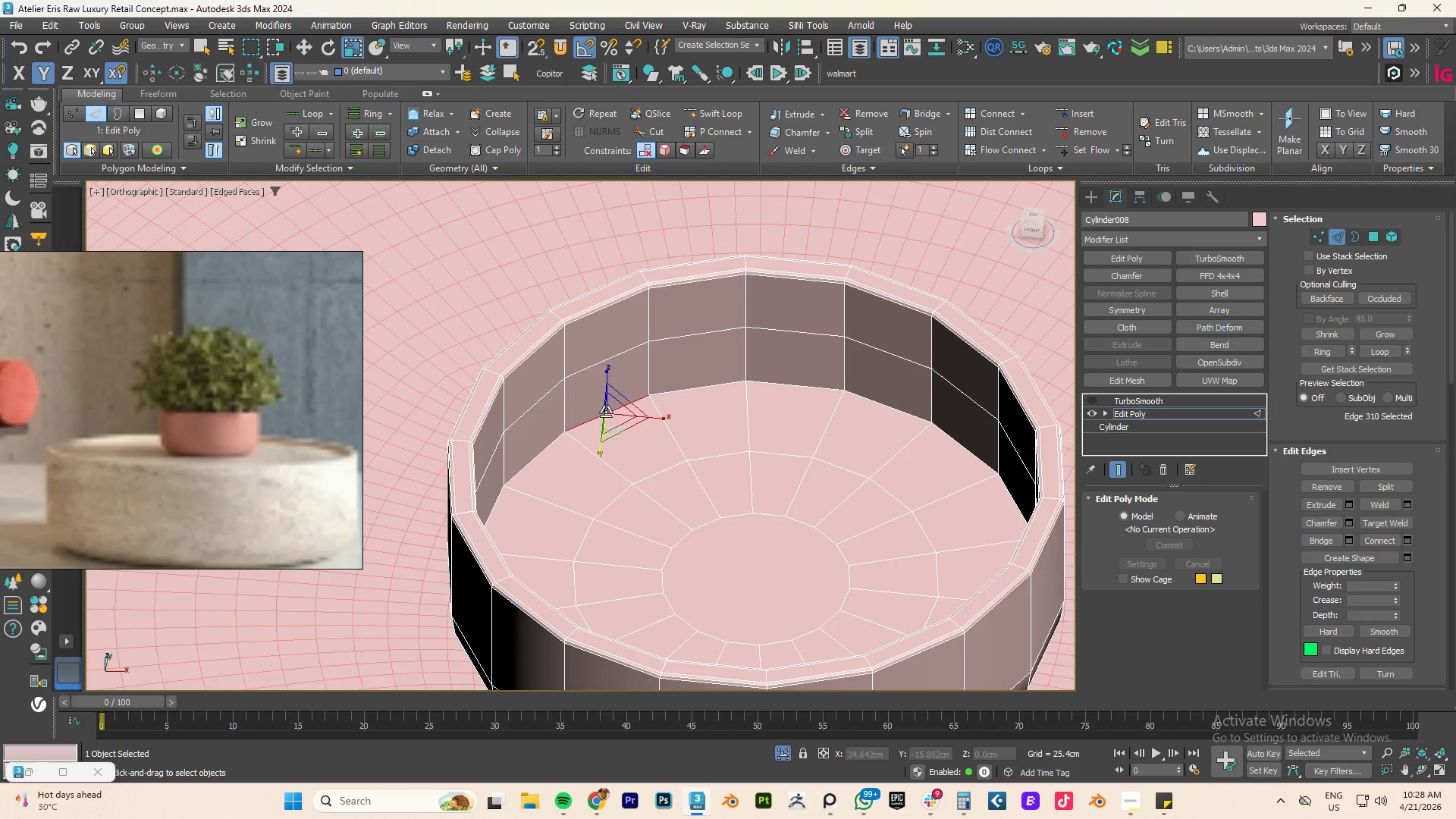 
double_click([606, 412])
 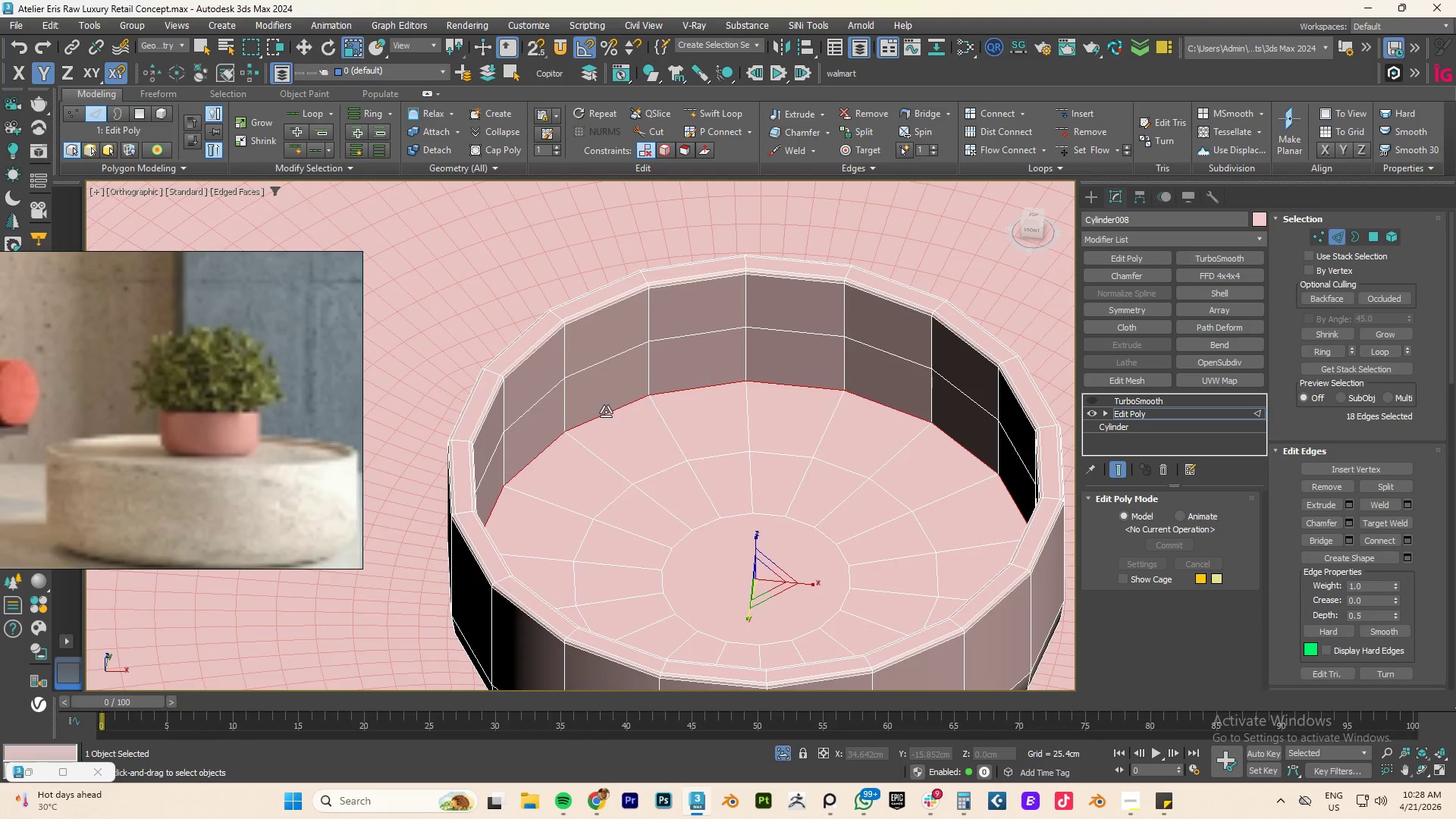 
triple_click([606, 412])
 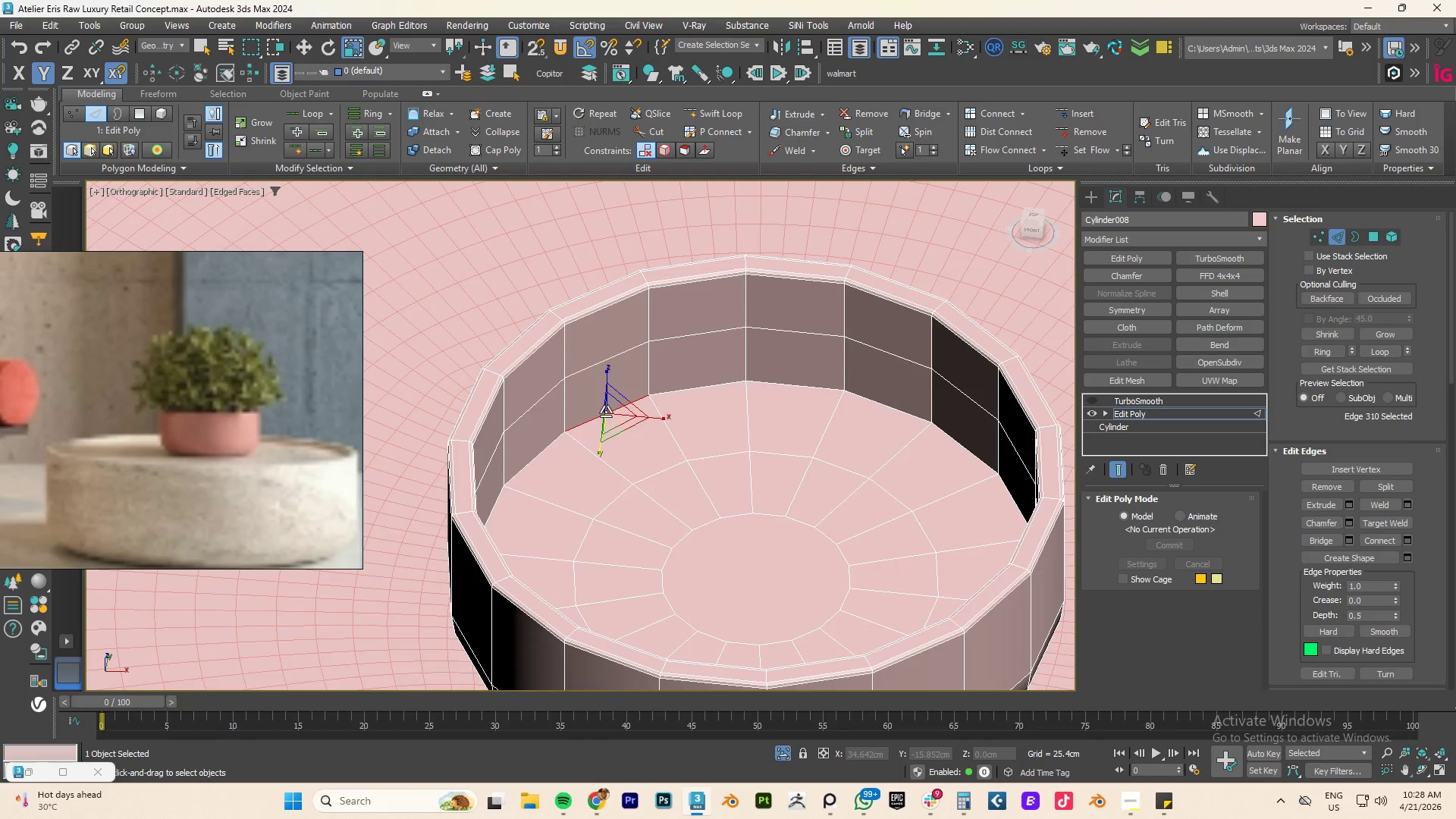 
triple_click([606, 412])
 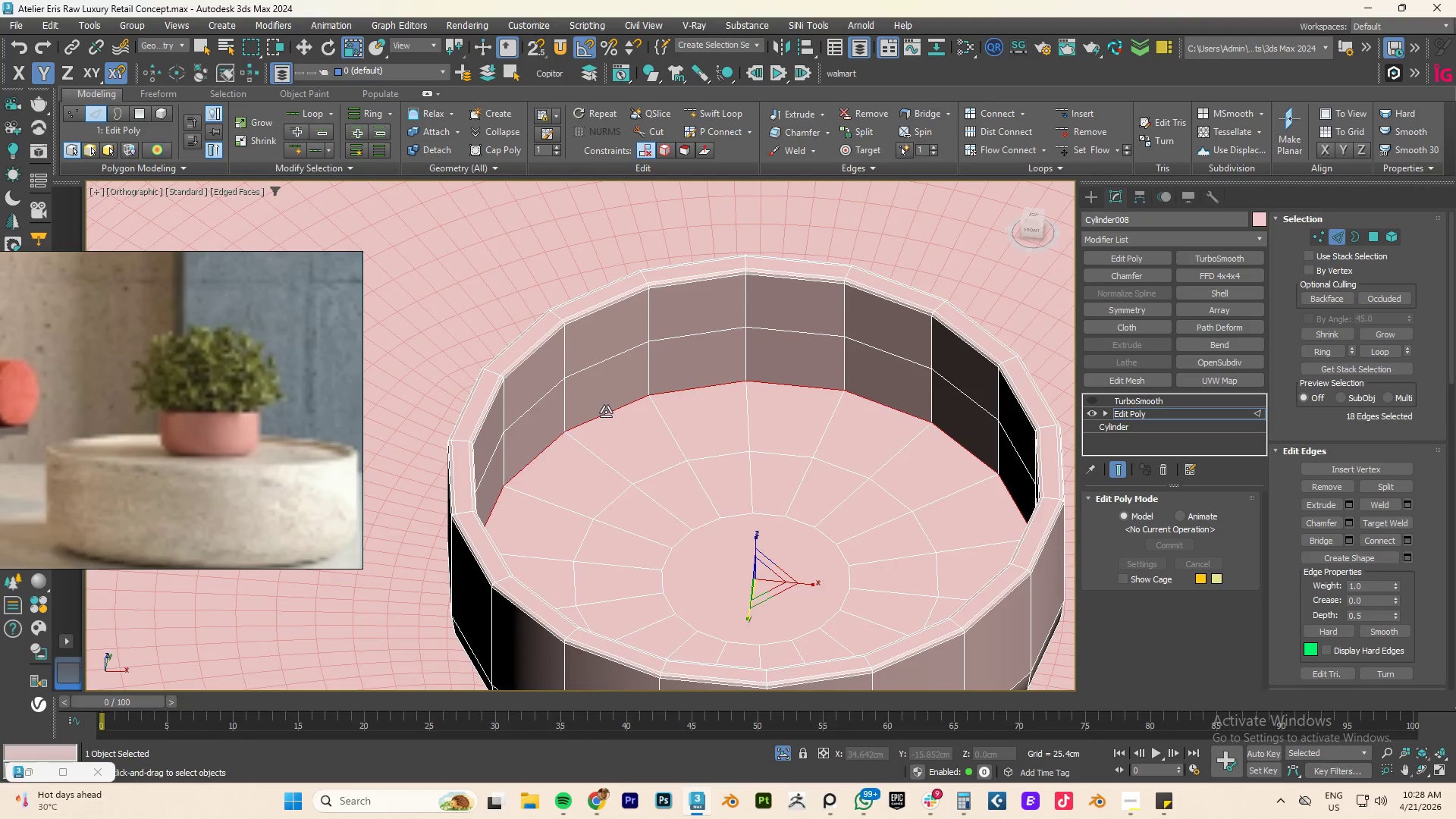 
triple_click([606, 412])
 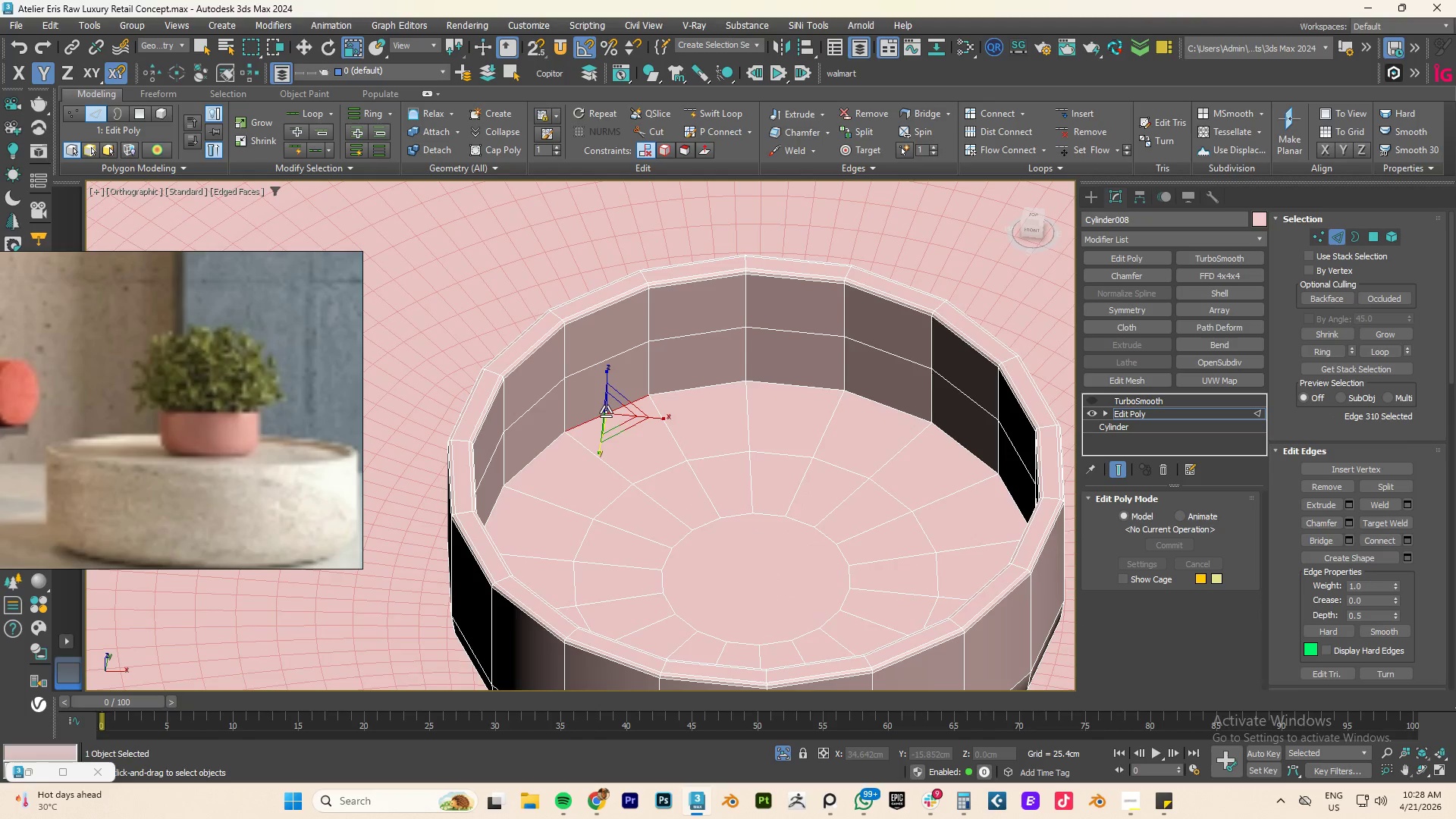 
triple_click([606, 412])
 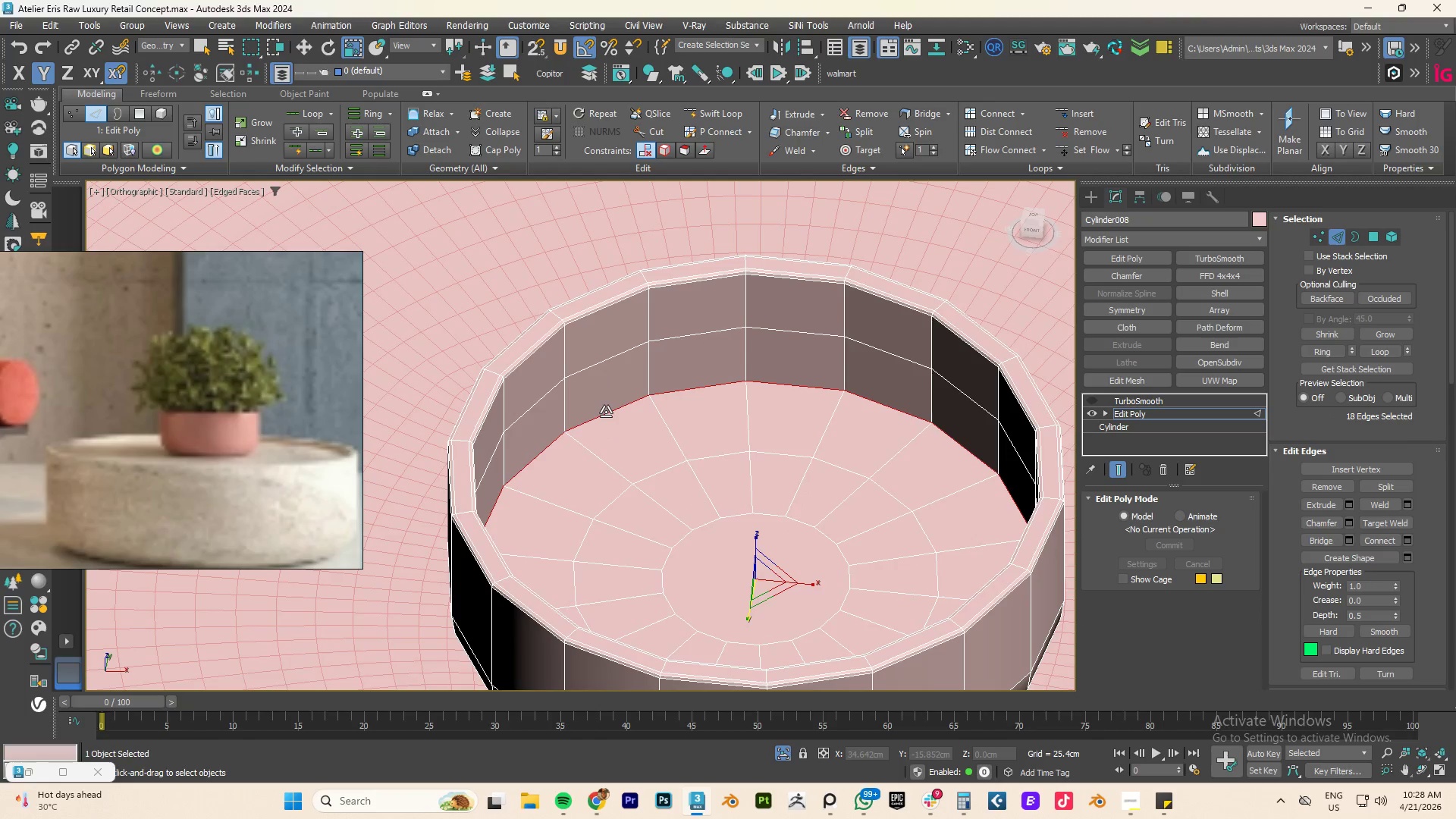 
triple_click([606, 412])
 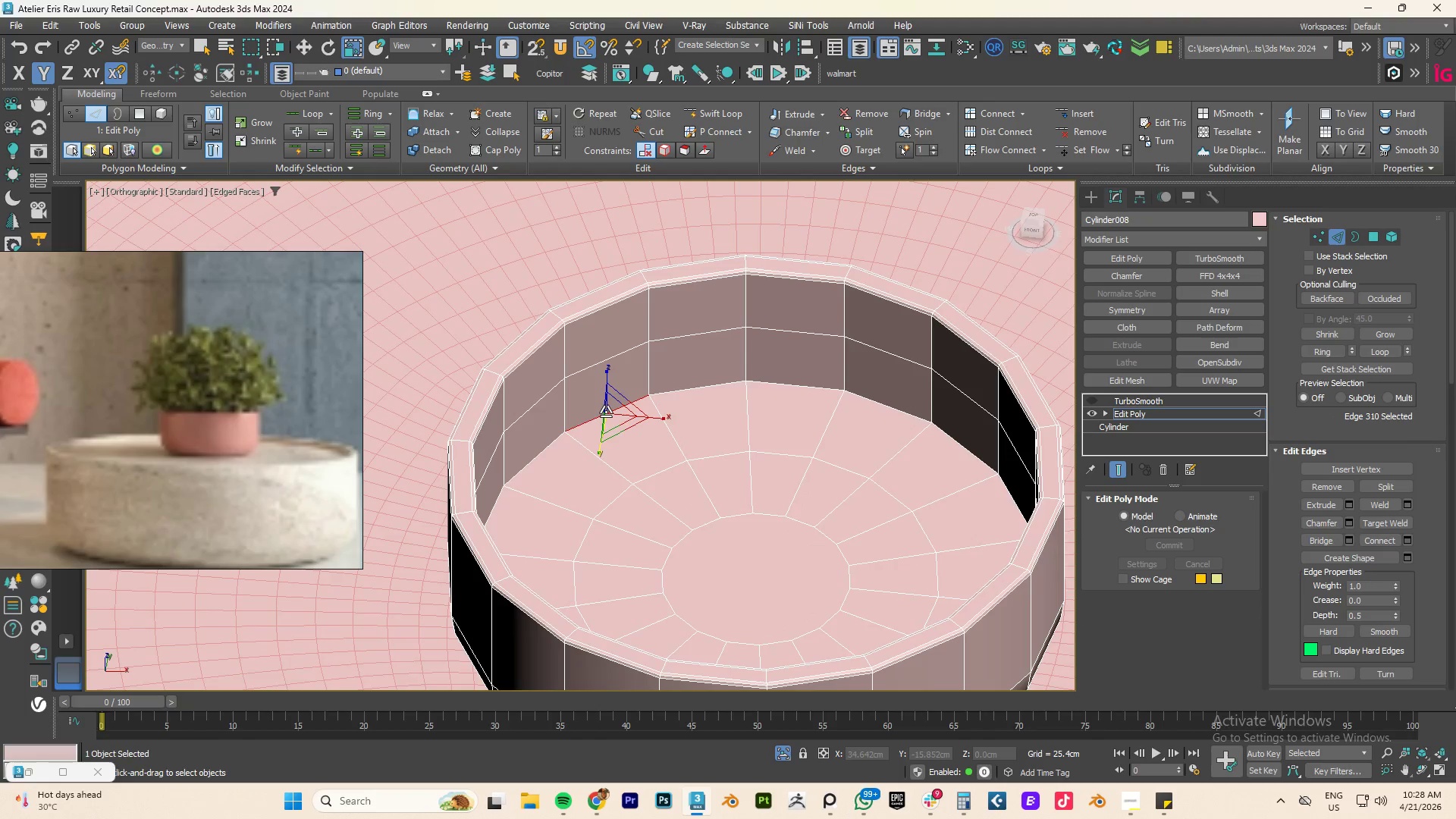 
triple_click([606, 412])
 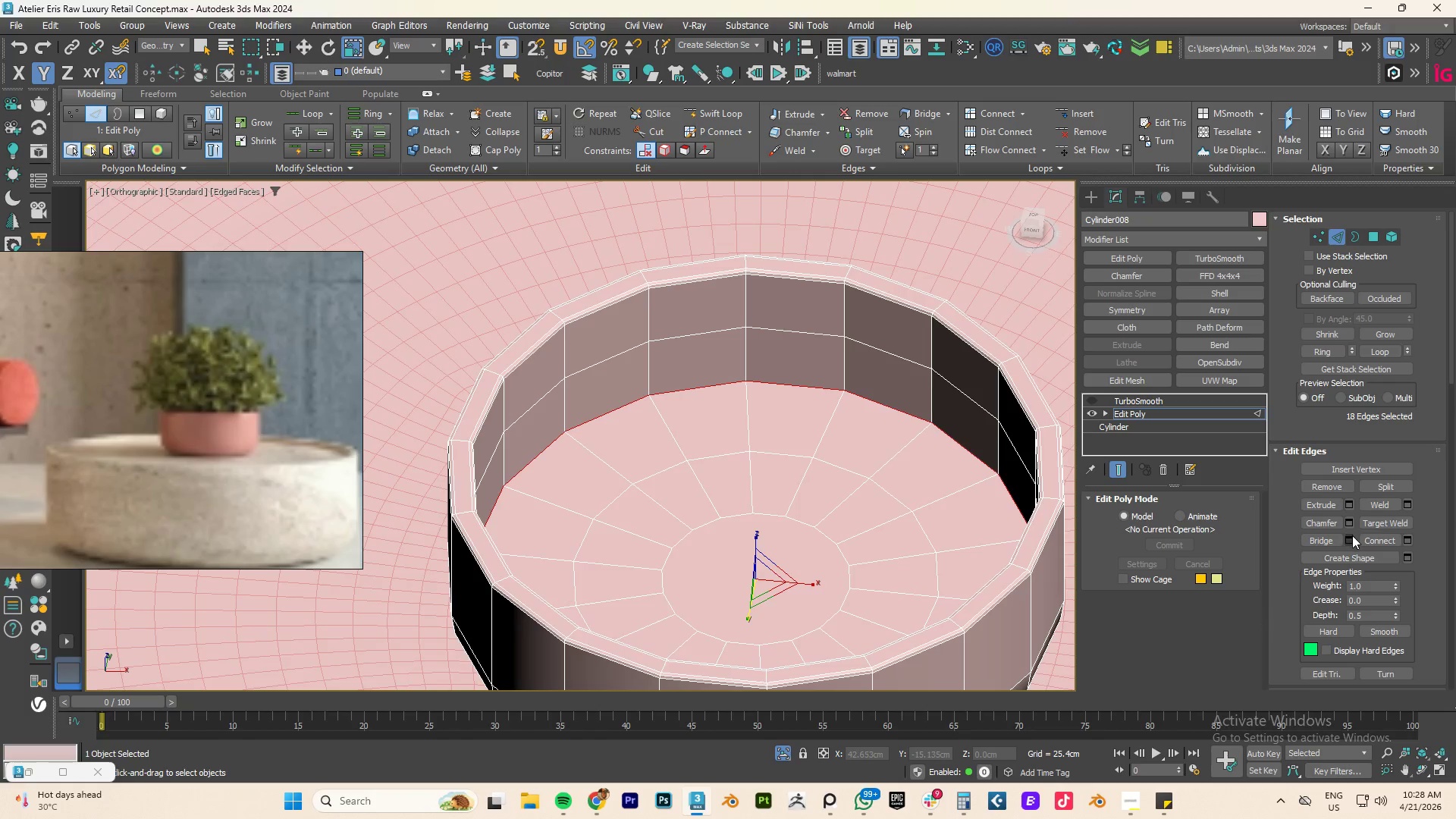 
left_click([1351, 524])
 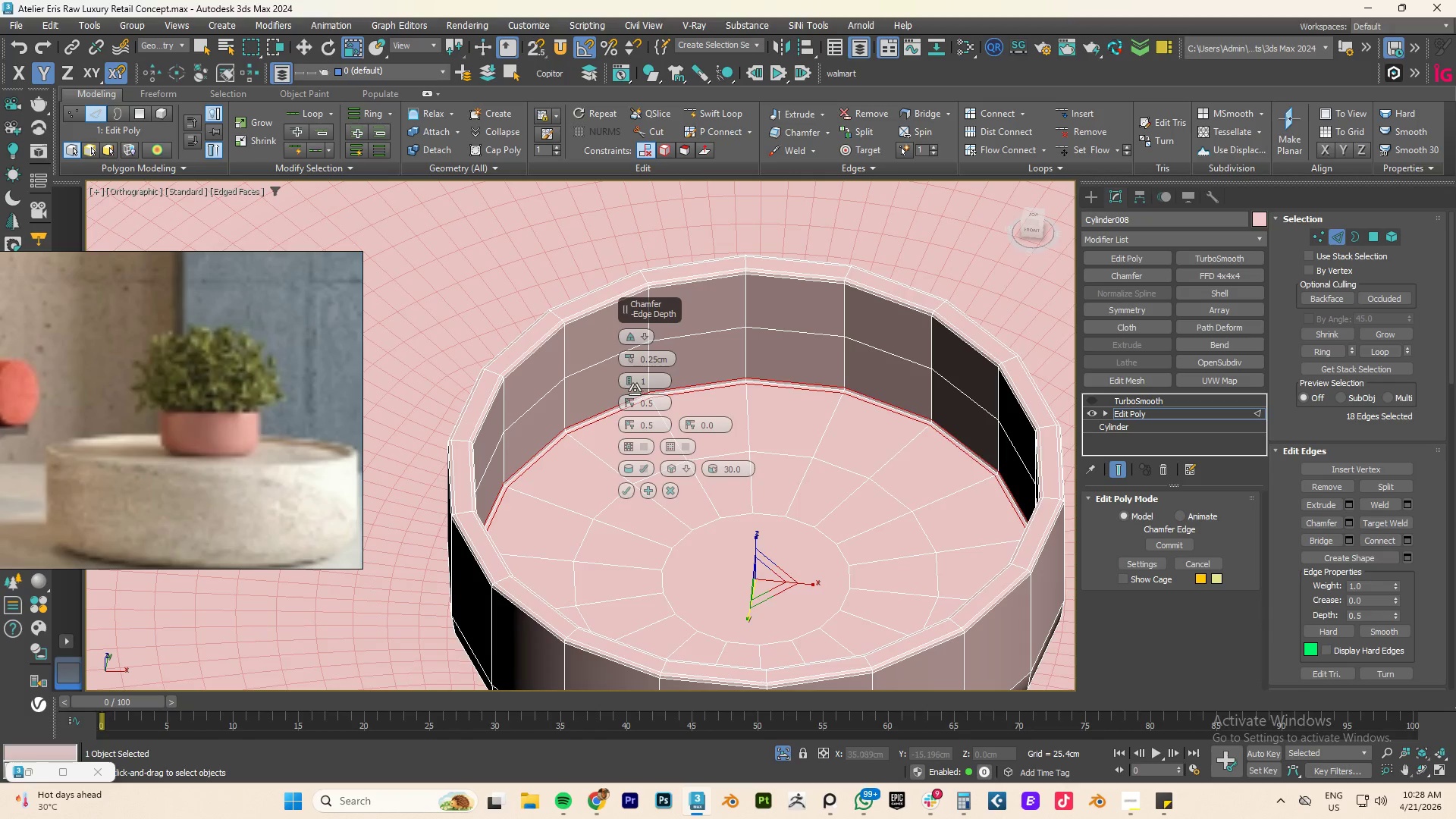 
left_click([629, 381])
 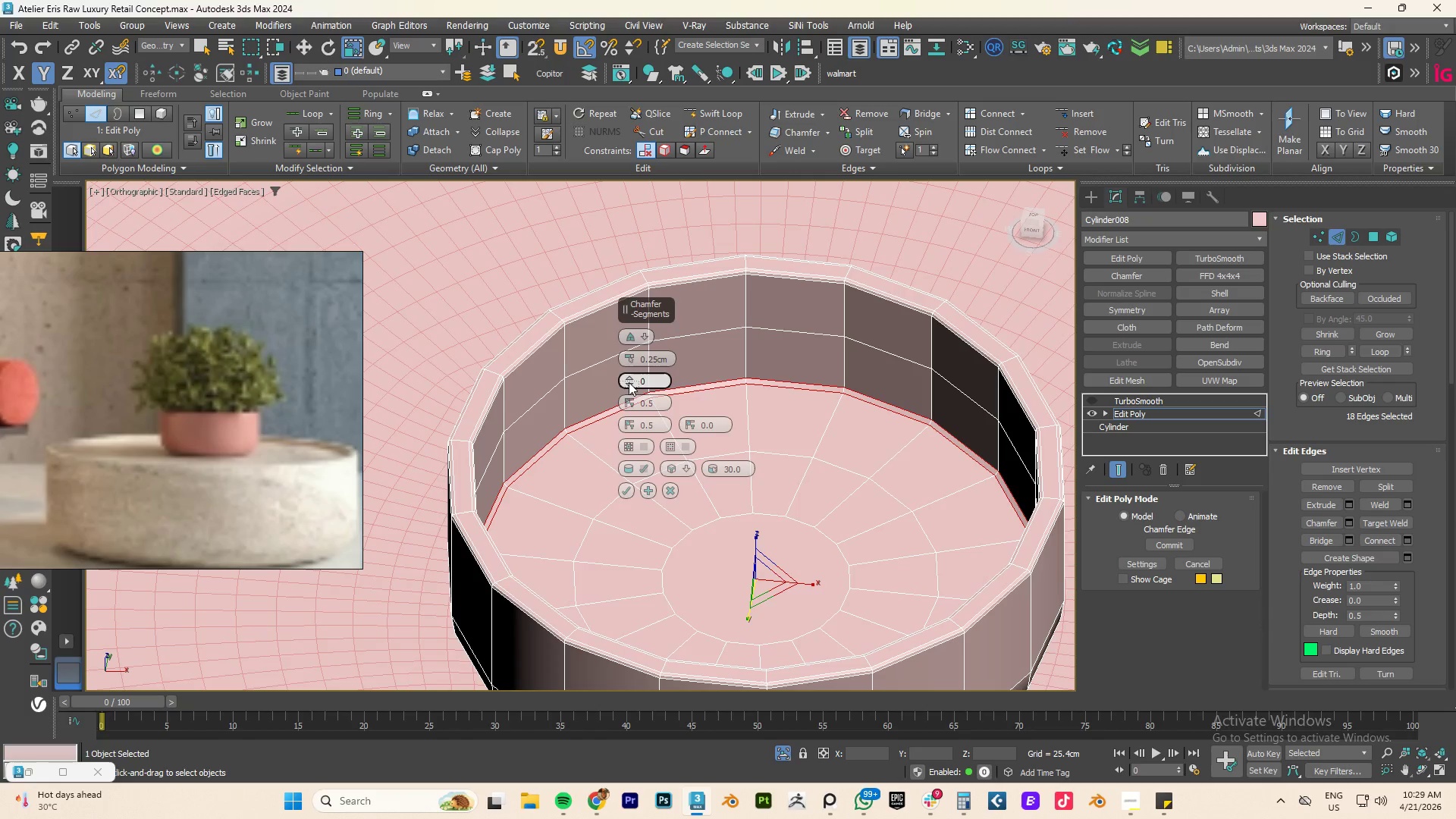 
left_click([631, 375])
 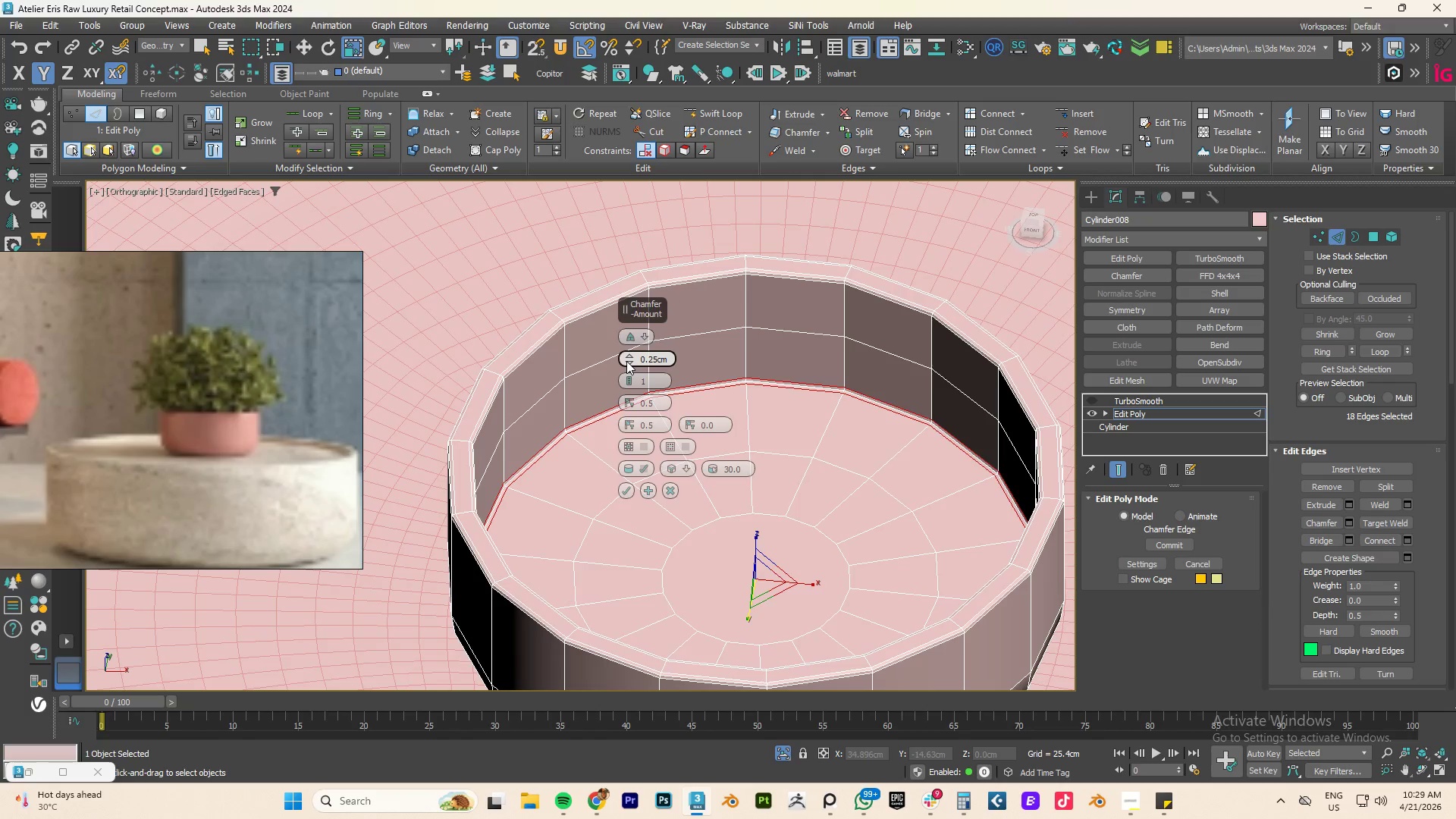 
left_click_drag(start_coordinate=[626, 359], to_coordinate=[654, 271])
 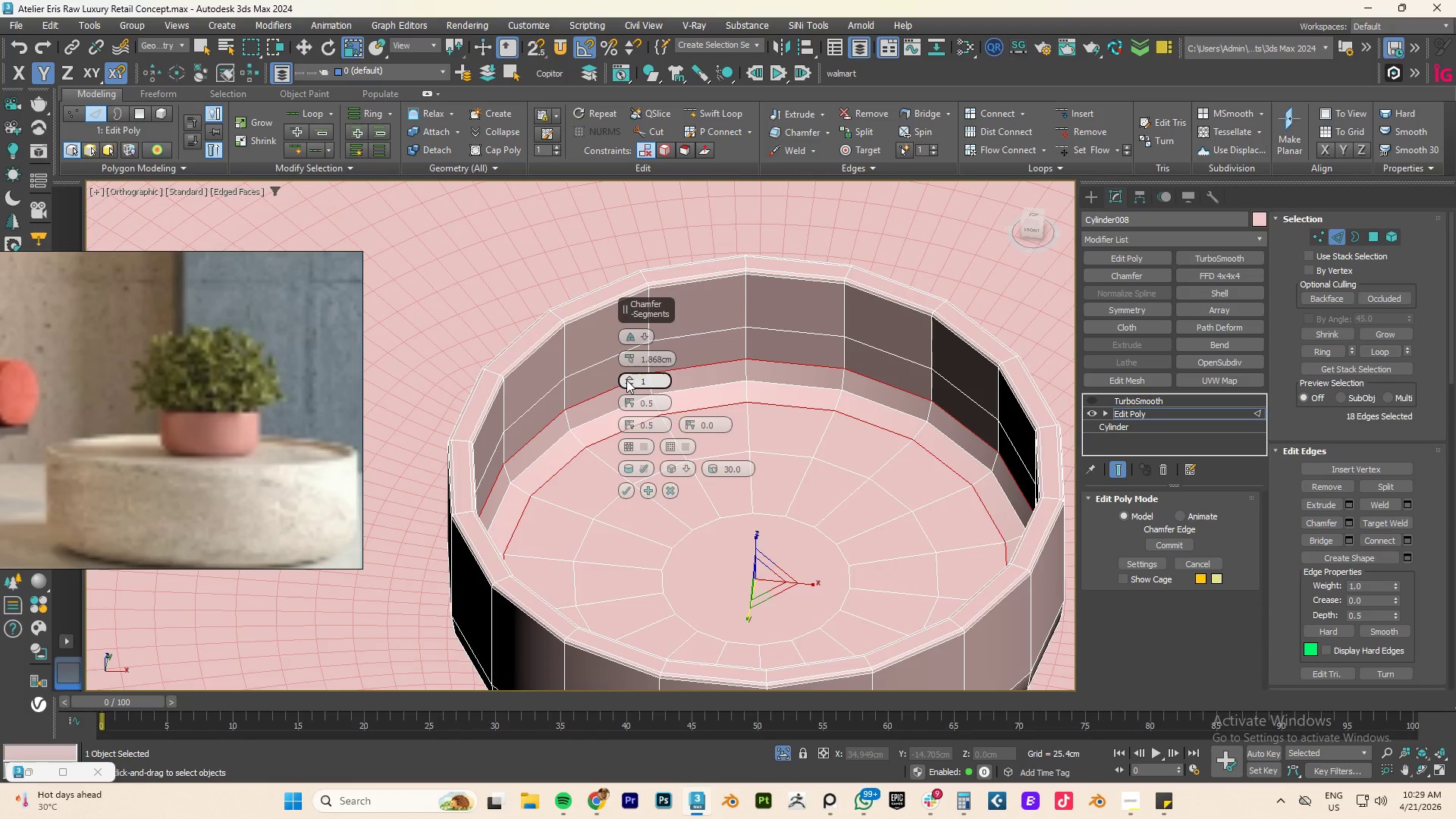 
left_click([628, 375])
 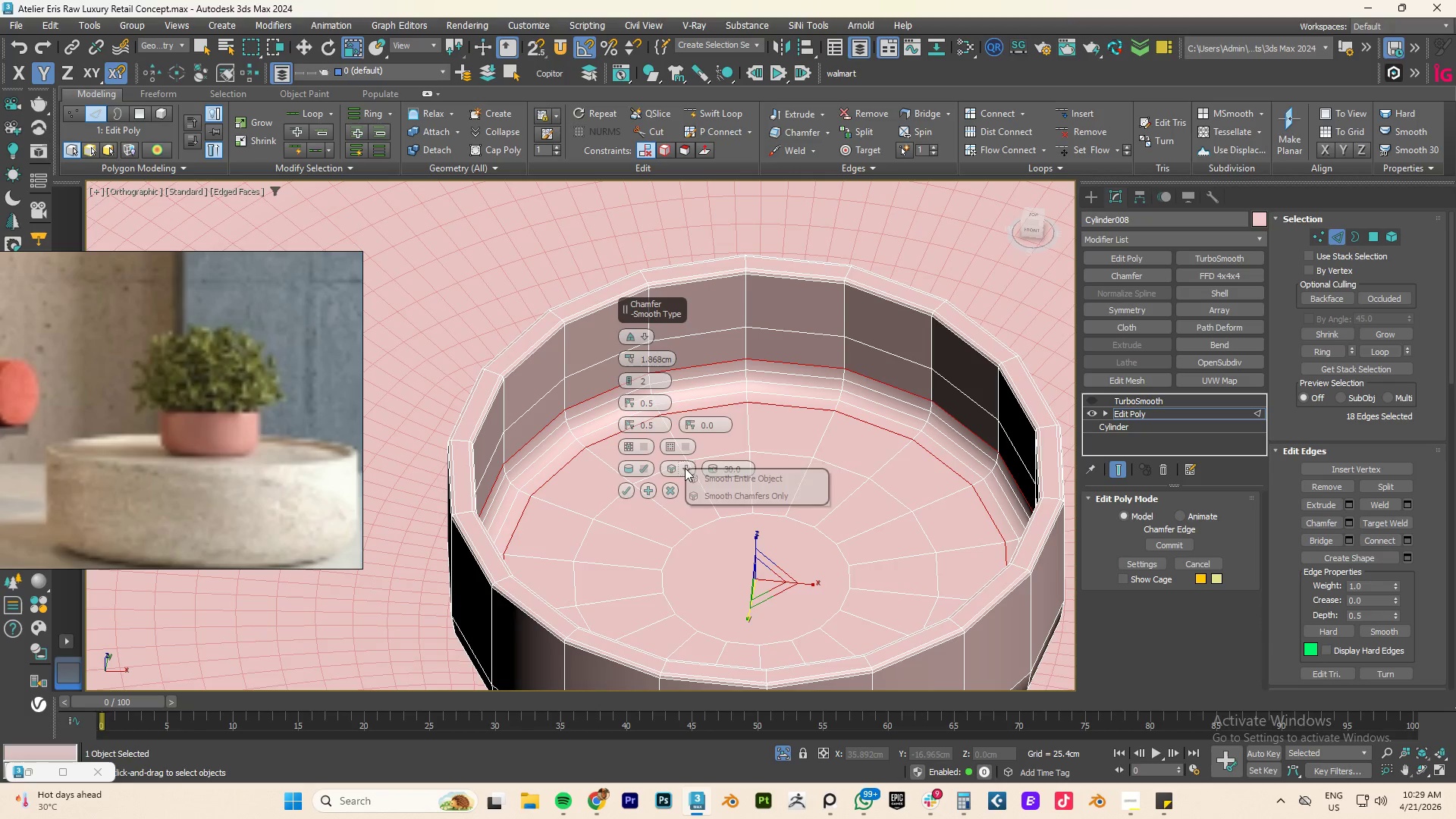 
left_click([735, 500])
 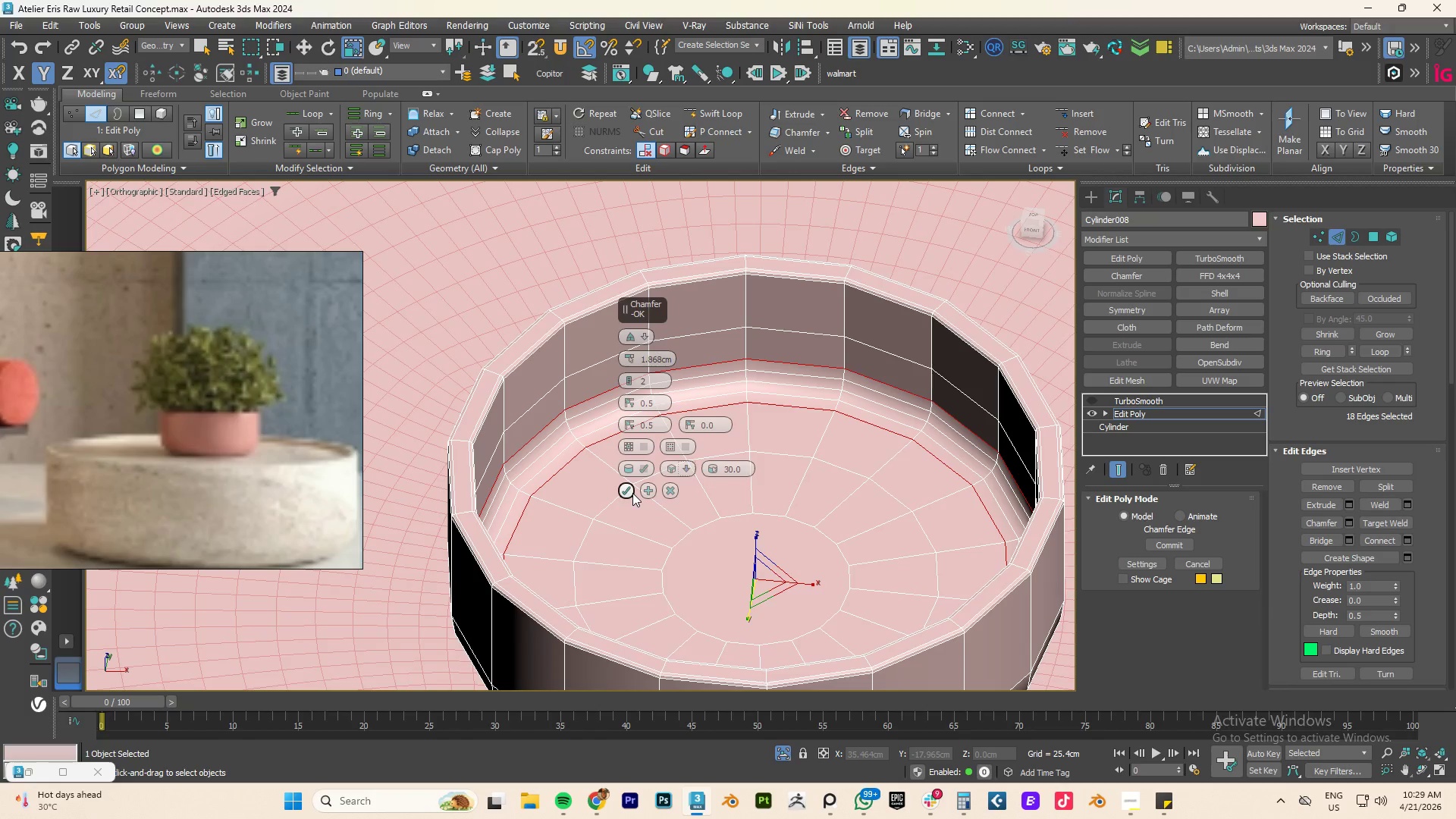 
left_click([630, 491])
 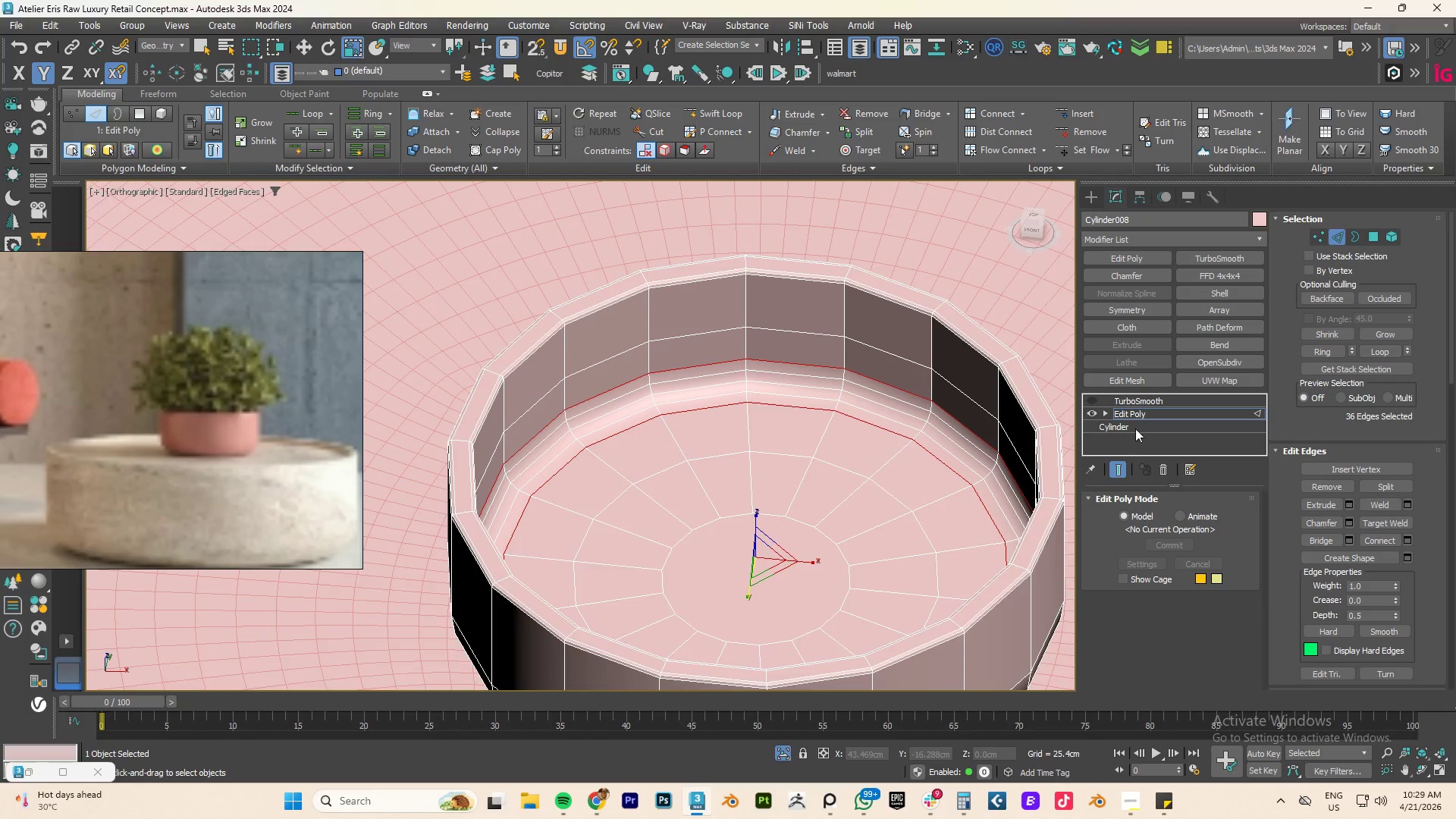 
left_click([1139, 416])
 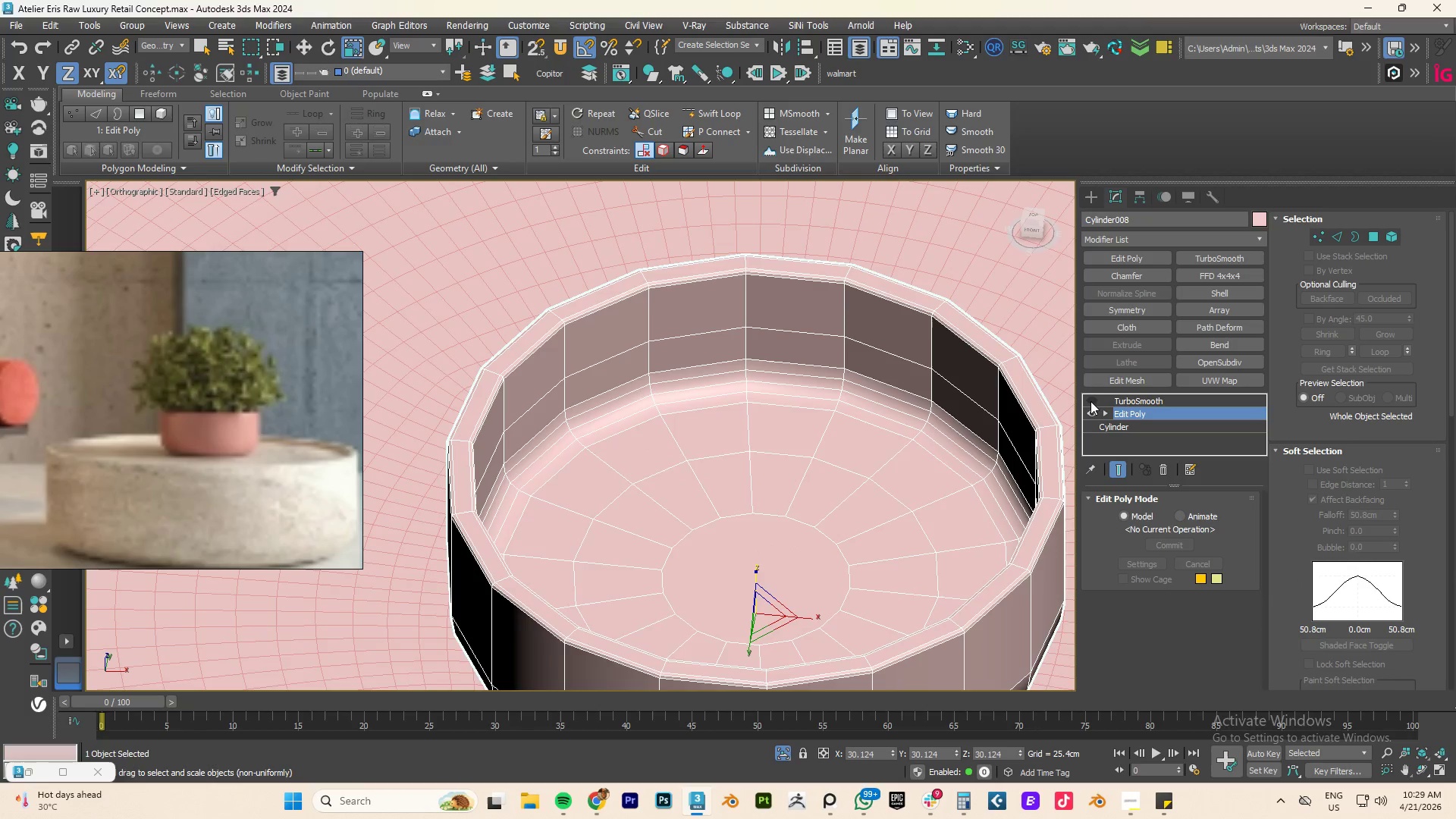 
left_click([1090, 400])
 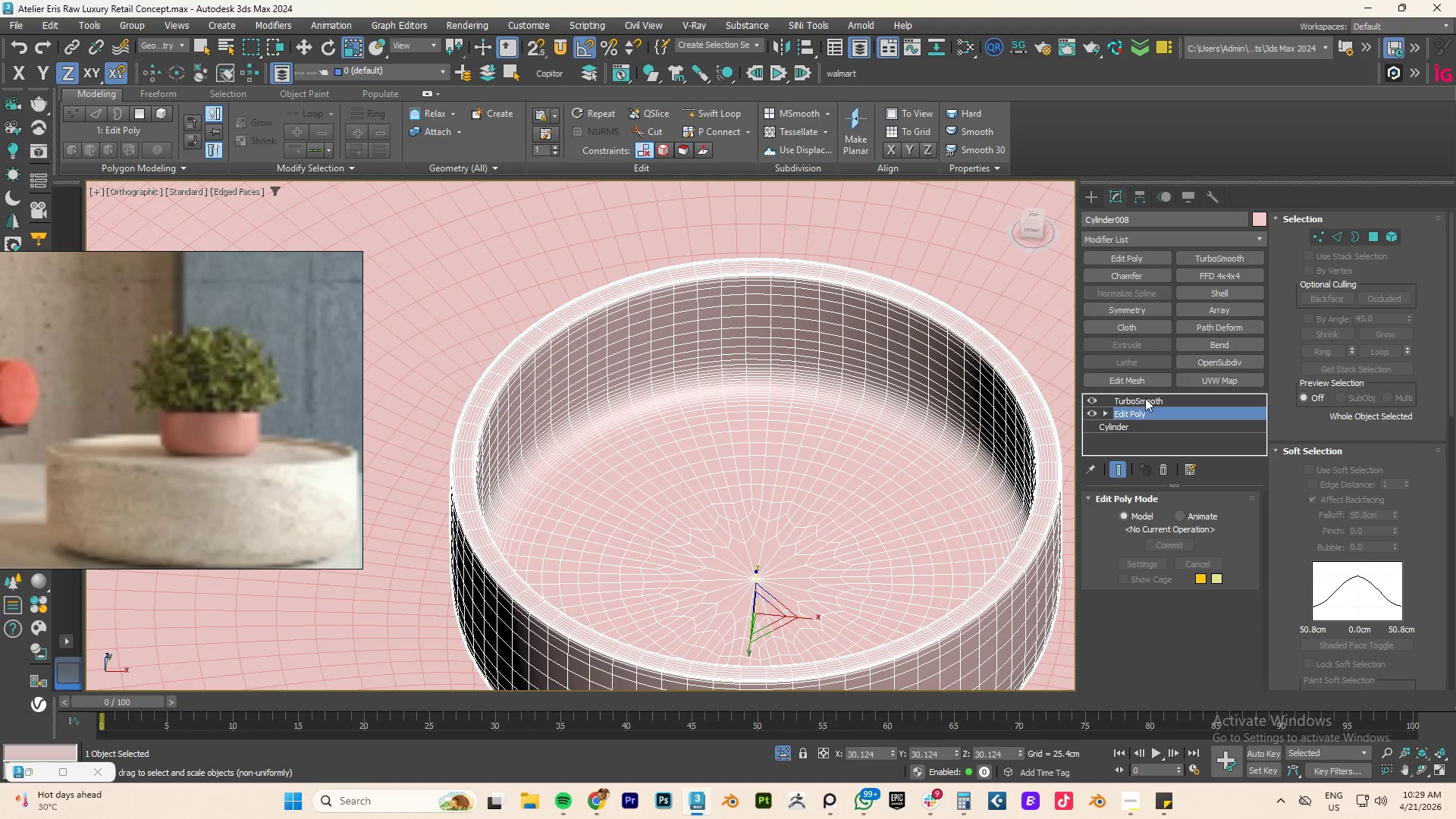 
left_click([1146, 398])
 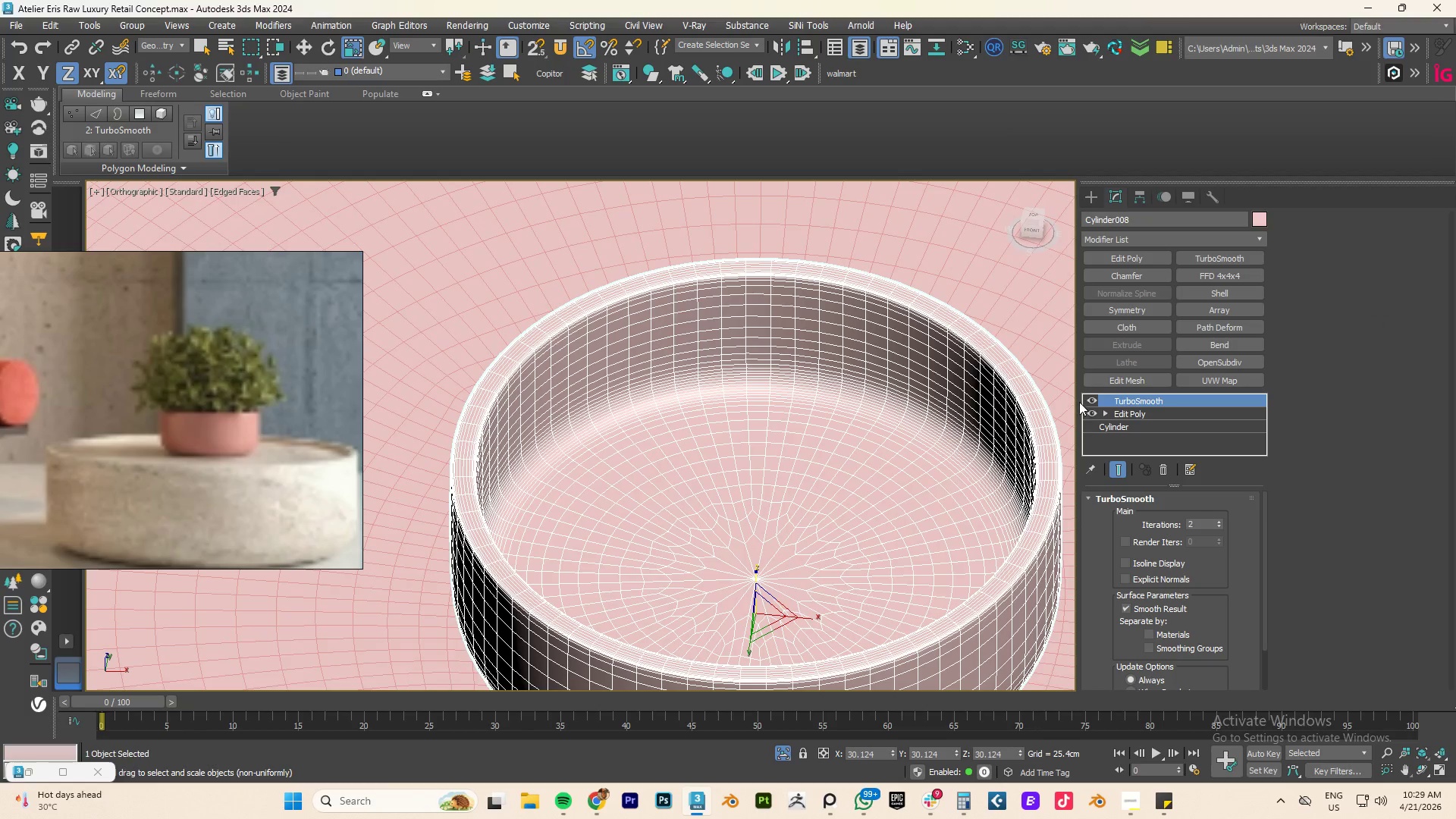 
left_click([1092, 396])
 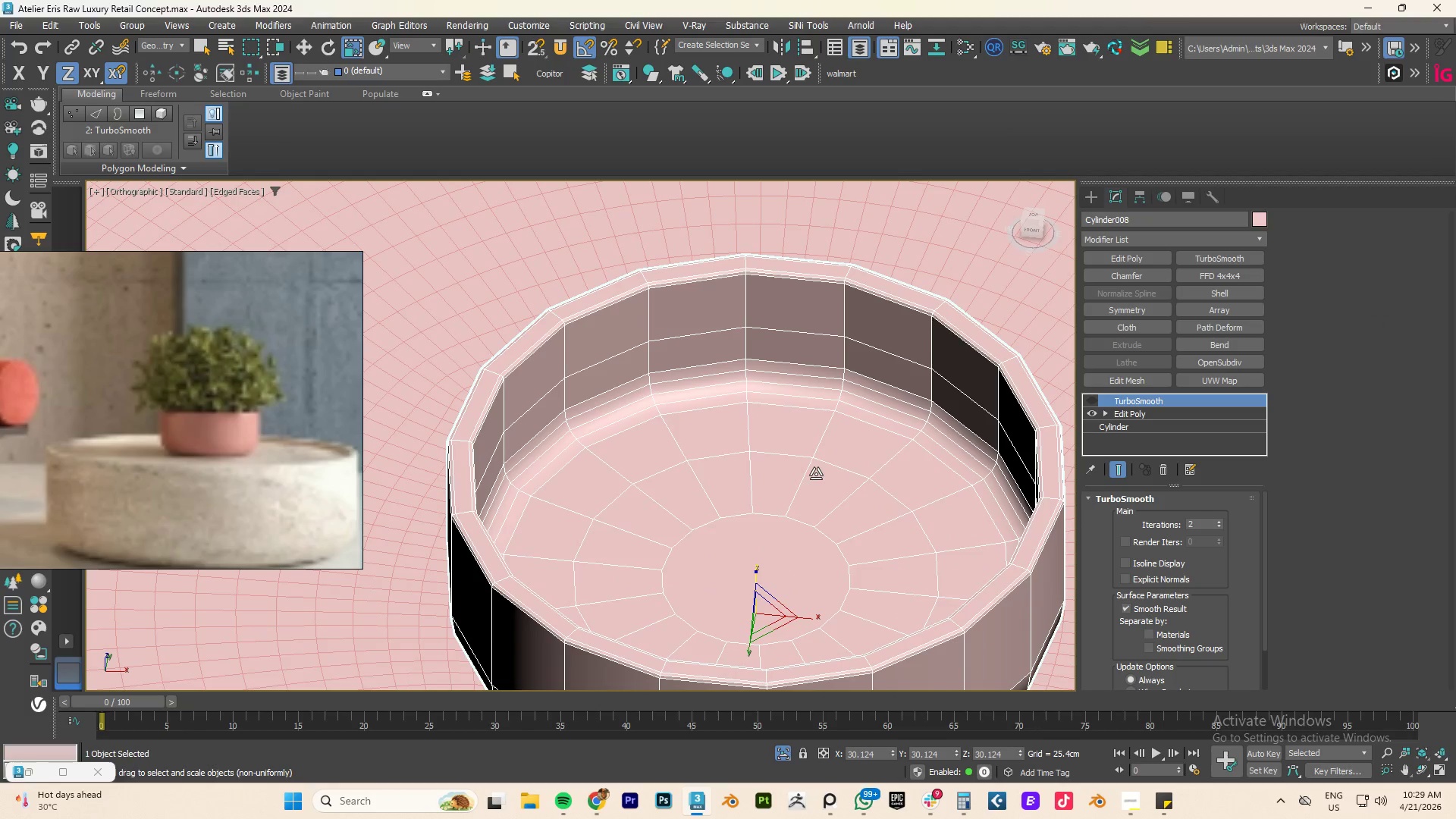 
type(tz)
 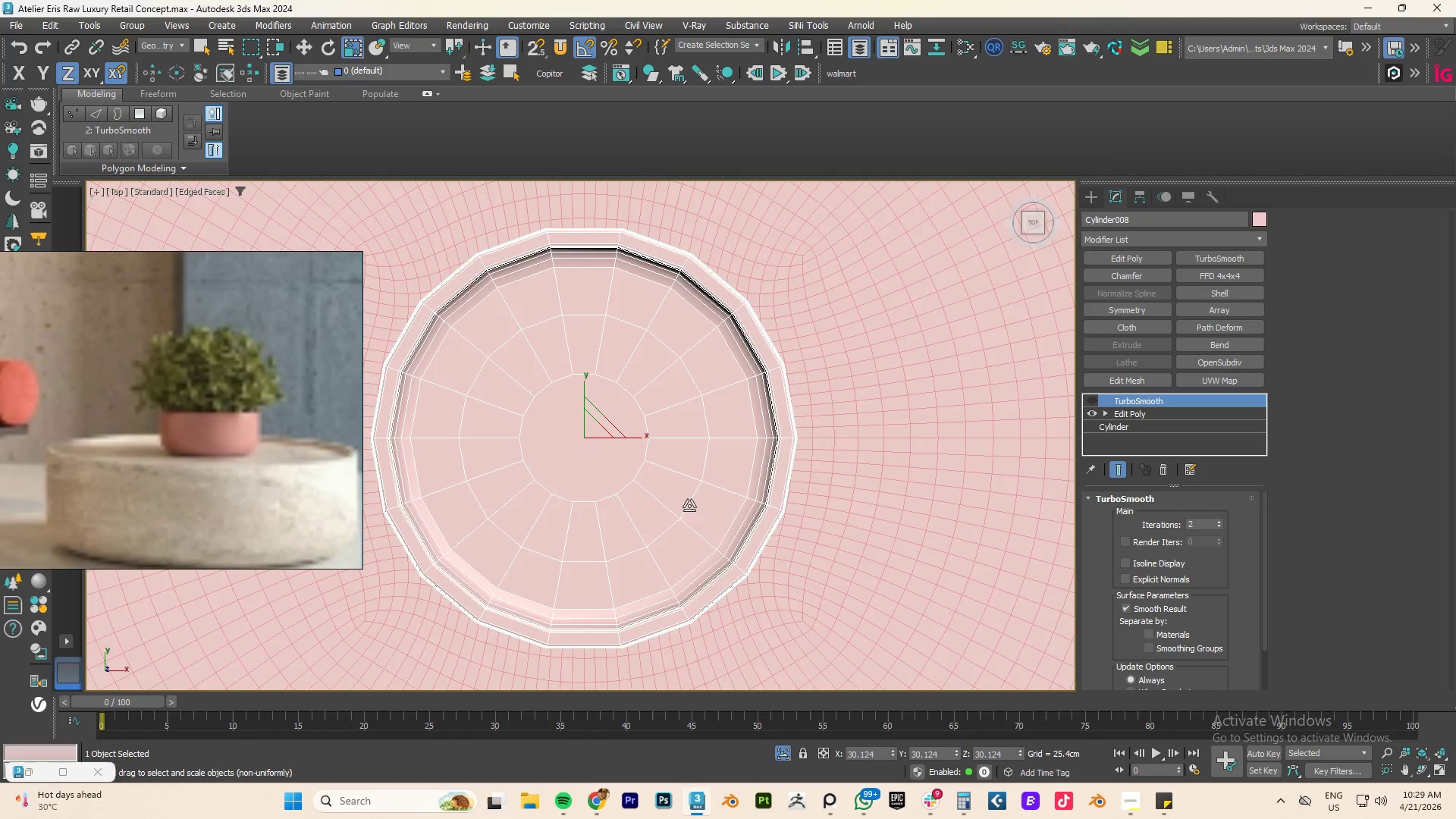 
scroll: coordinate [649, 518], scroll_direction: down, amount: 2.0
 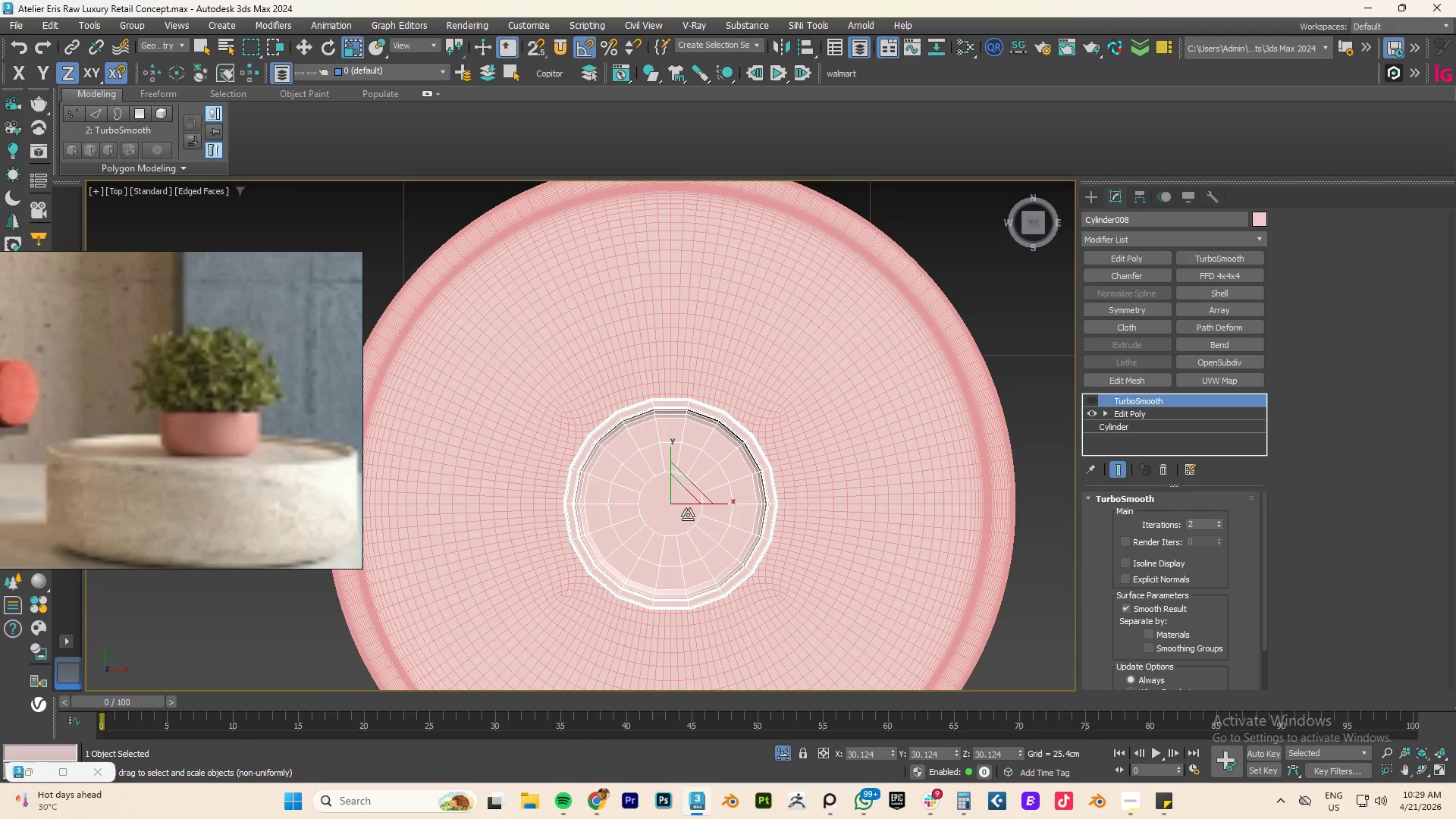 
scroll: coordinate [662, 506], scroll_direction: up, amount: 3.0
 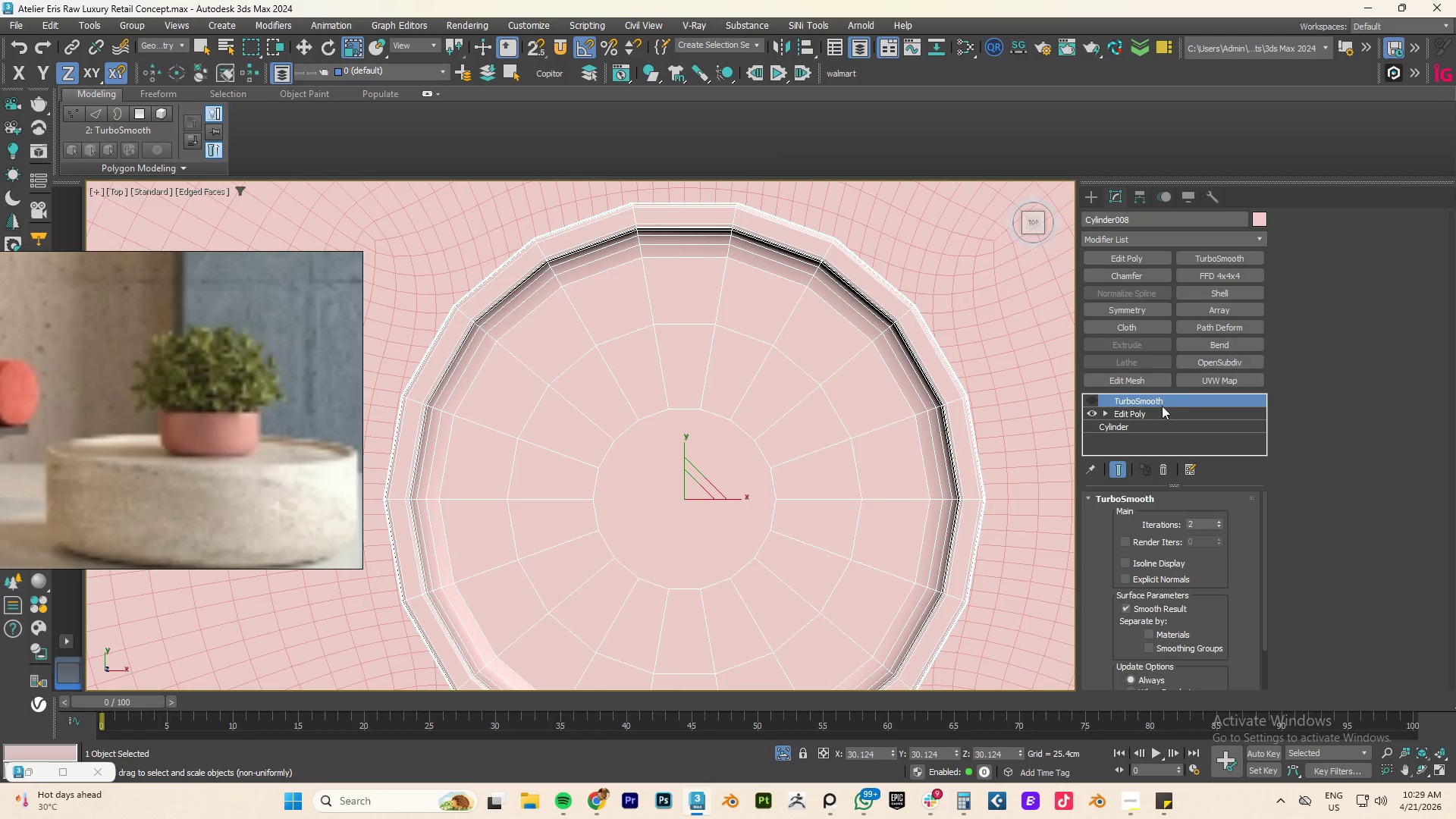 
left_click([1149, 413])
 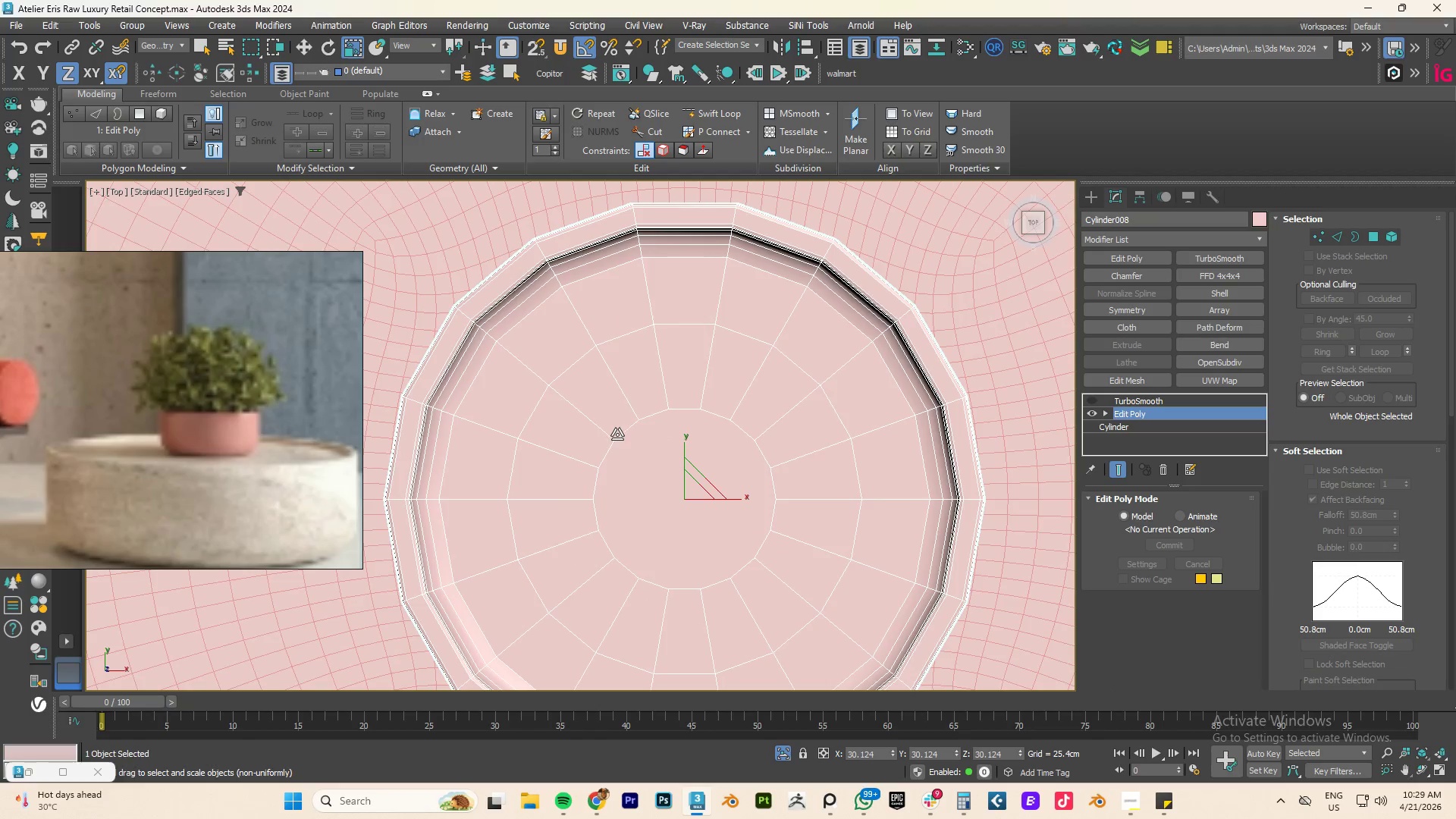 
key(1)
 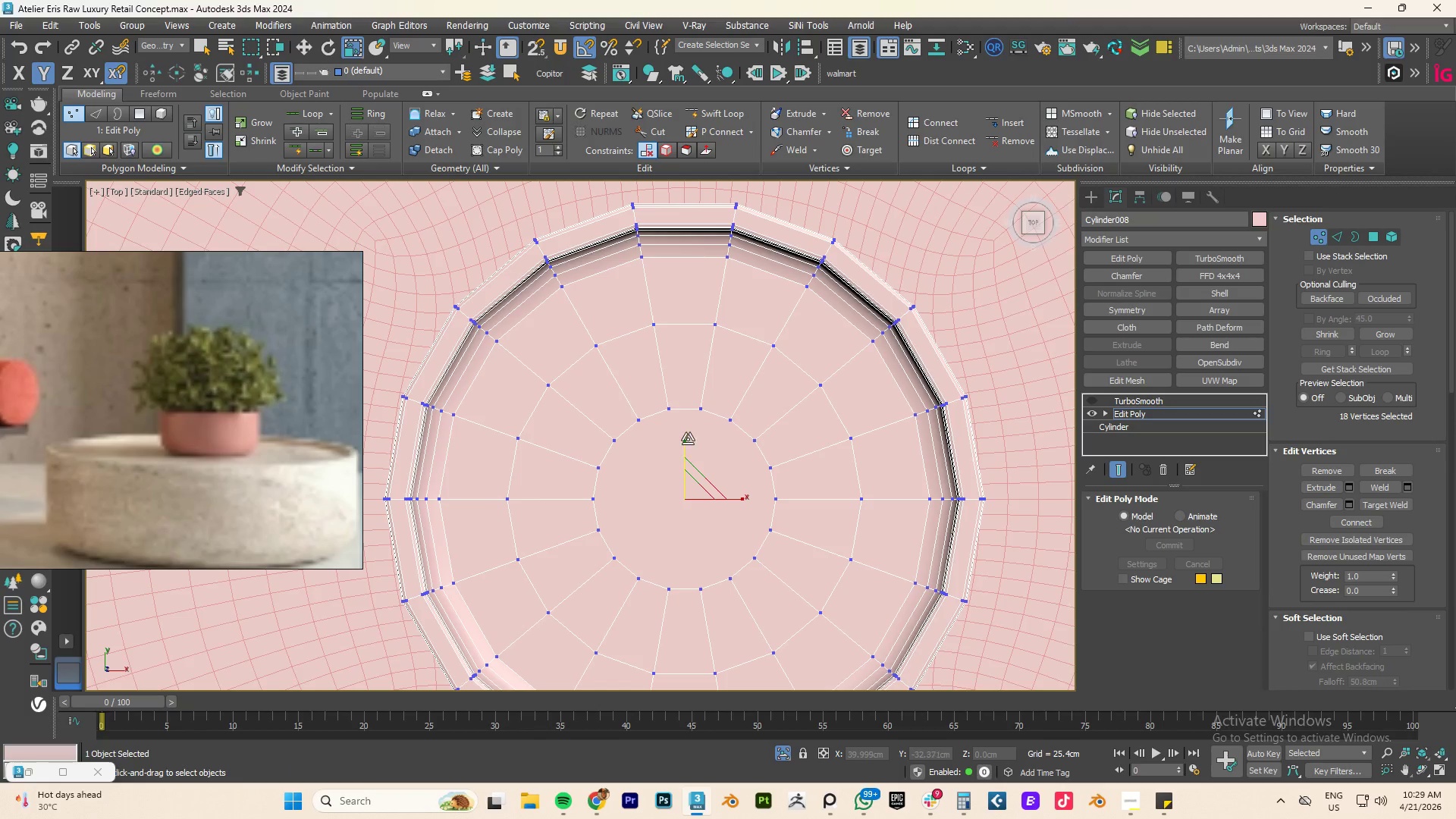 
key(Alt+C)
 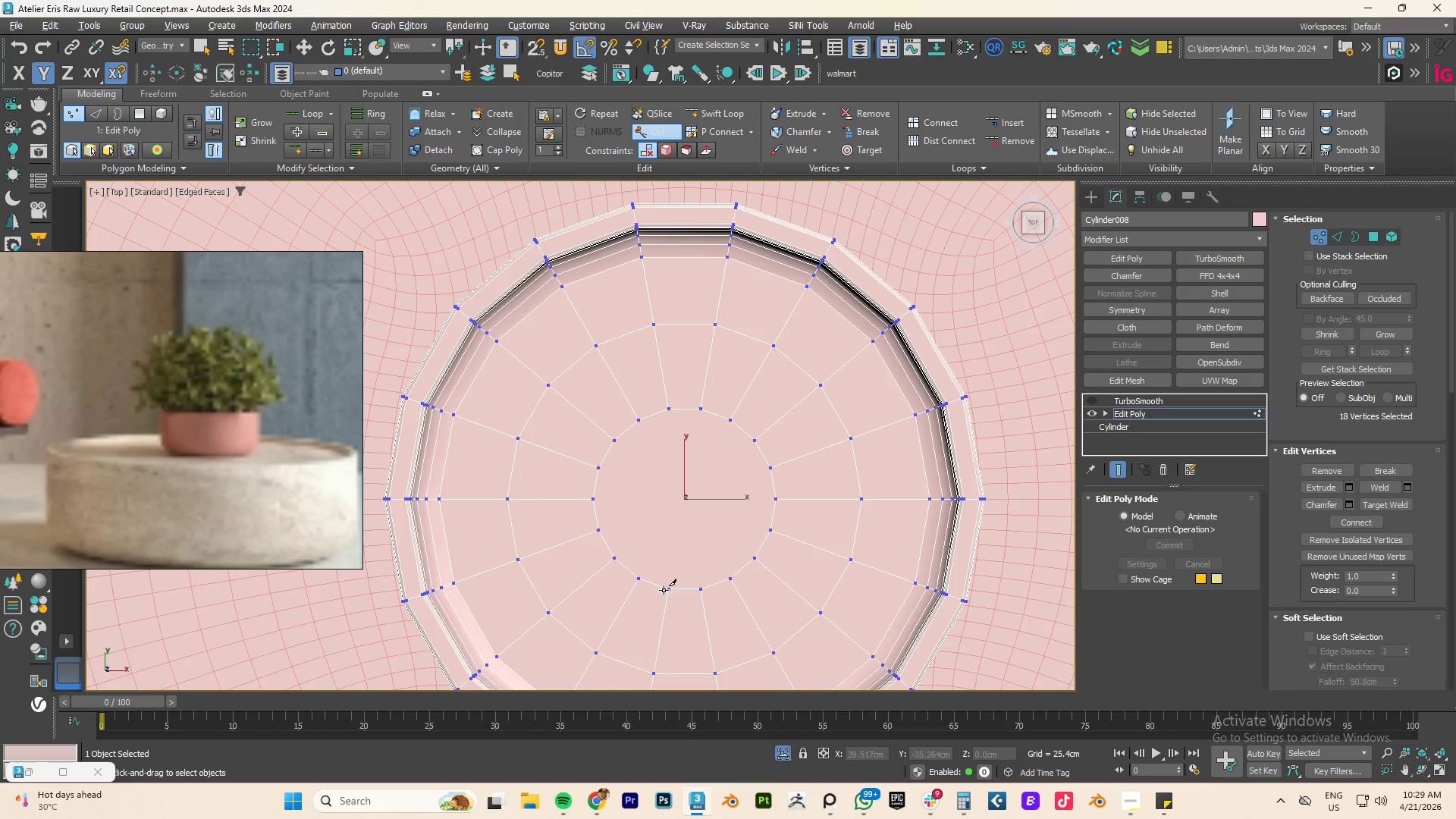 
left_click([671, 590])
 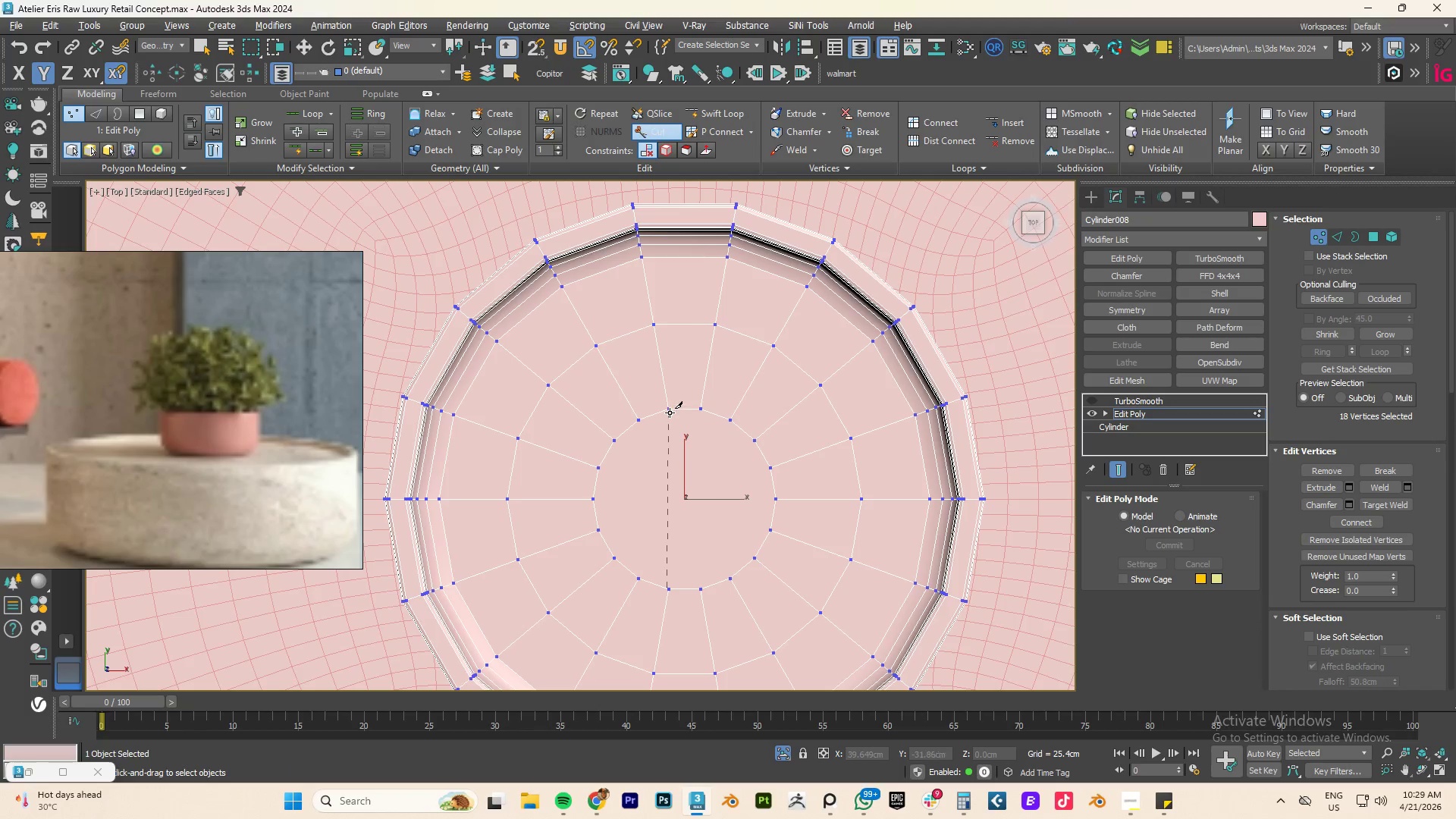 
left_click([670, 410])
 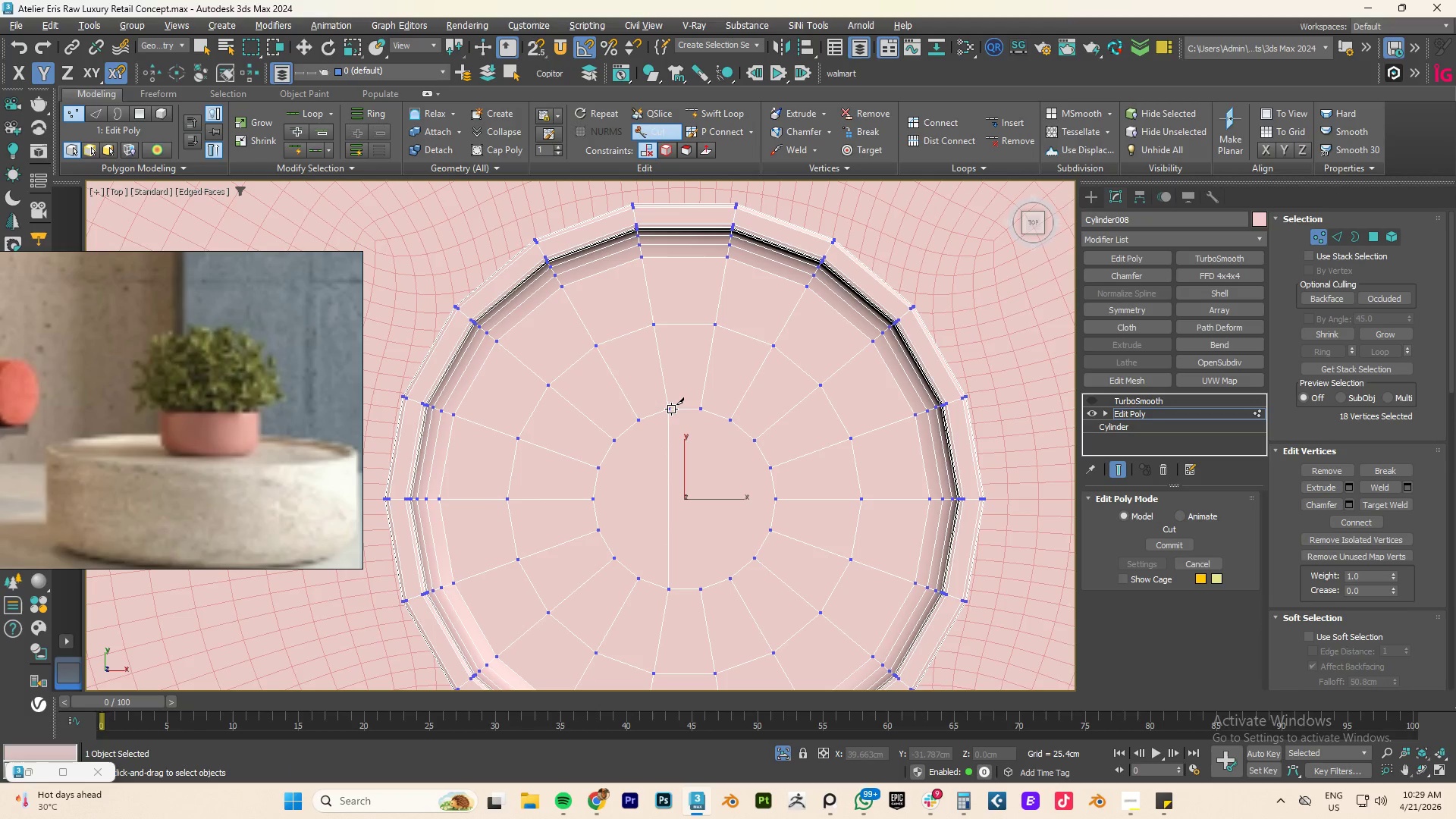 
right_click([671, 409])
 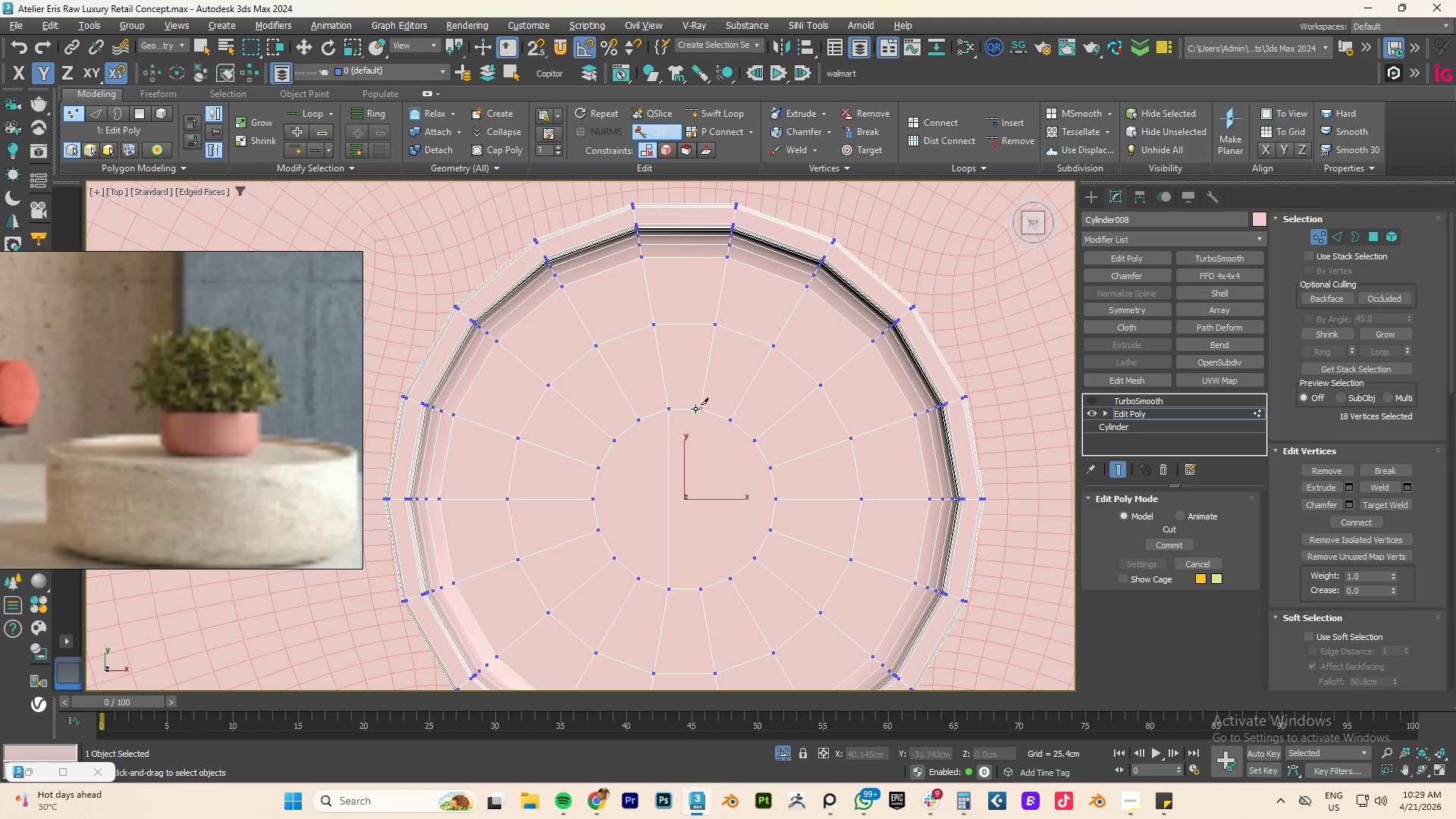 
left_click([698, 410])
 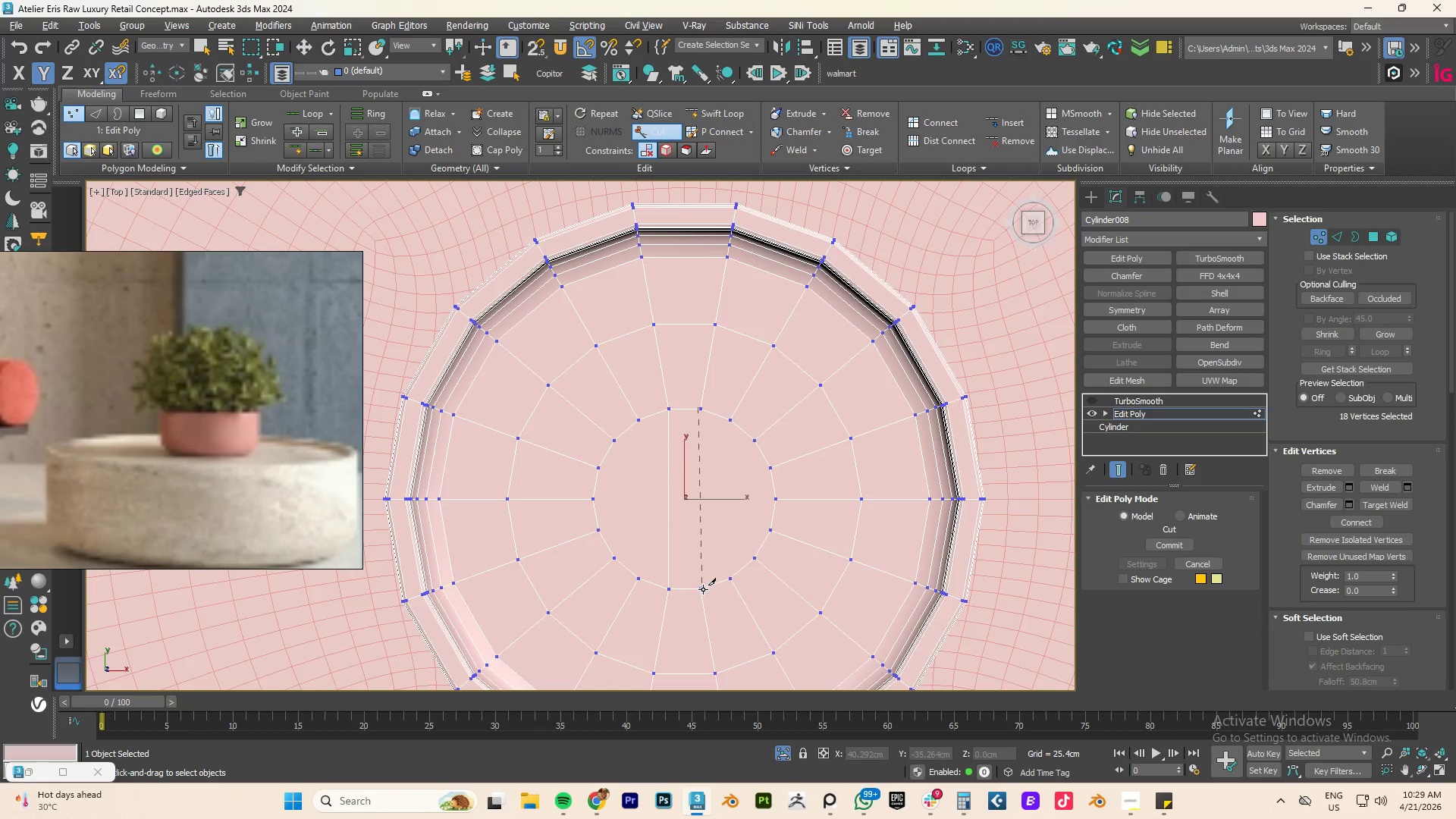 
left_click([703, 588])
 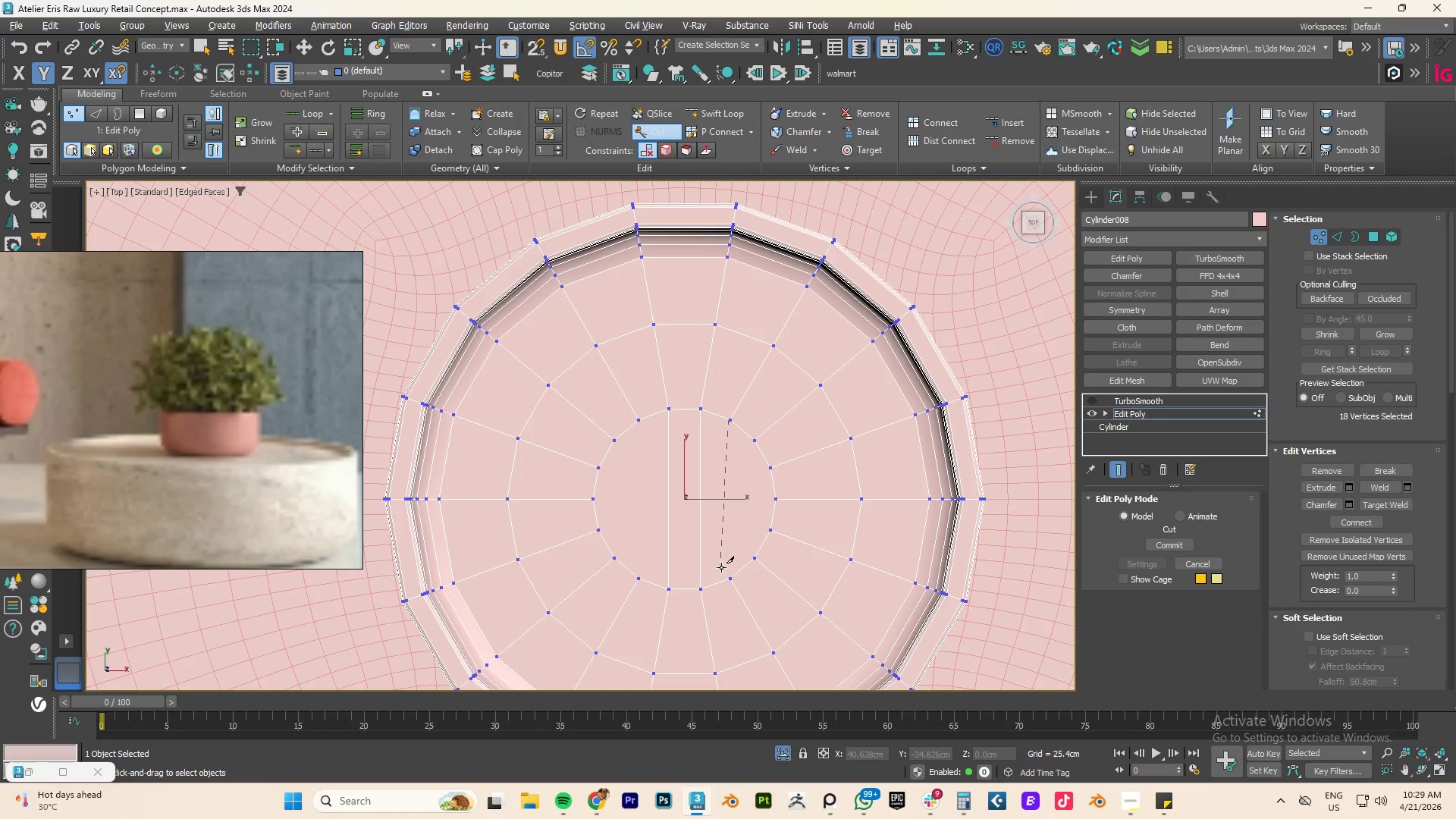 
left_click([728, 578])
 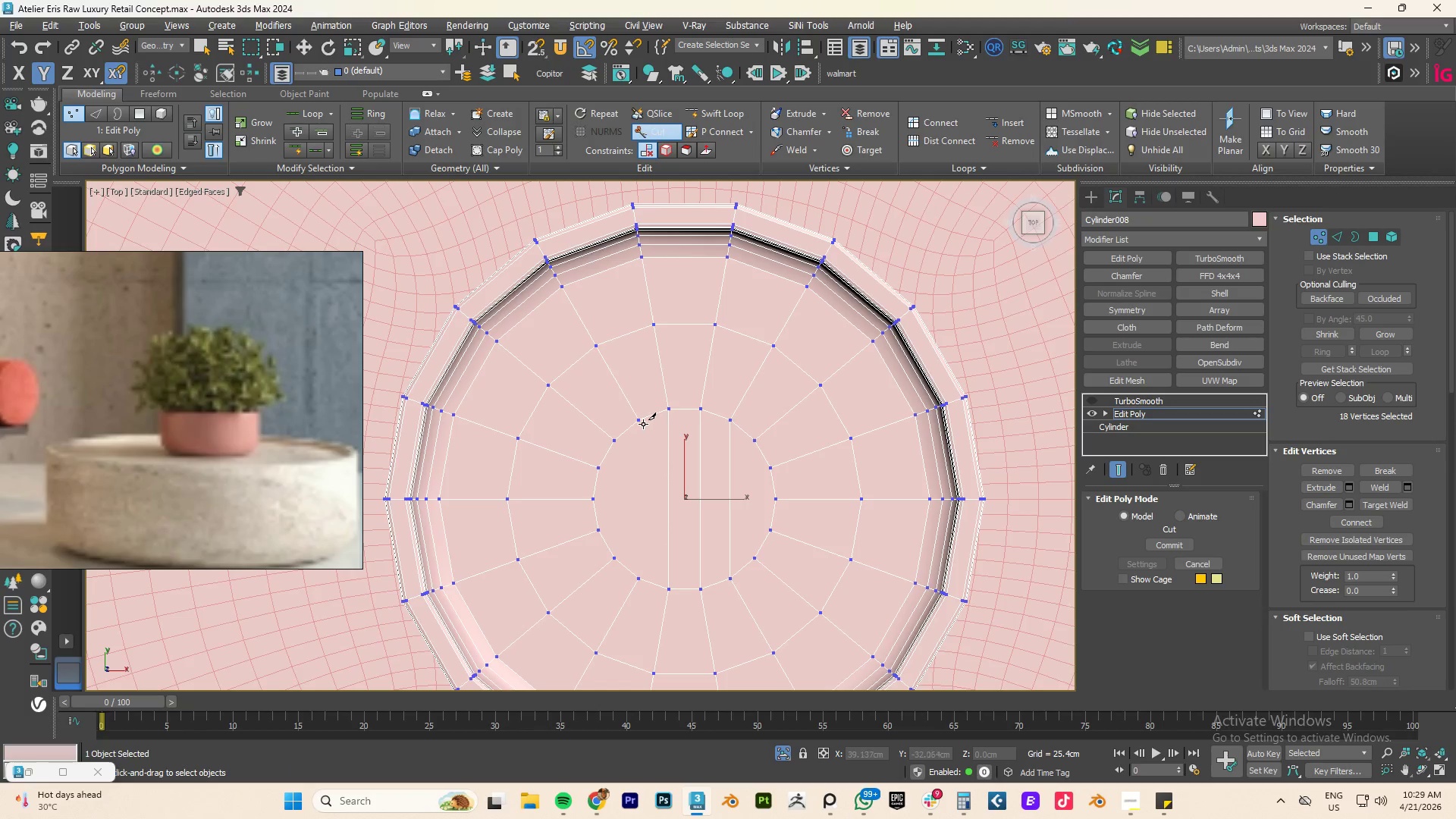 
left_click([639, 420])
 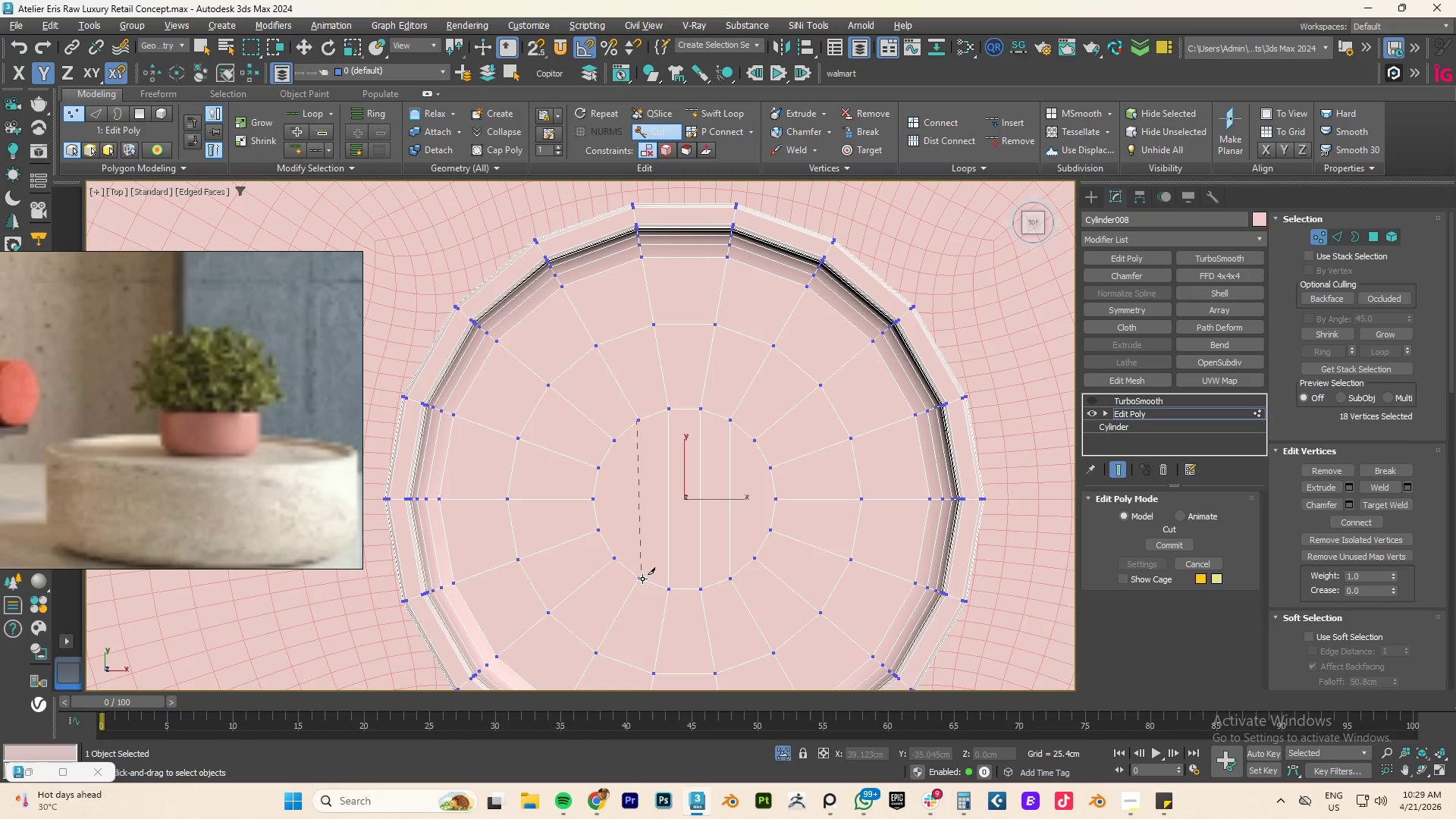 
left_click([642, 579])
 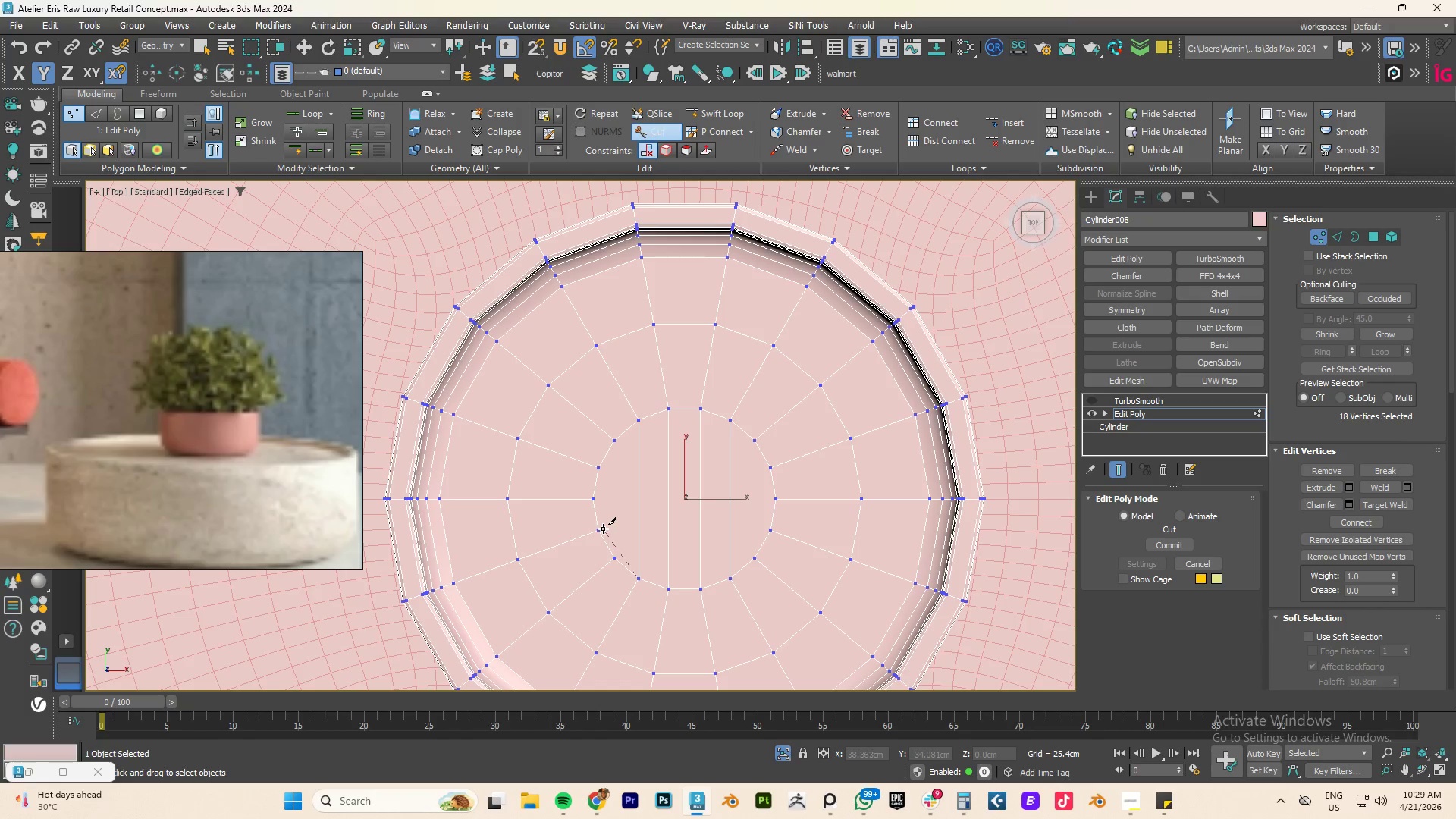 
right_click([642, 579])
 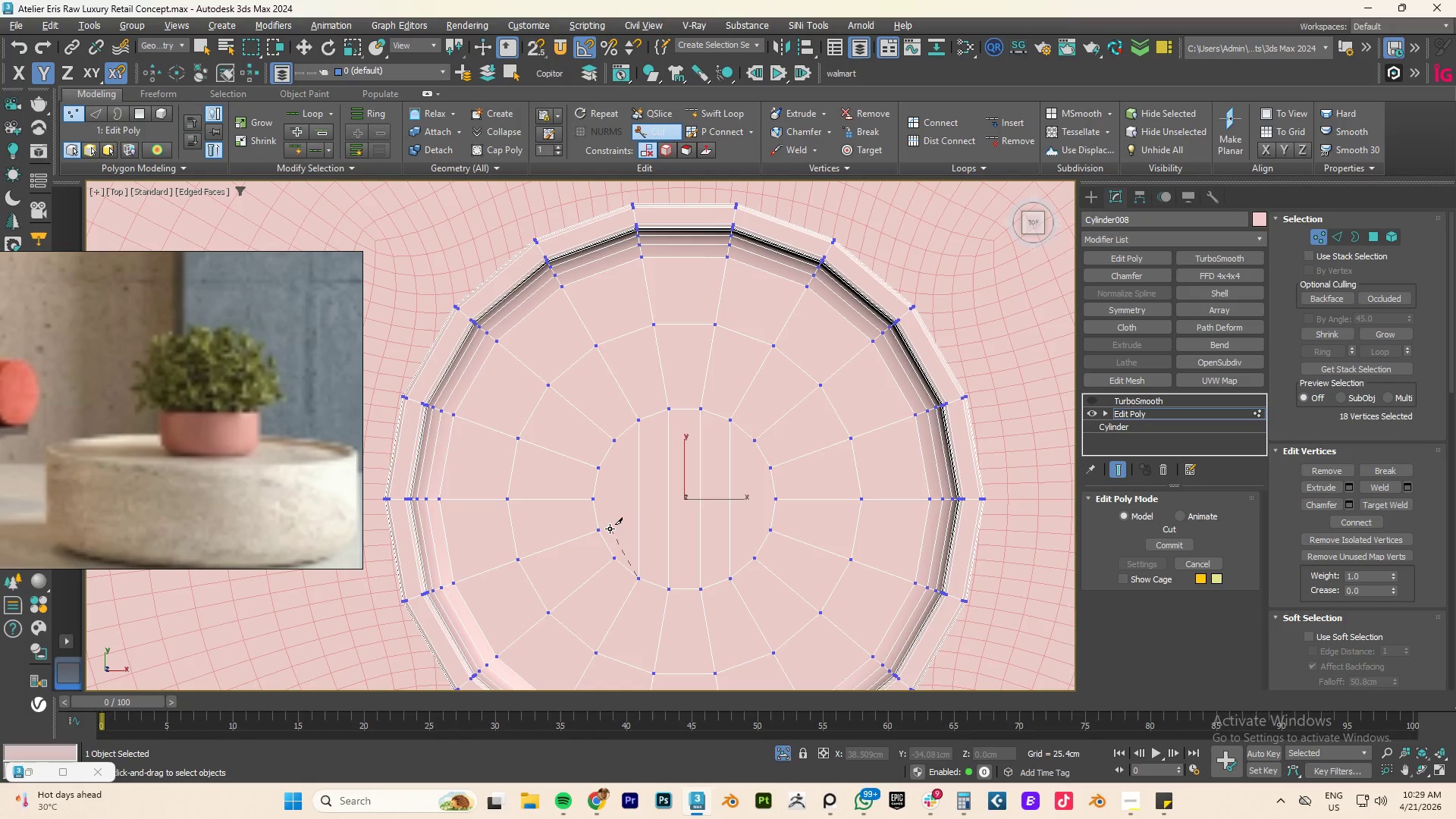 
right_click([602, 529])
 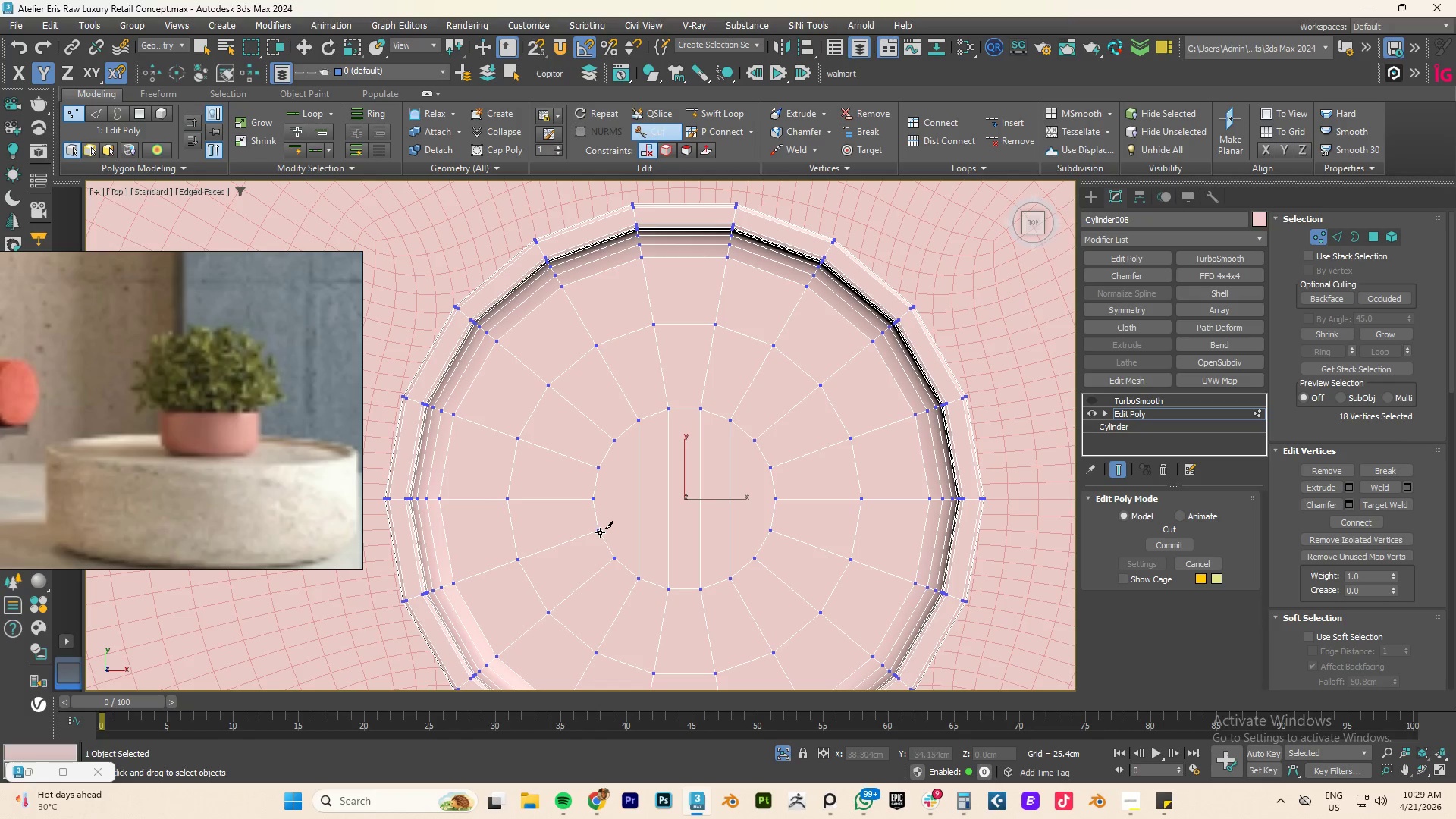 
left_click([600, 532])
 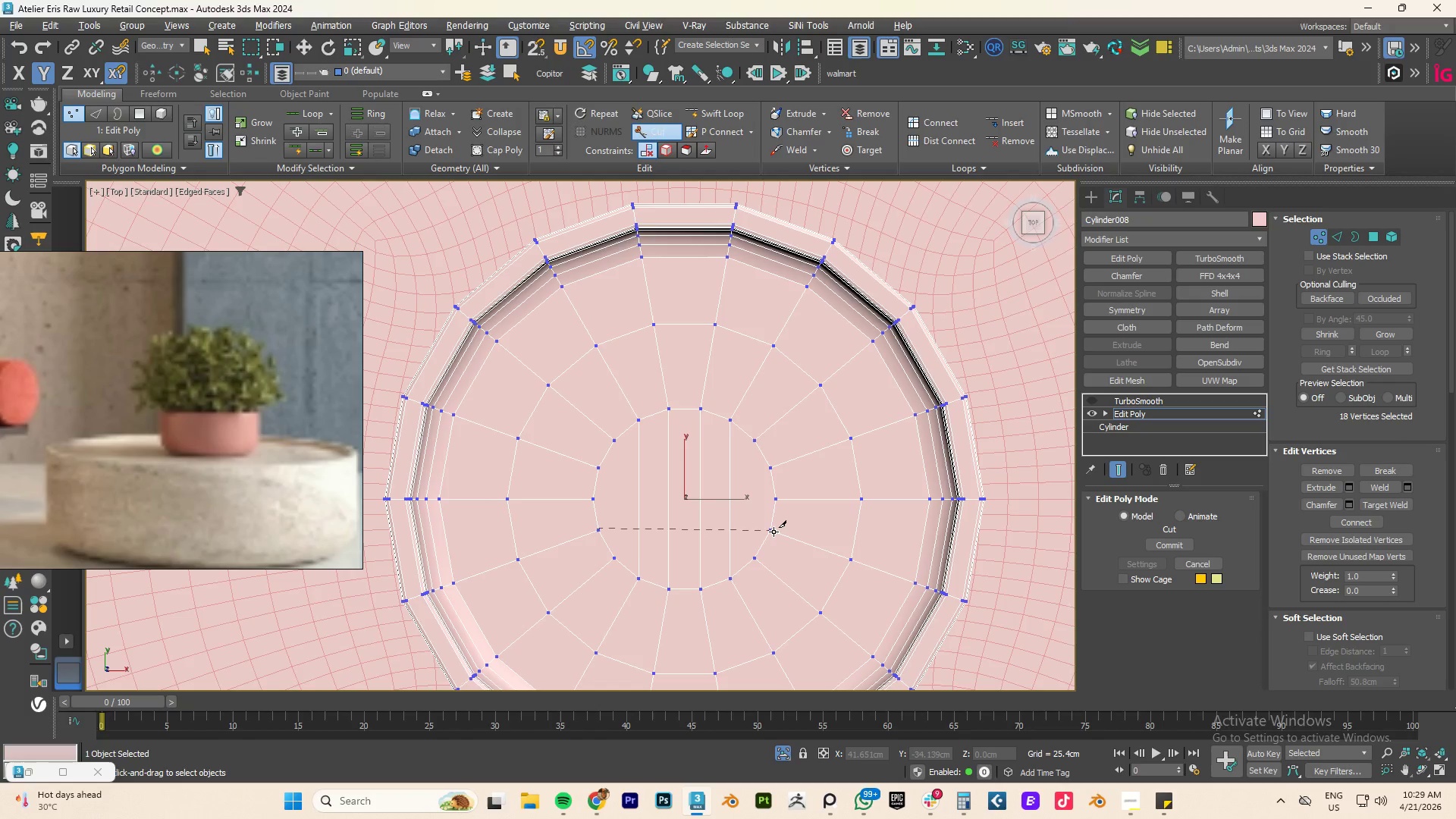 
left_click([774, 532])
 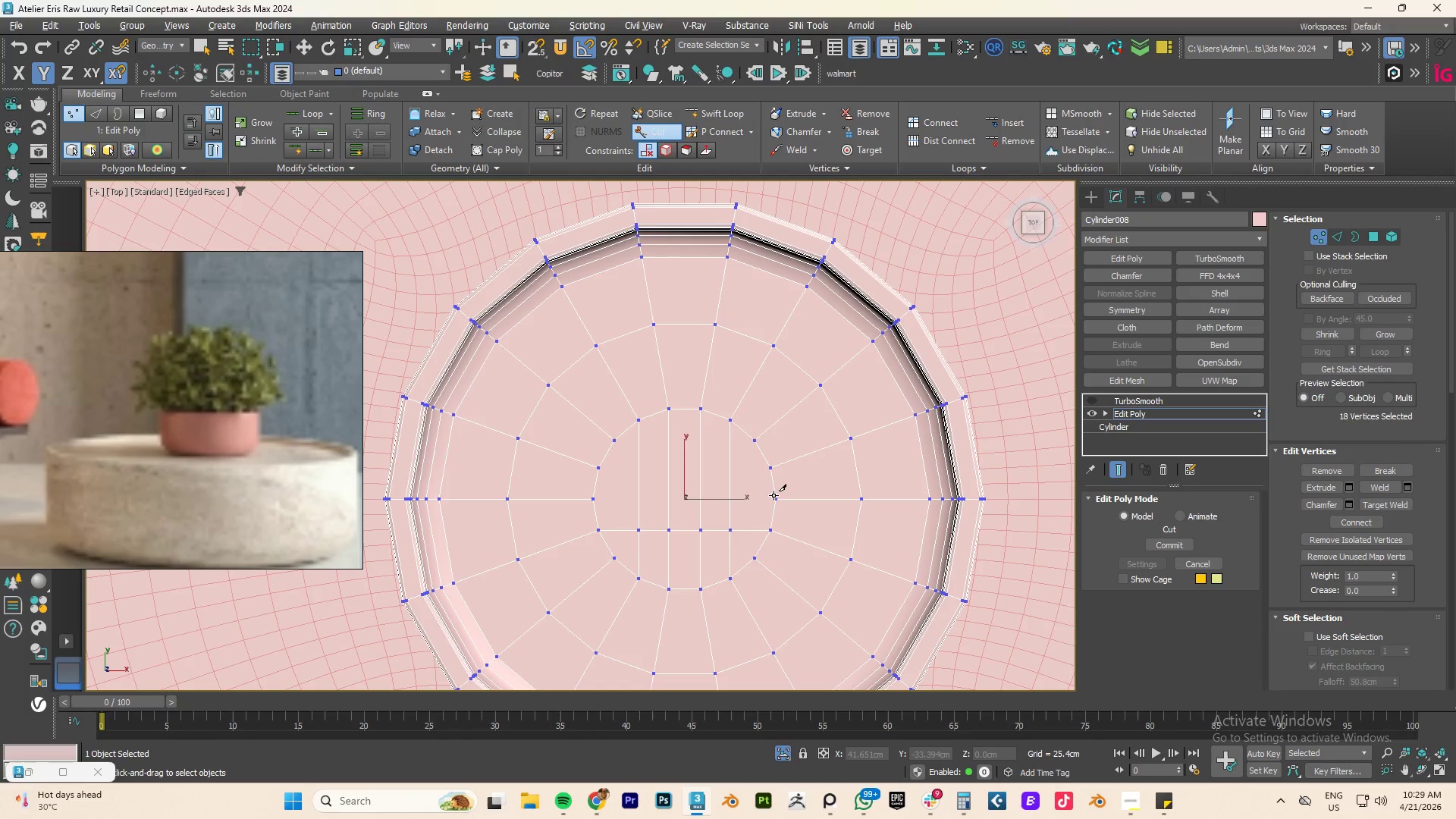 
left_click([776, 500])
 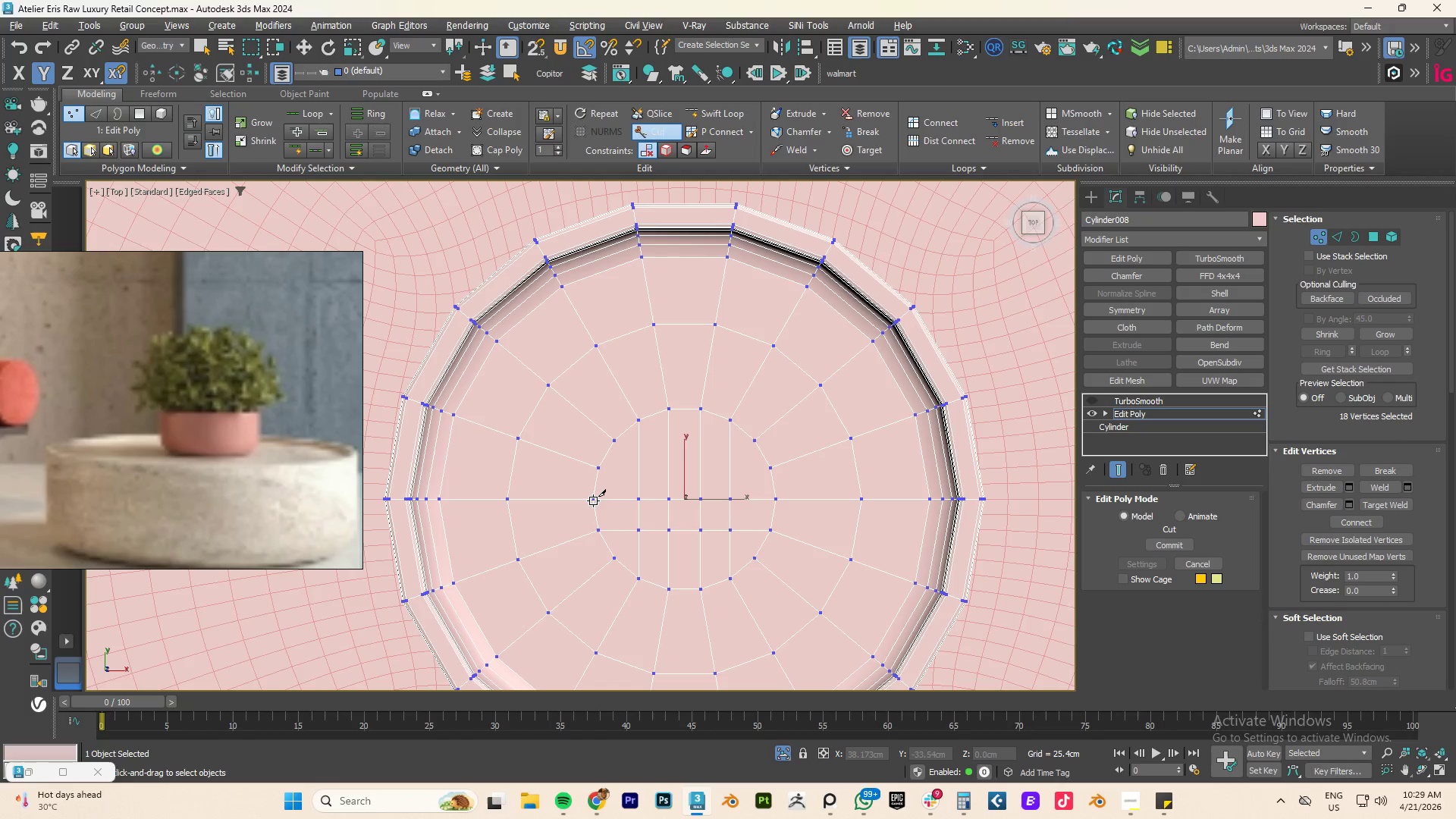 
right_click([592, 500])
 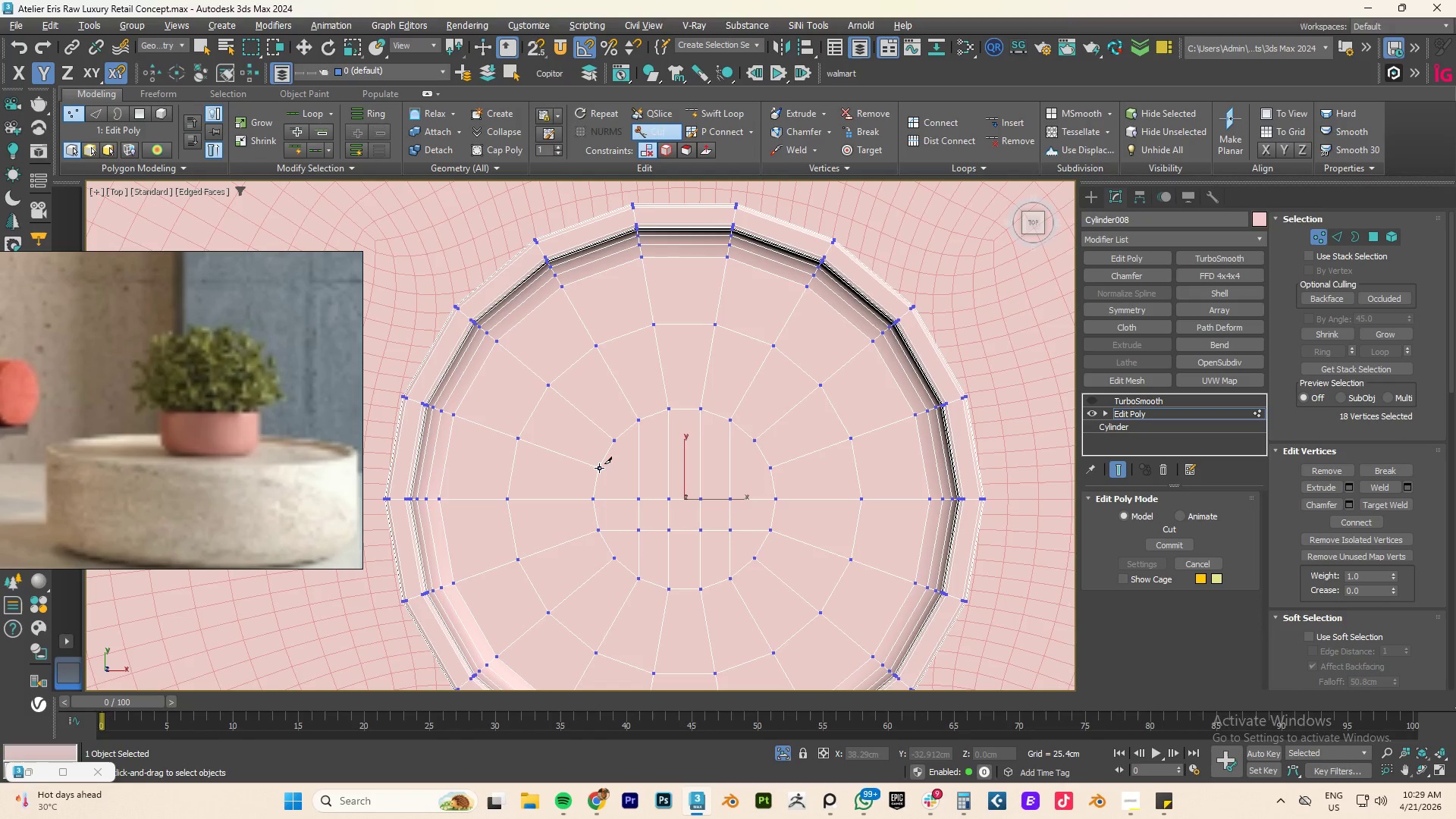 
left_click([598, 468])
 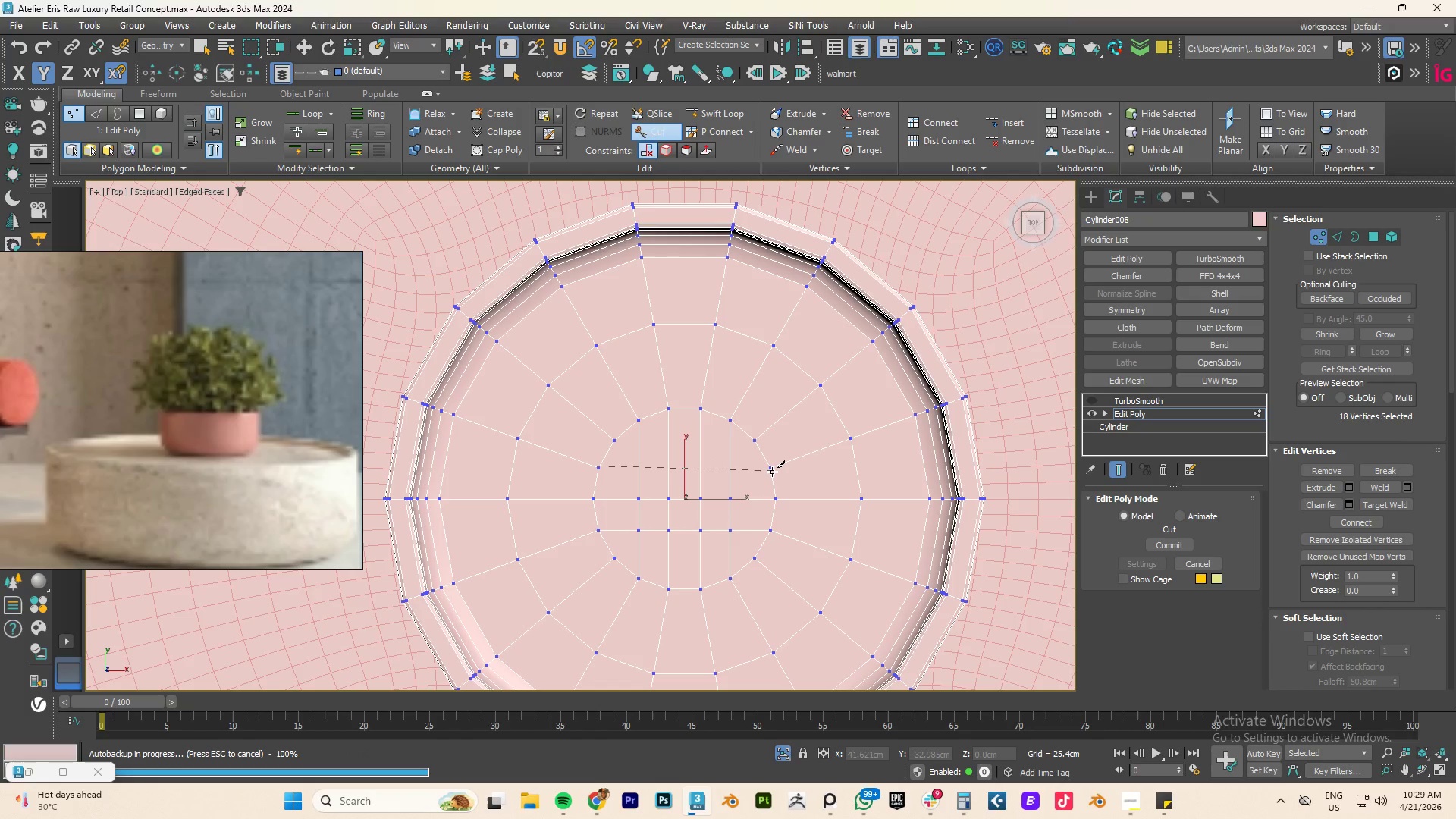 
left_click([773, 467])
 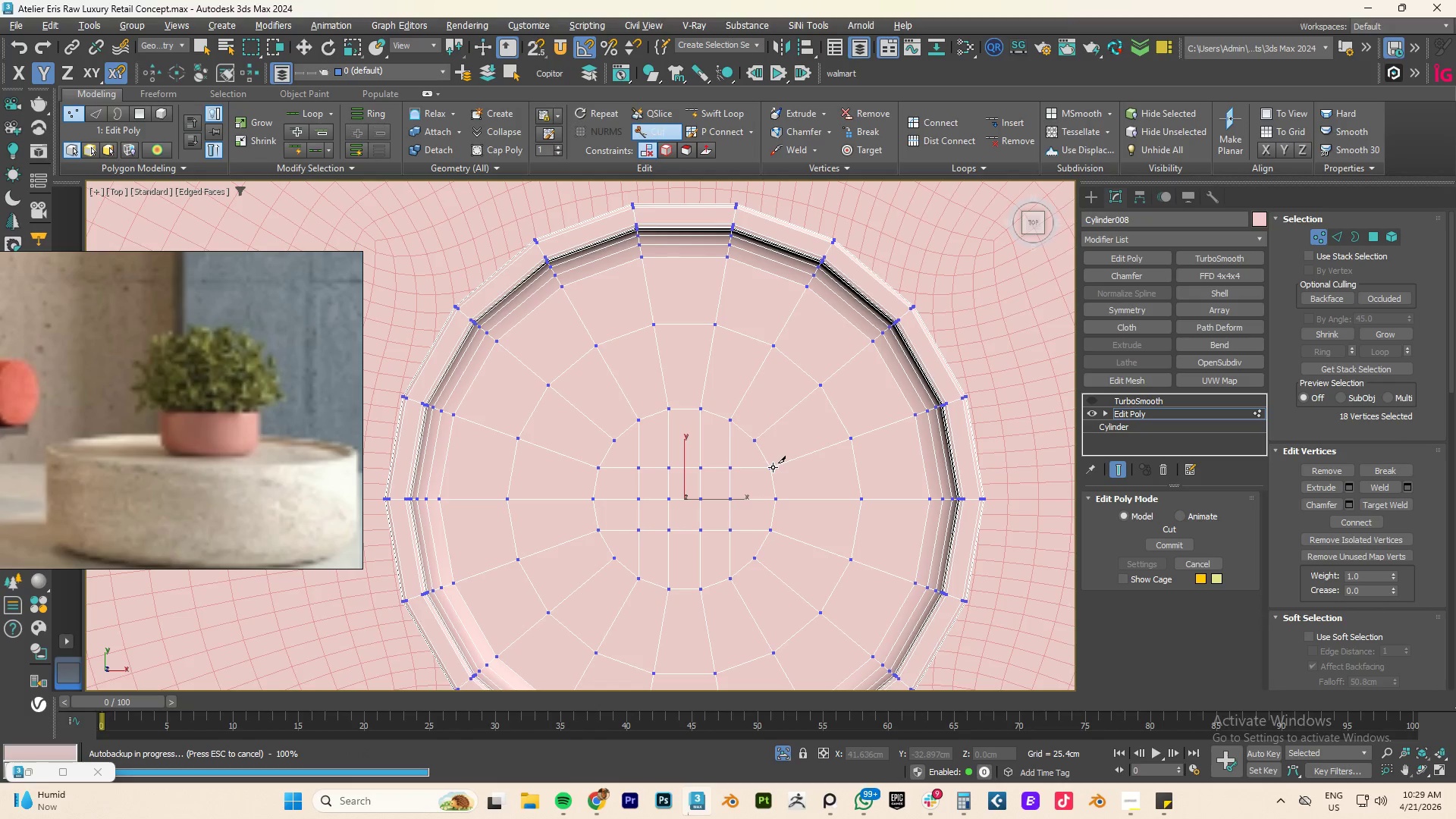 
right_click([773, 467])
 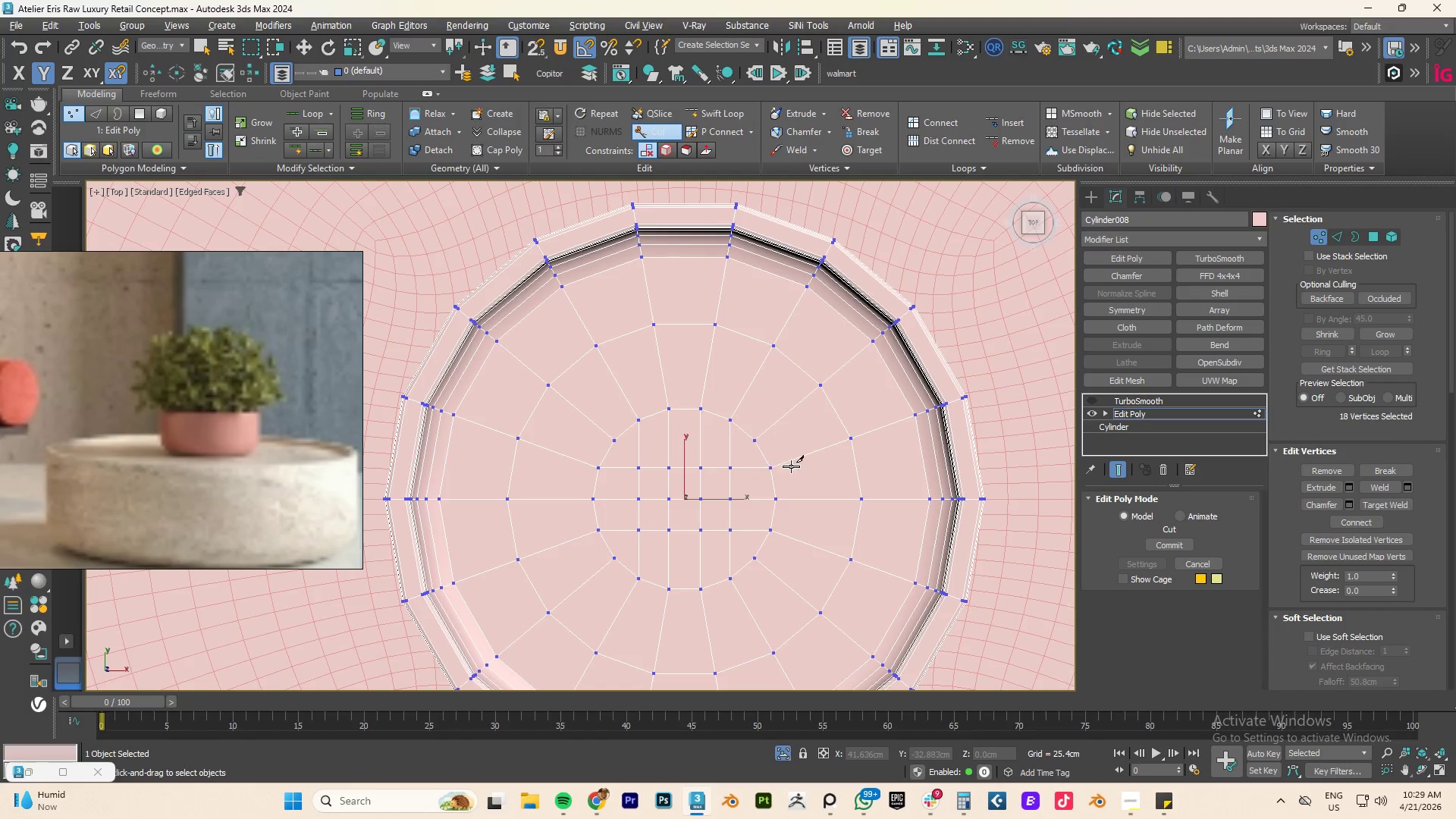 
right_click([823, 466])
 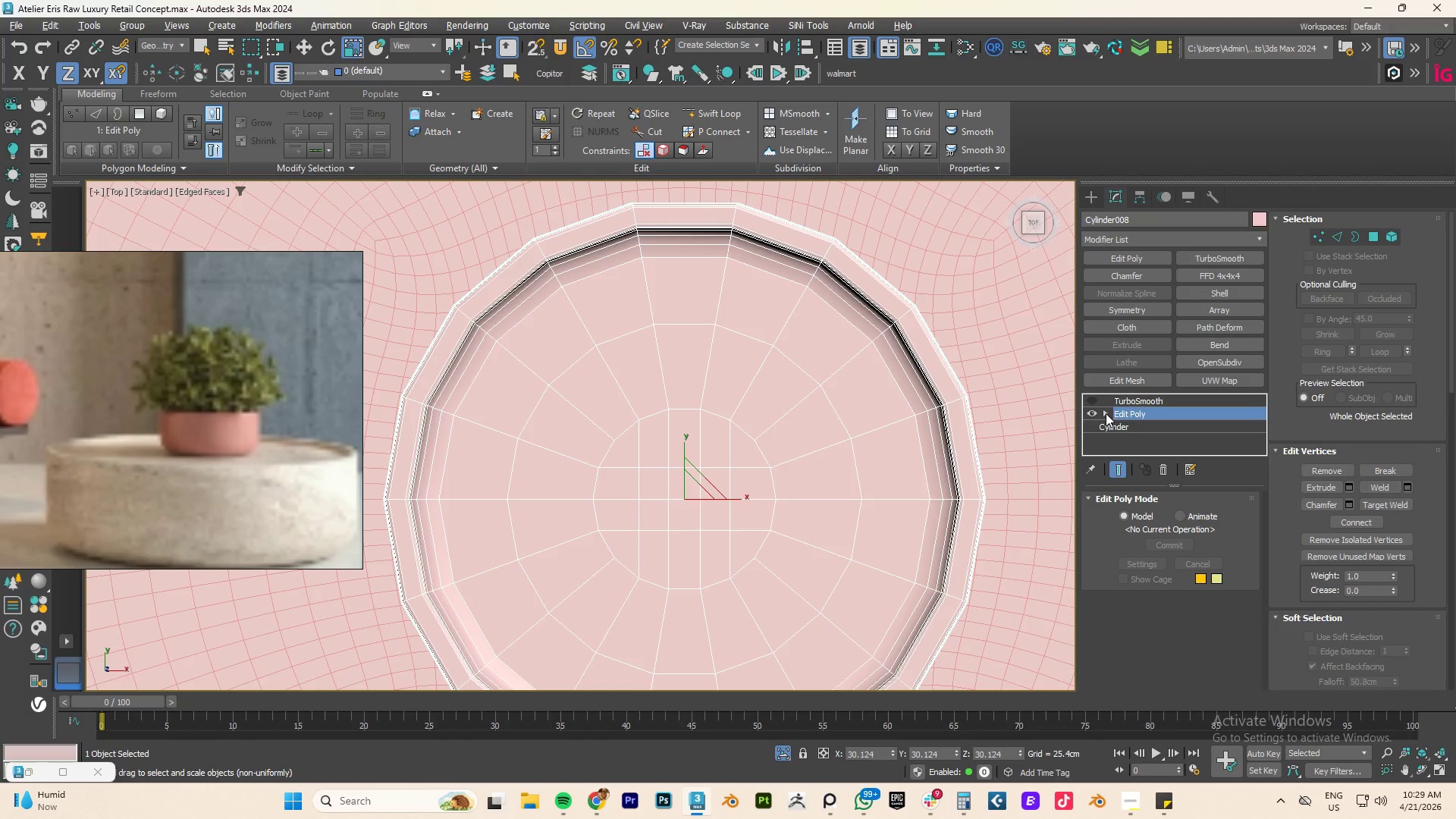 
left_click([1091, 402])
 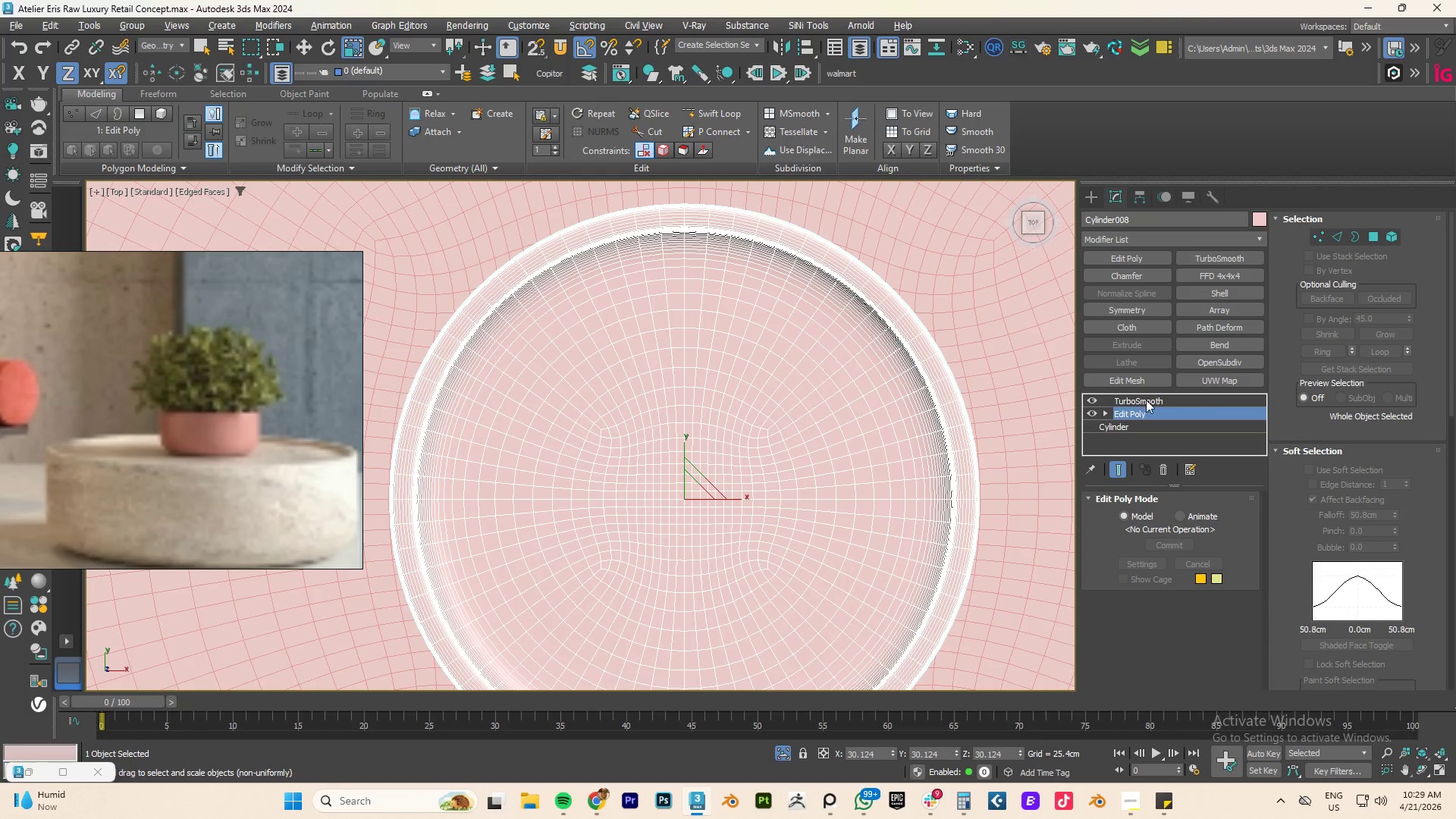 
left_click([1146, 400])
 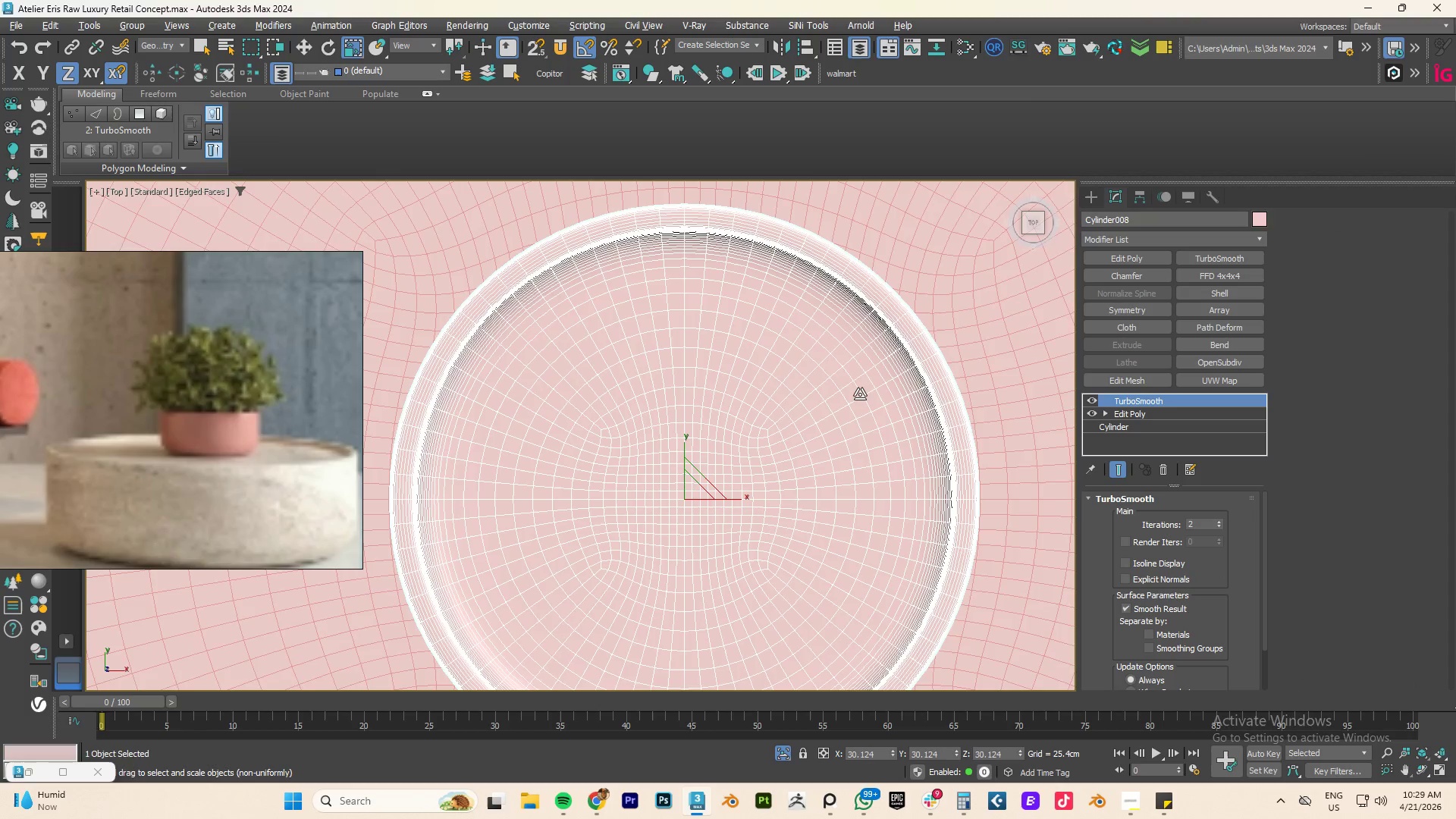 
type([F3][F3][F4]fz)
 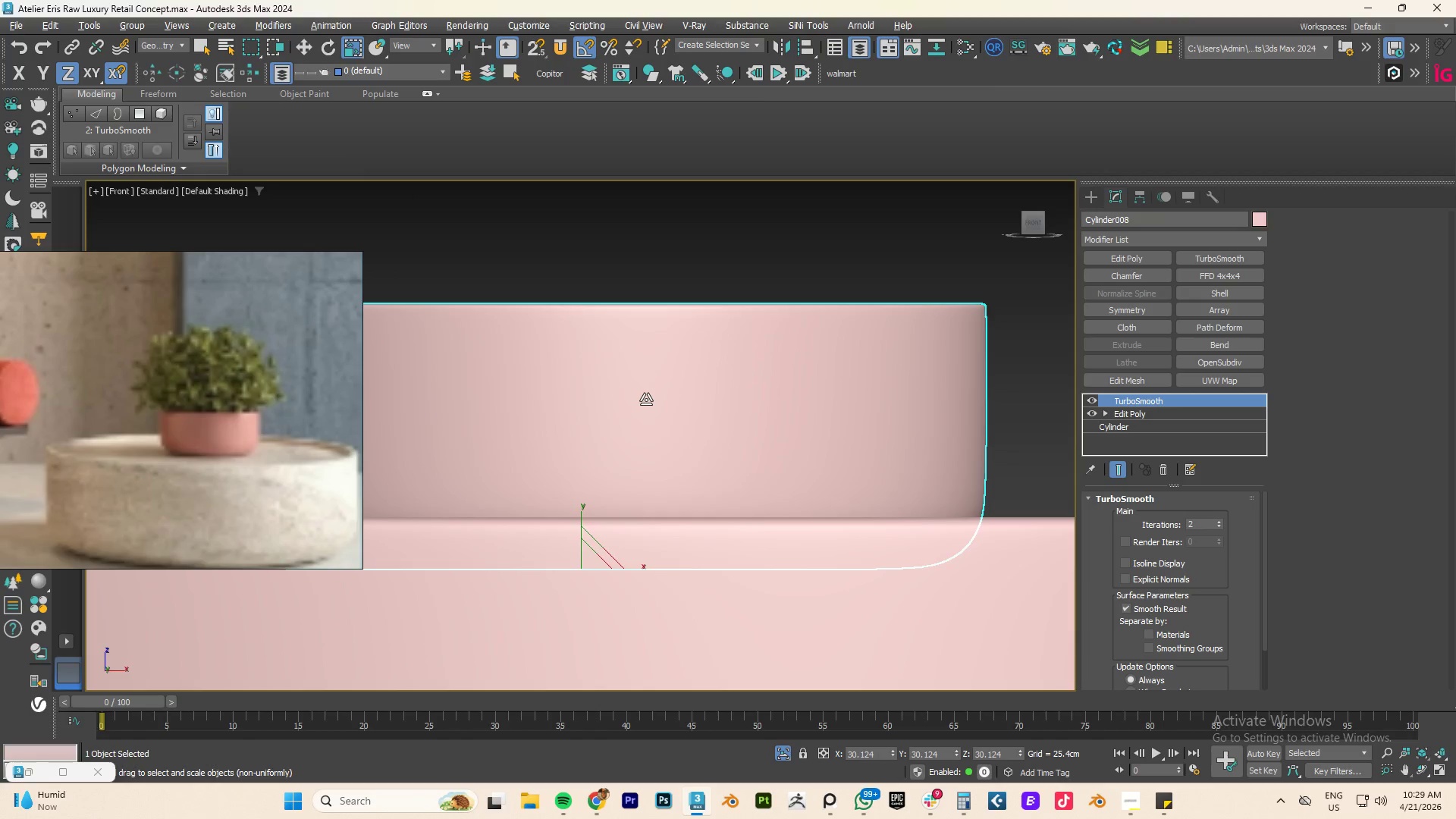 
scroll: coordinate [653, 400], scroll_direction: down, amount: 3.0
 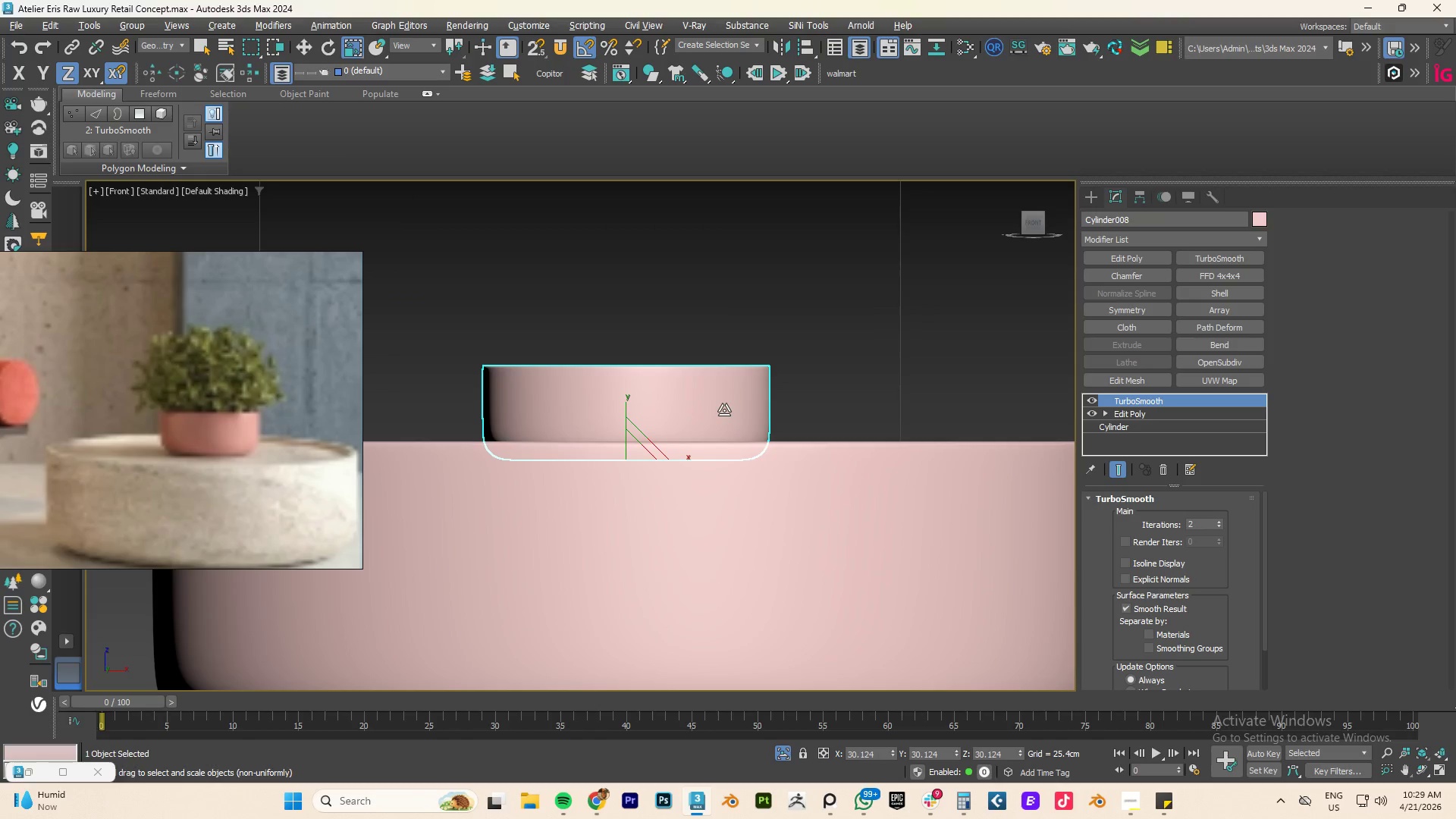 
key(F3)
 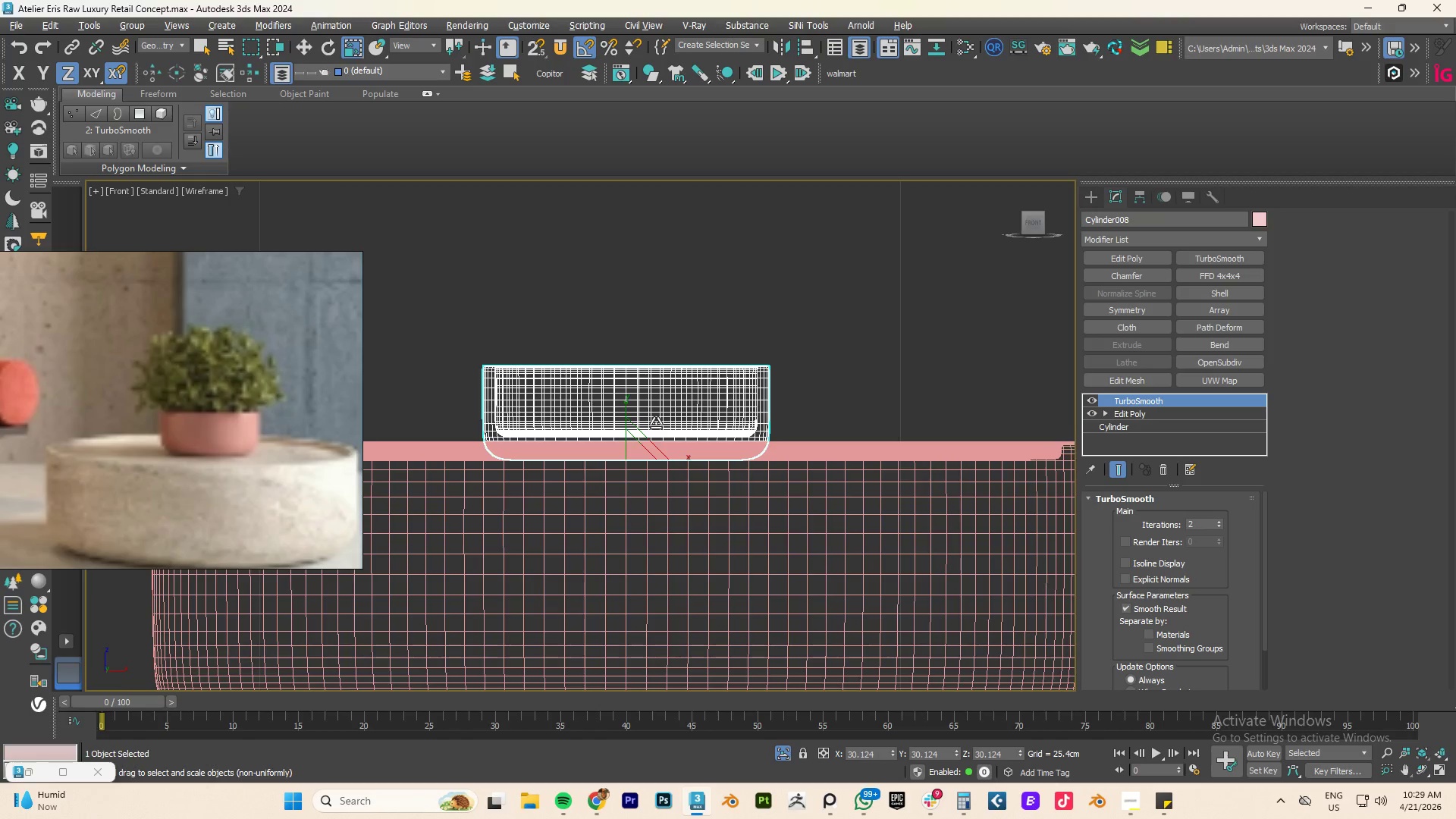 
scroll: coordinate [656, 423], scroll_direction: up, amount: 1.0
 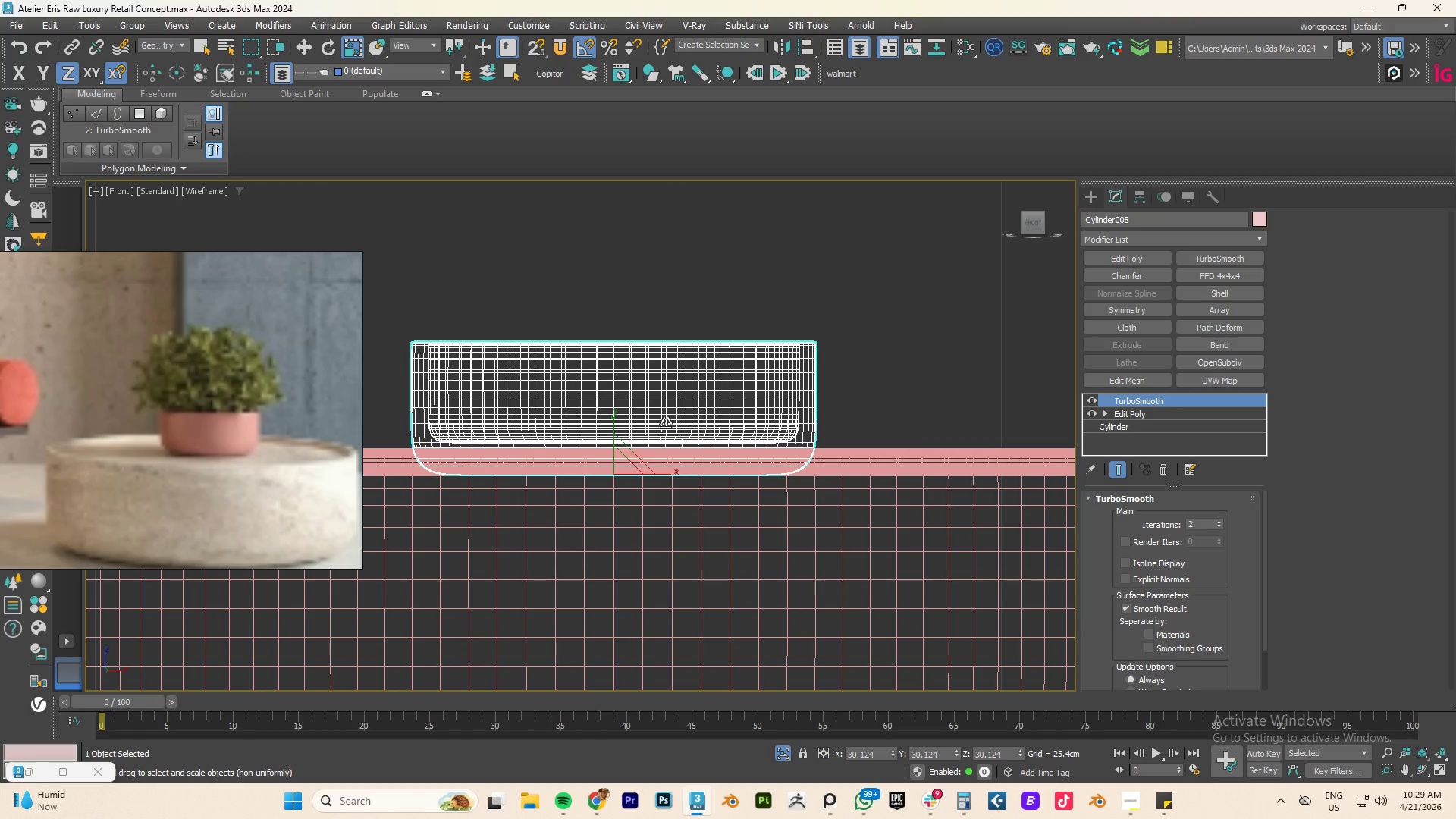 
key(W)
 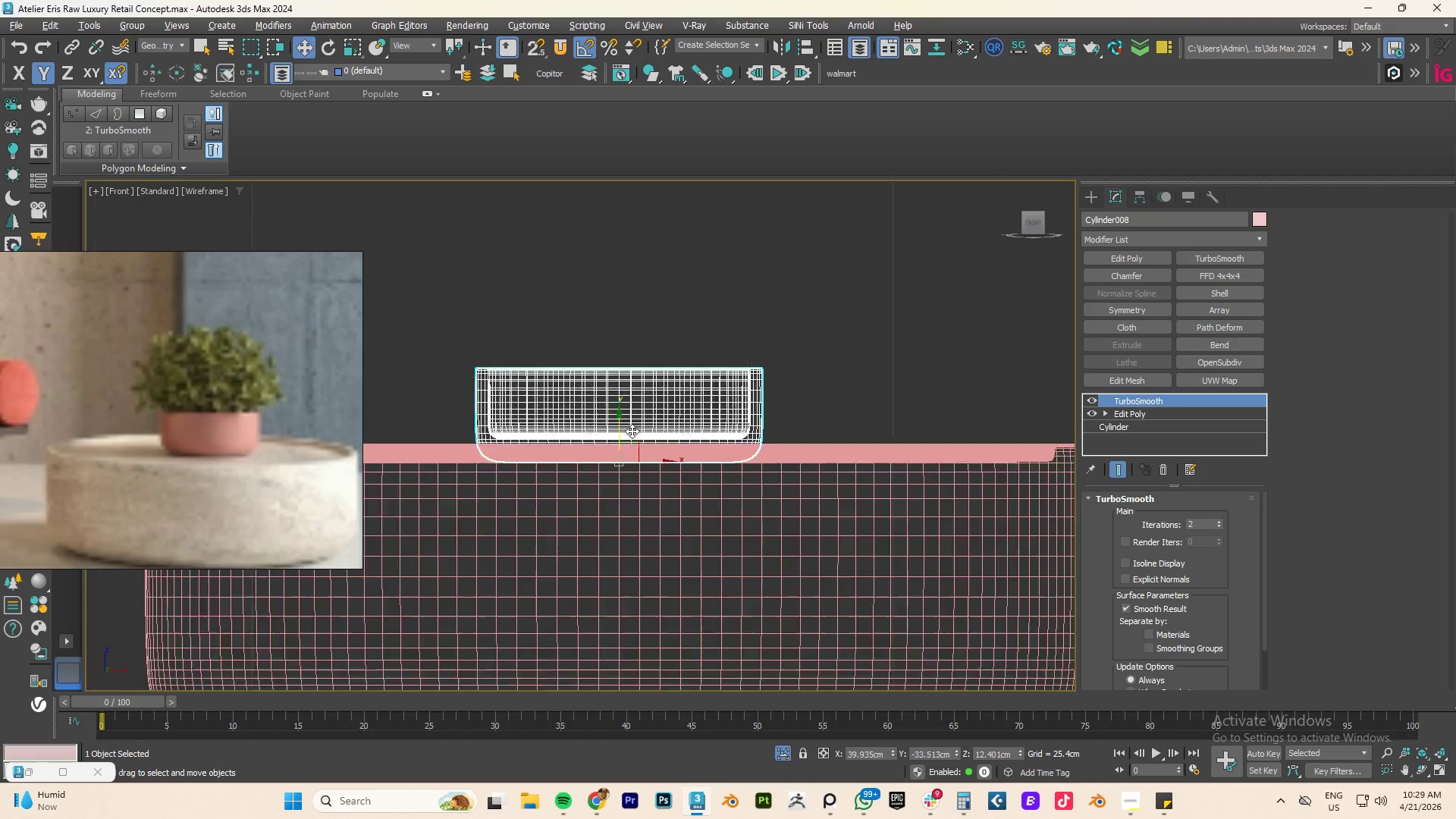 
scroll: coordinate [632, 431], scroll_direction: down, amount: 2.0
 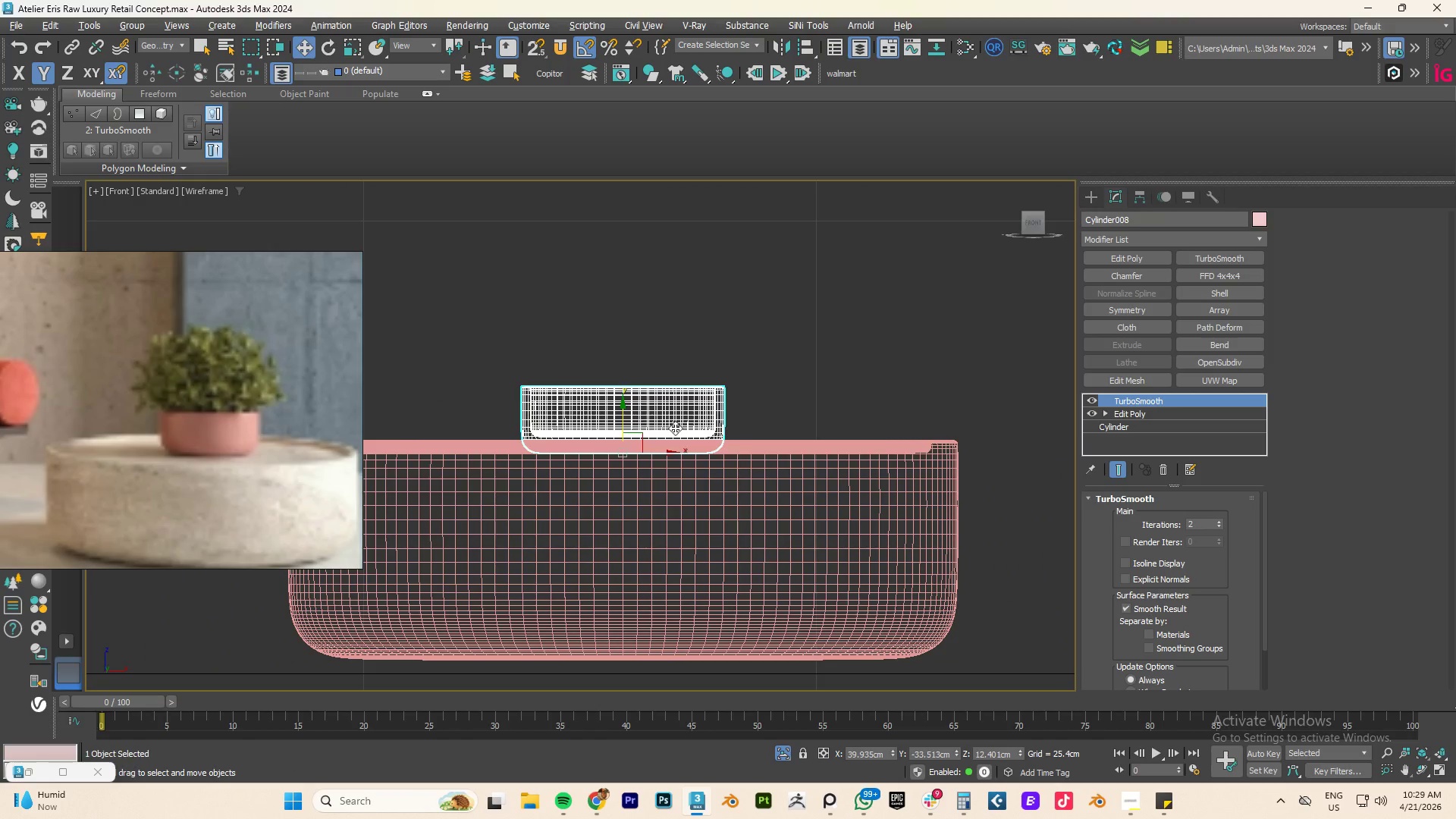 
type(fz)
 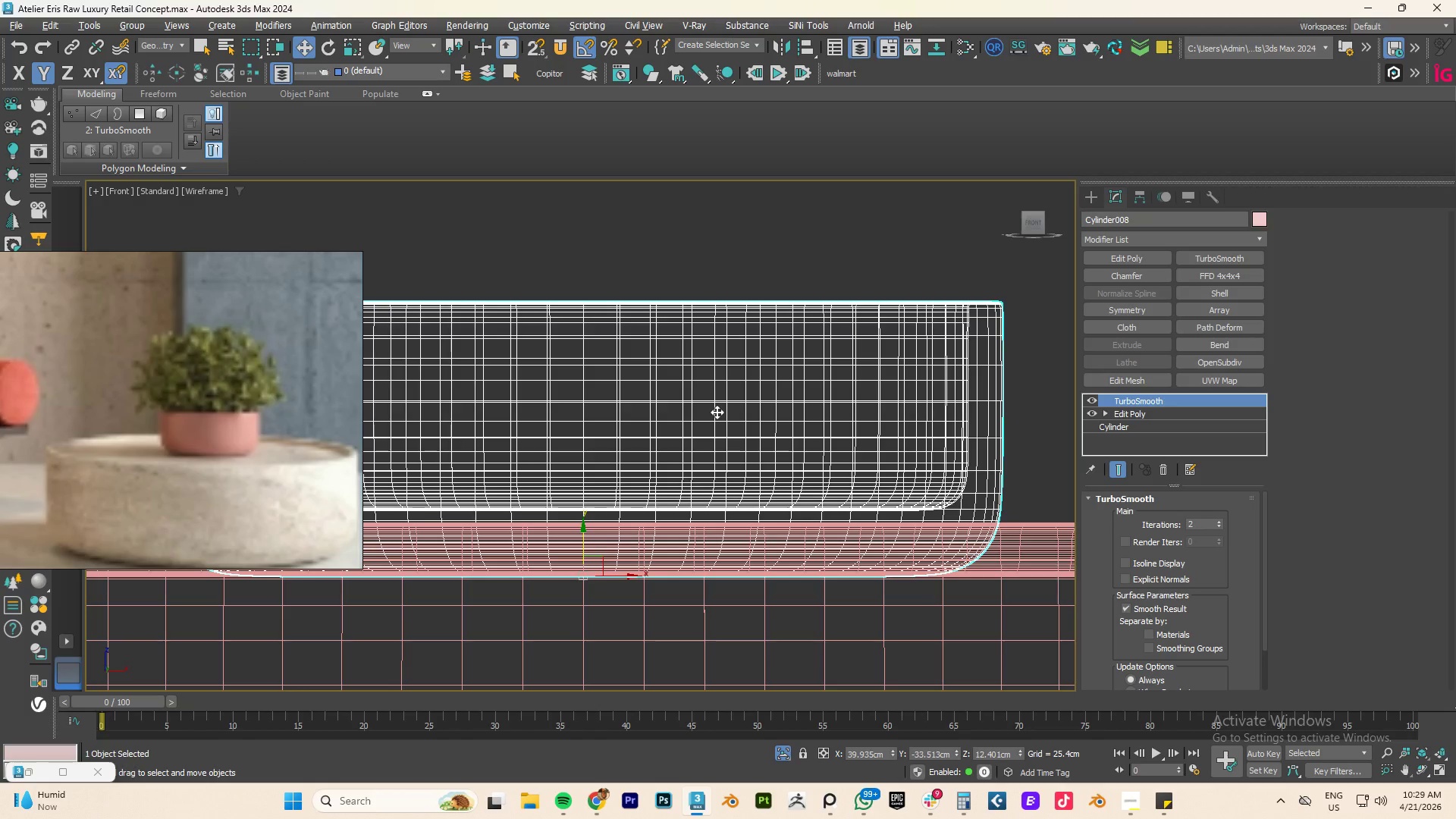 
hold_key(key=AltLeft, duration=0.59)
 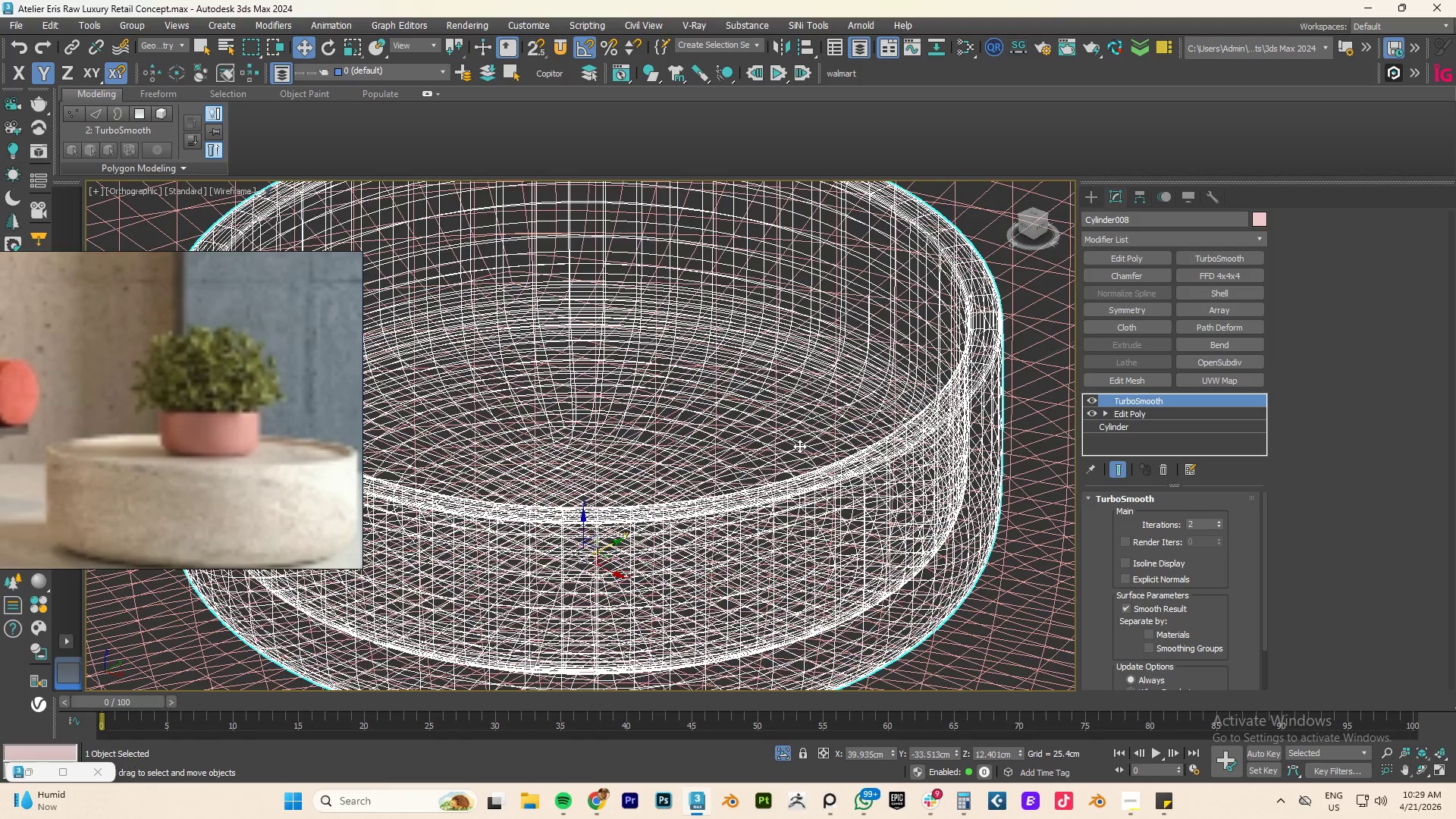 
key(F3)
 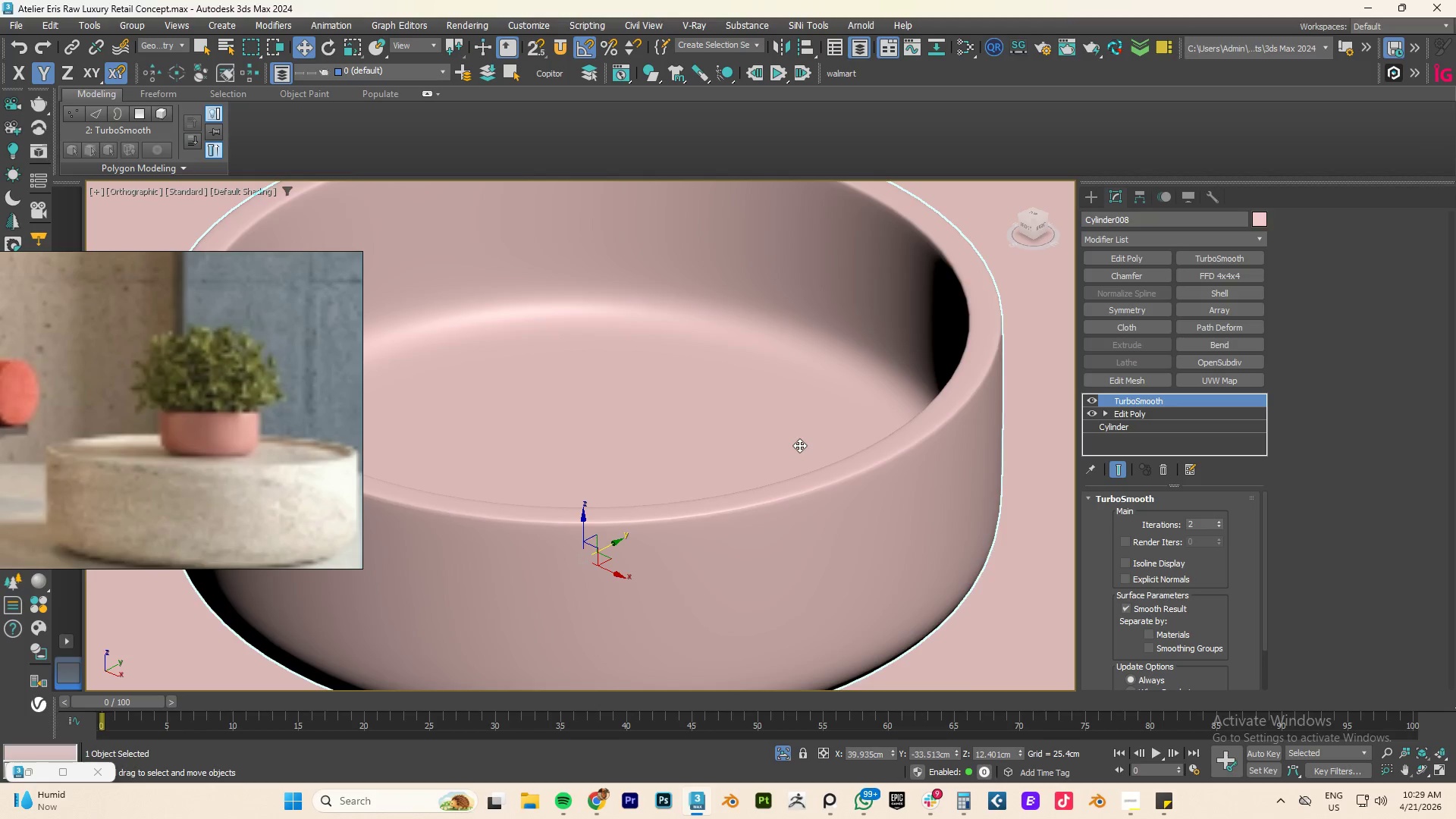 
key(F4)
 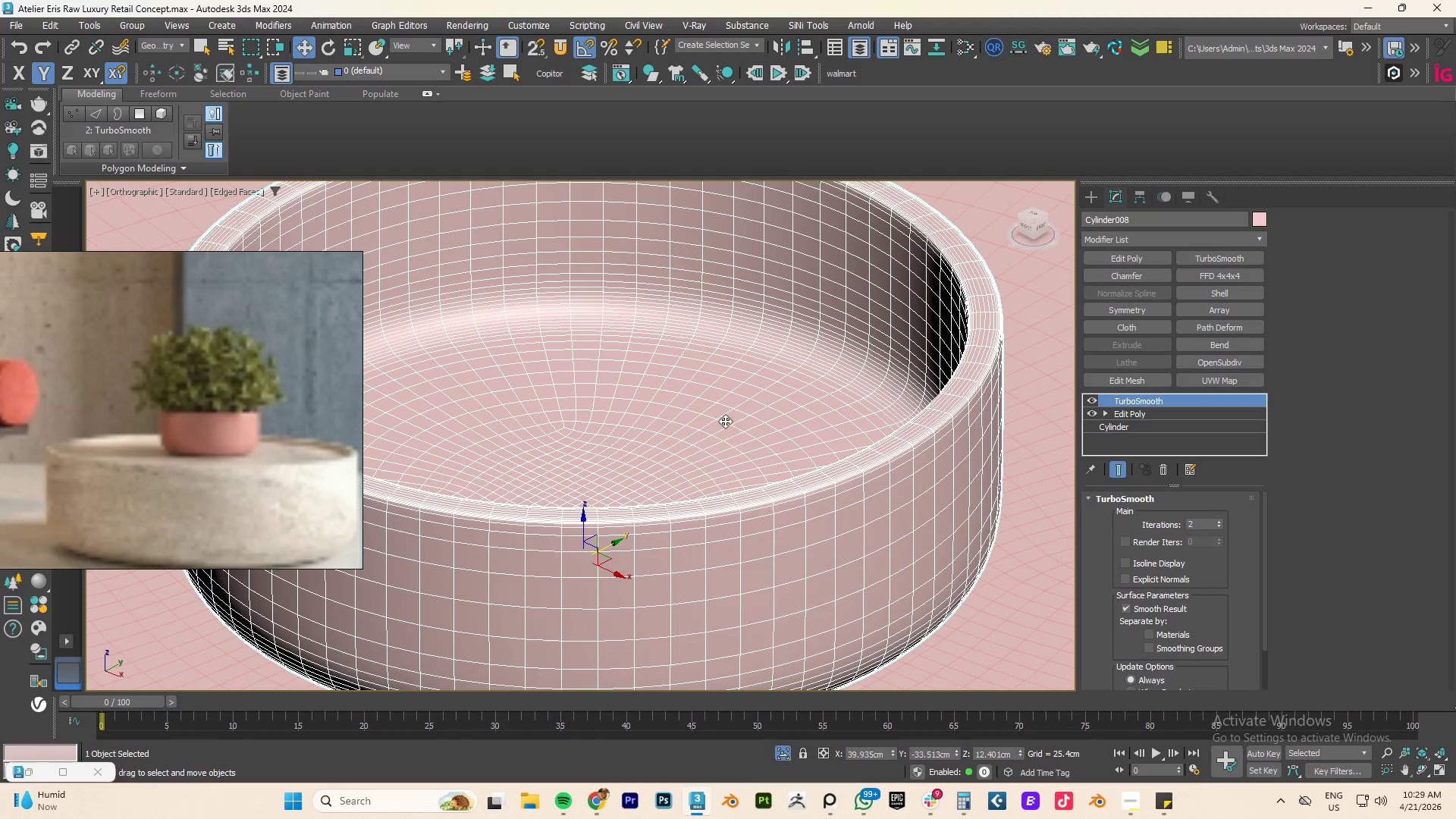 
key(F4)
 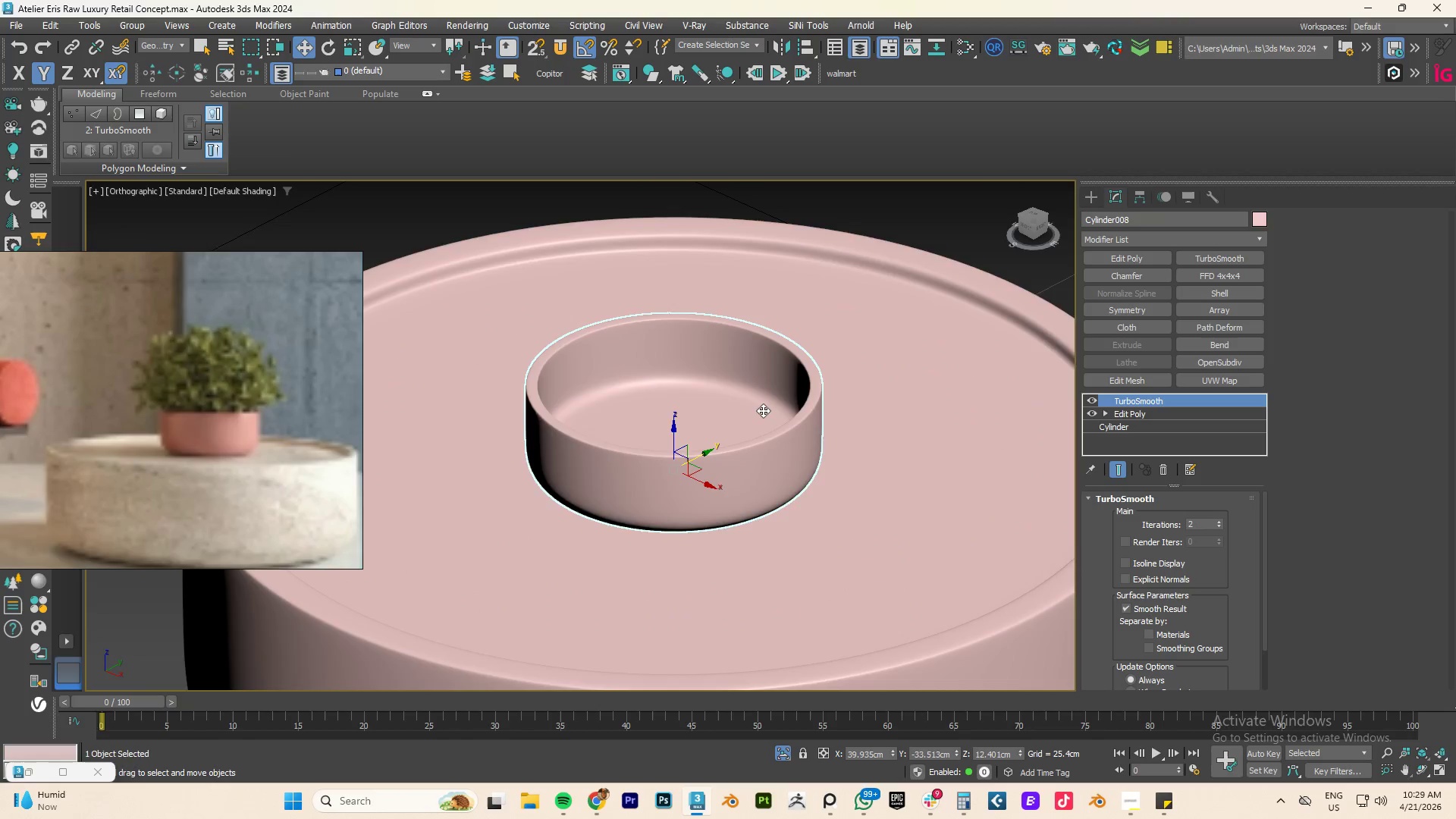 
scroll: coordinate [723, 420], scroll_direction: down, amount: 3.0
 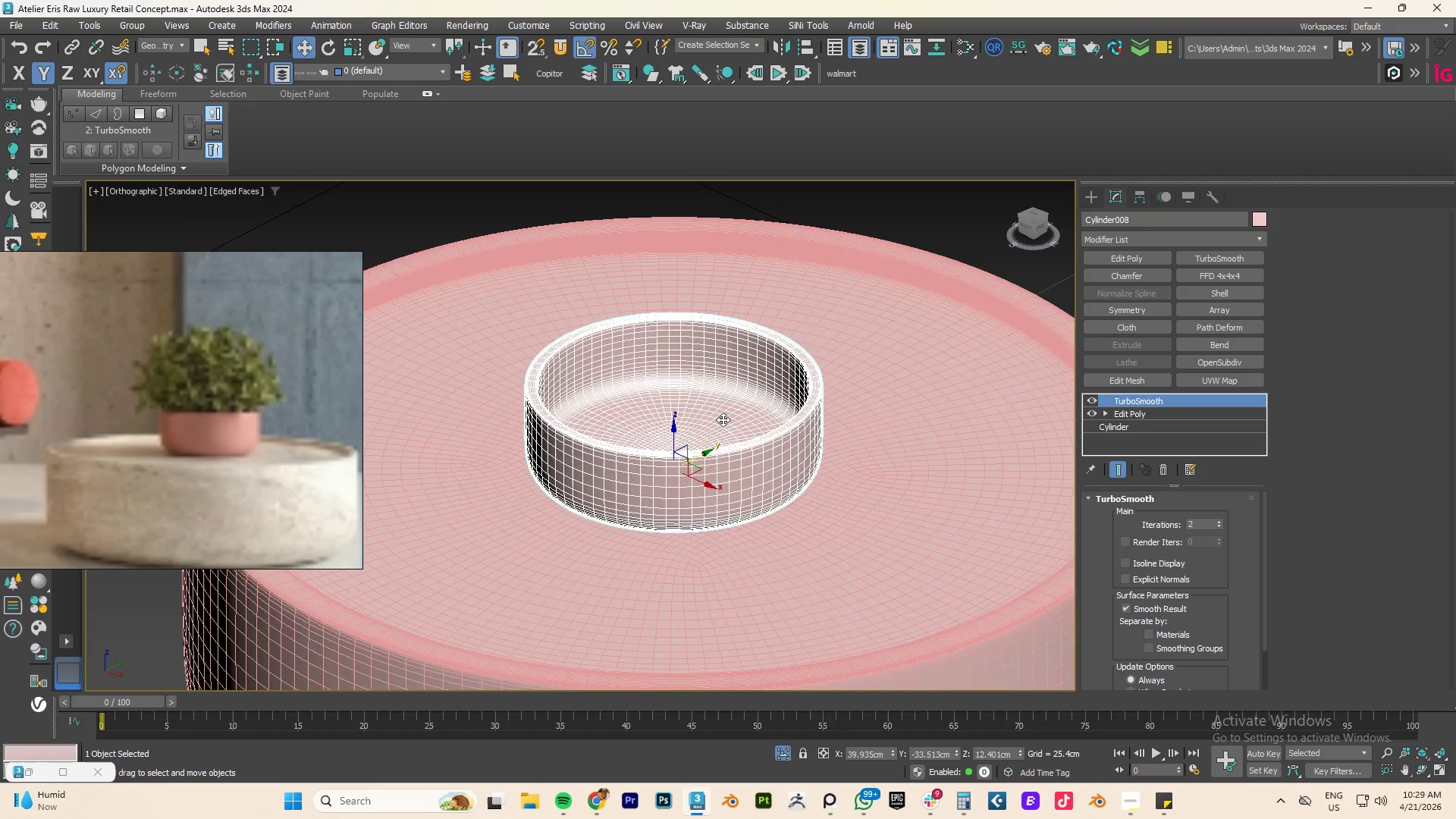 
hold_key(key=AltLeft, duration=2.81)
 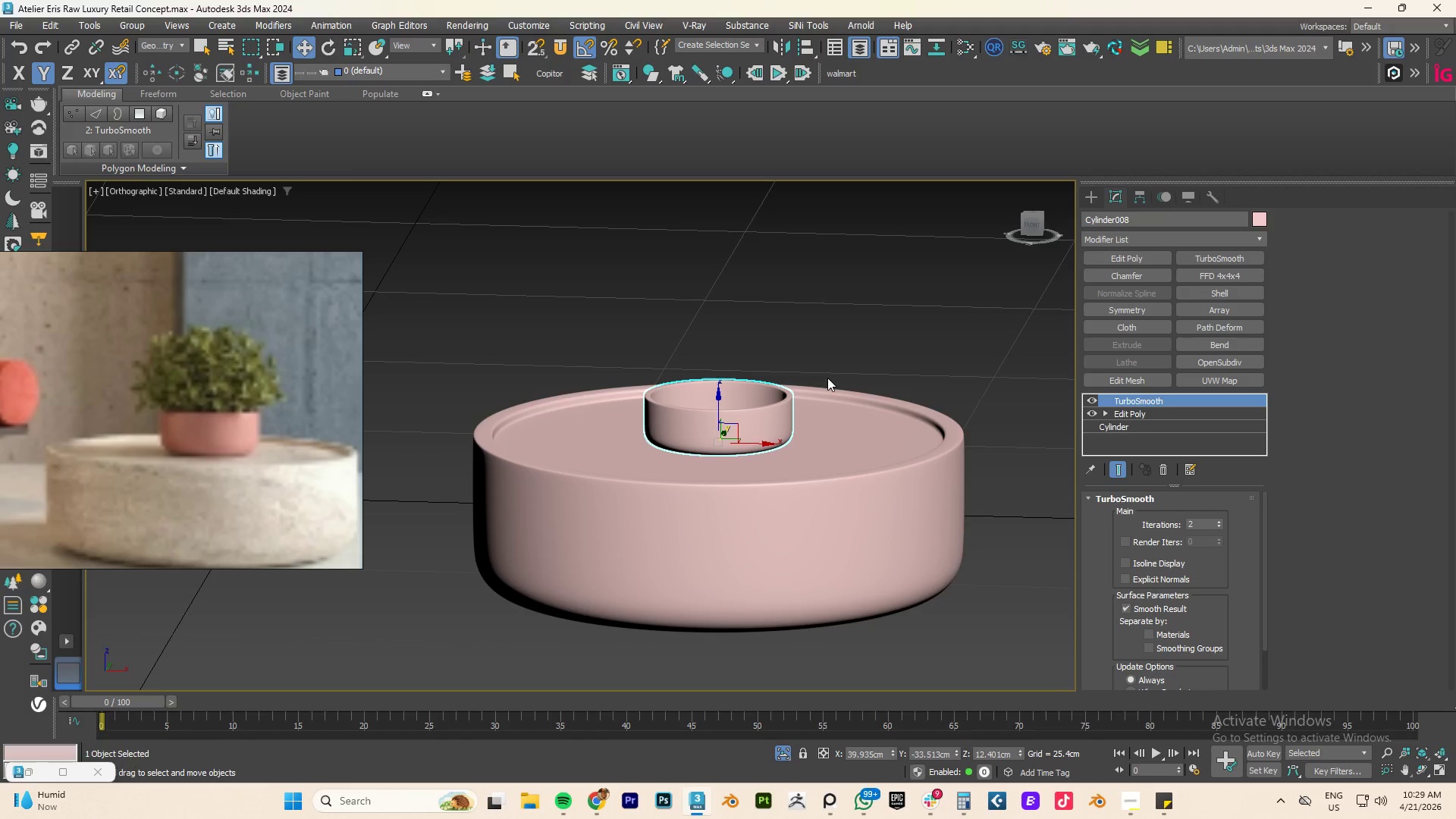 
scroll: coordinate [763, 410], scroll_direction: down, amount: 2.0
 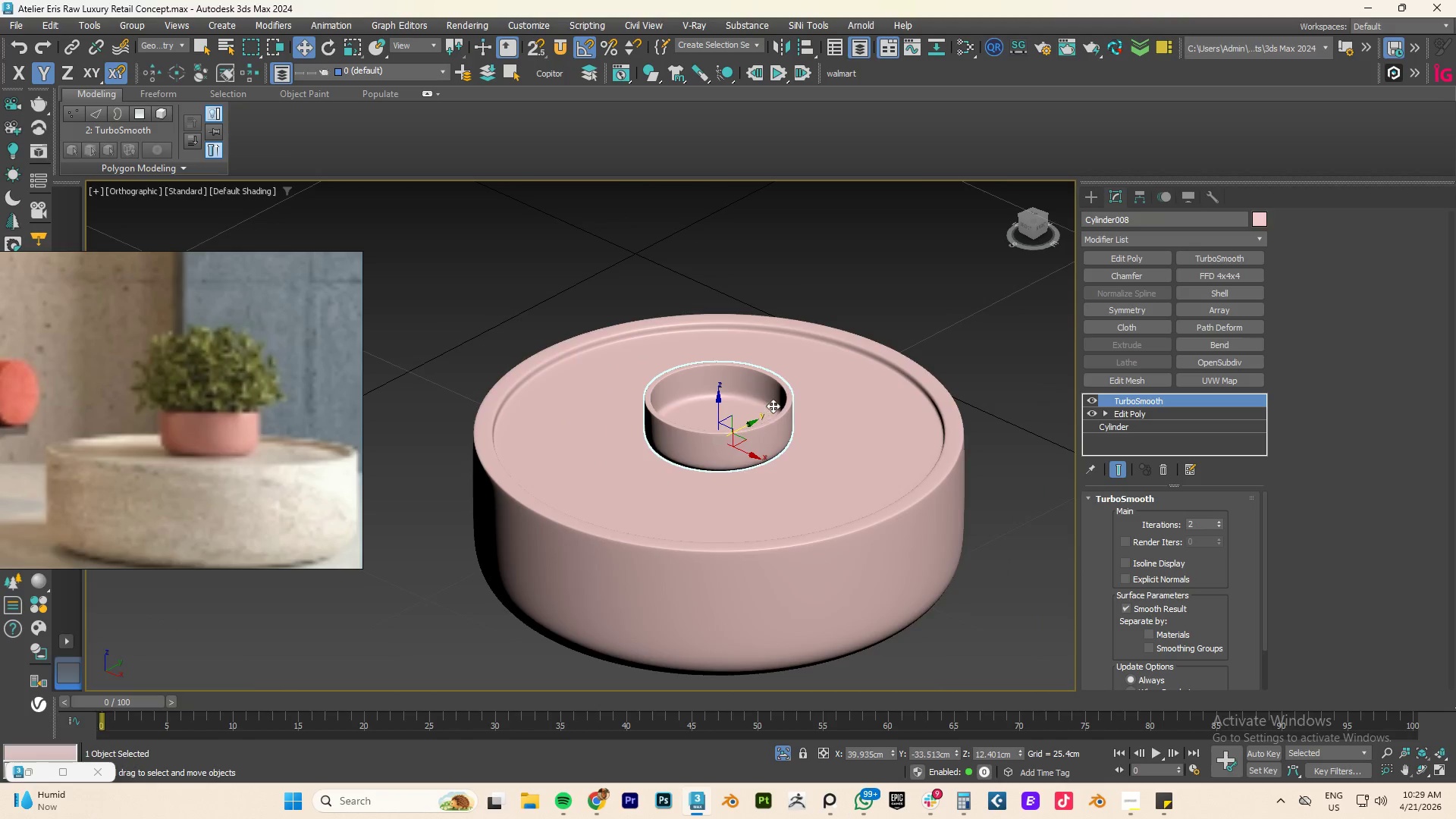 
wait(8.08)
 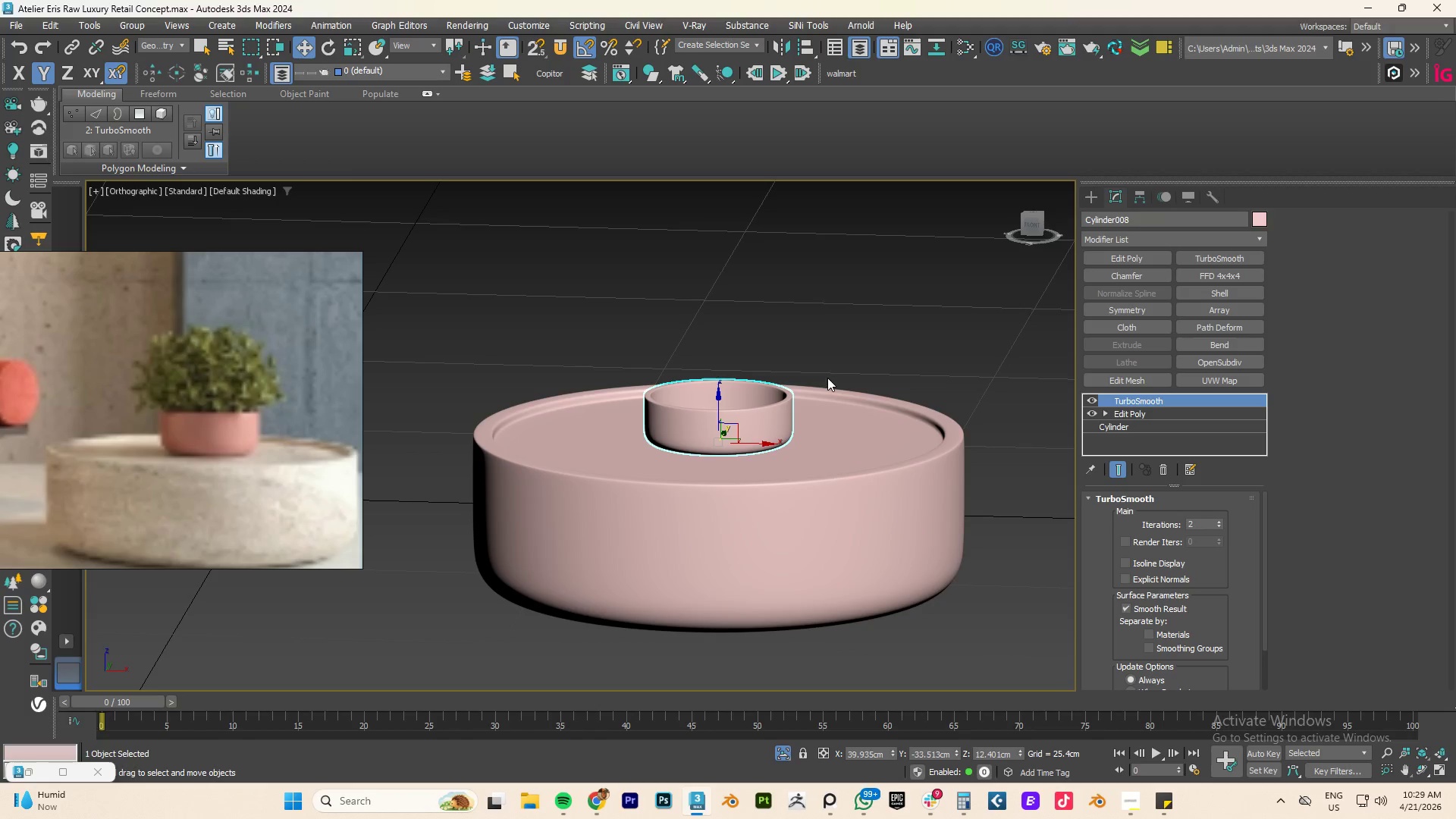 
type(fz)
 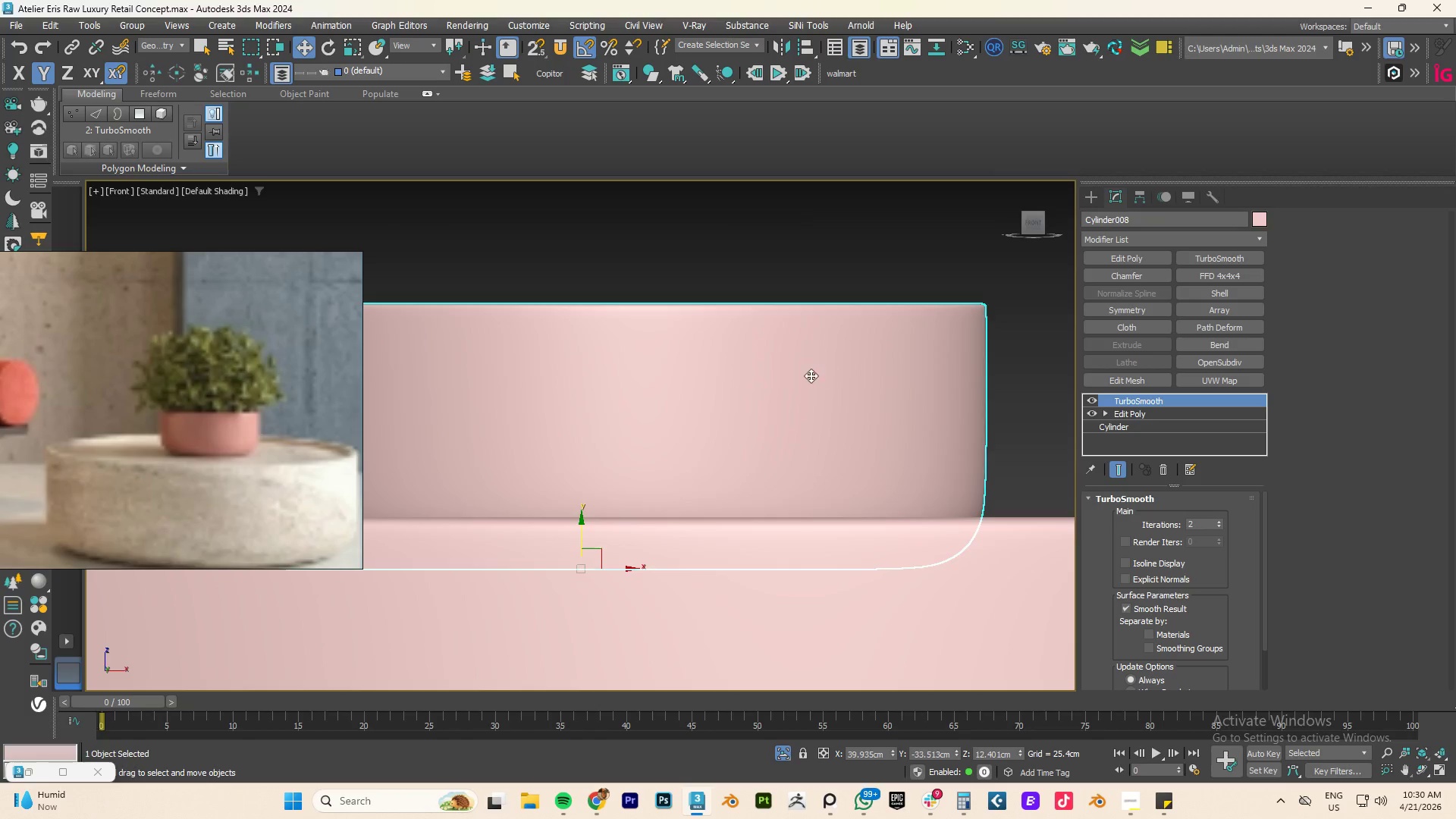 
scroll: coordinate [809, 375], scroll_direction: down, amount: 3.0
 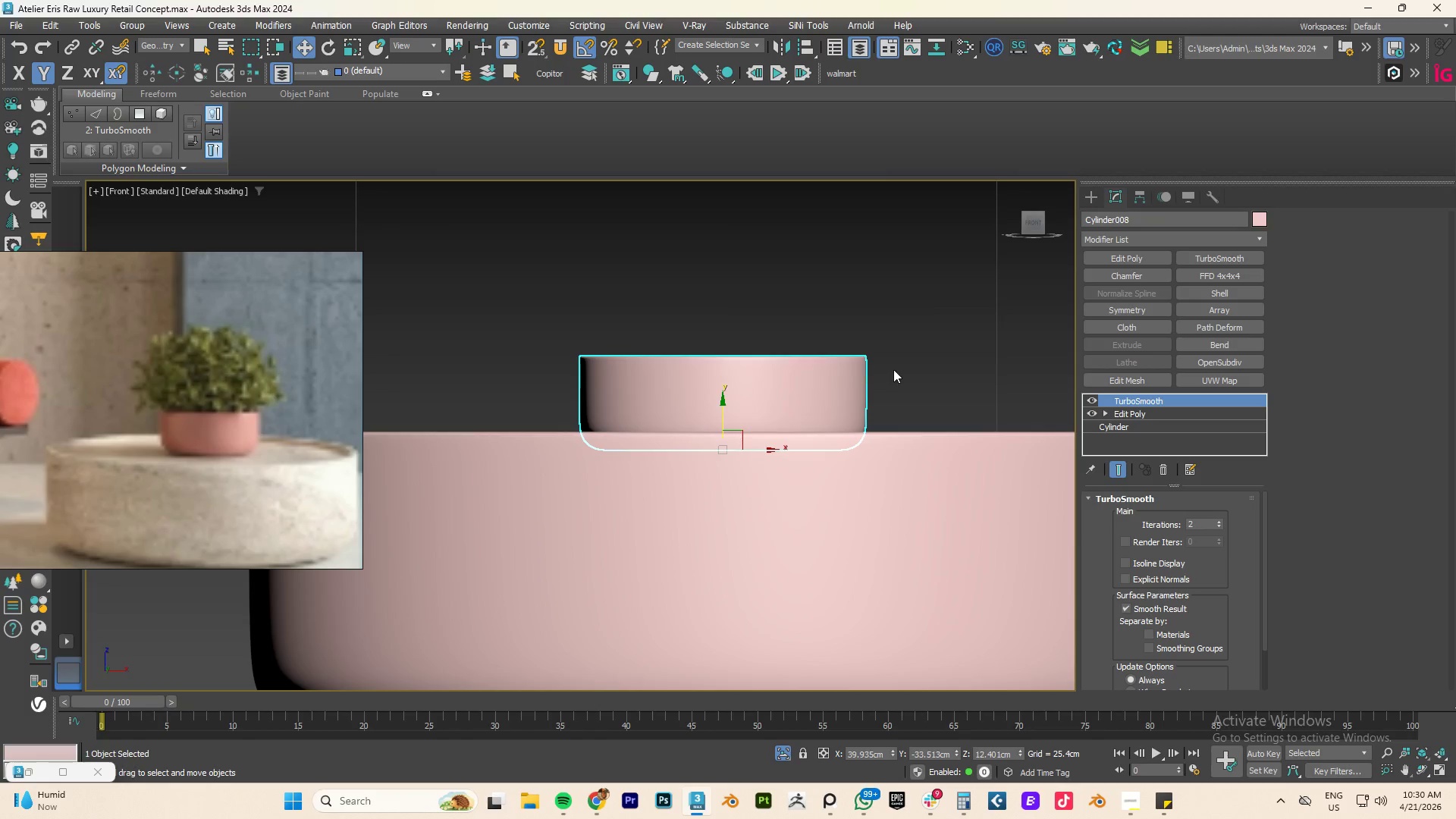 
hold_key(key=AltLeft, duration=0.78)
 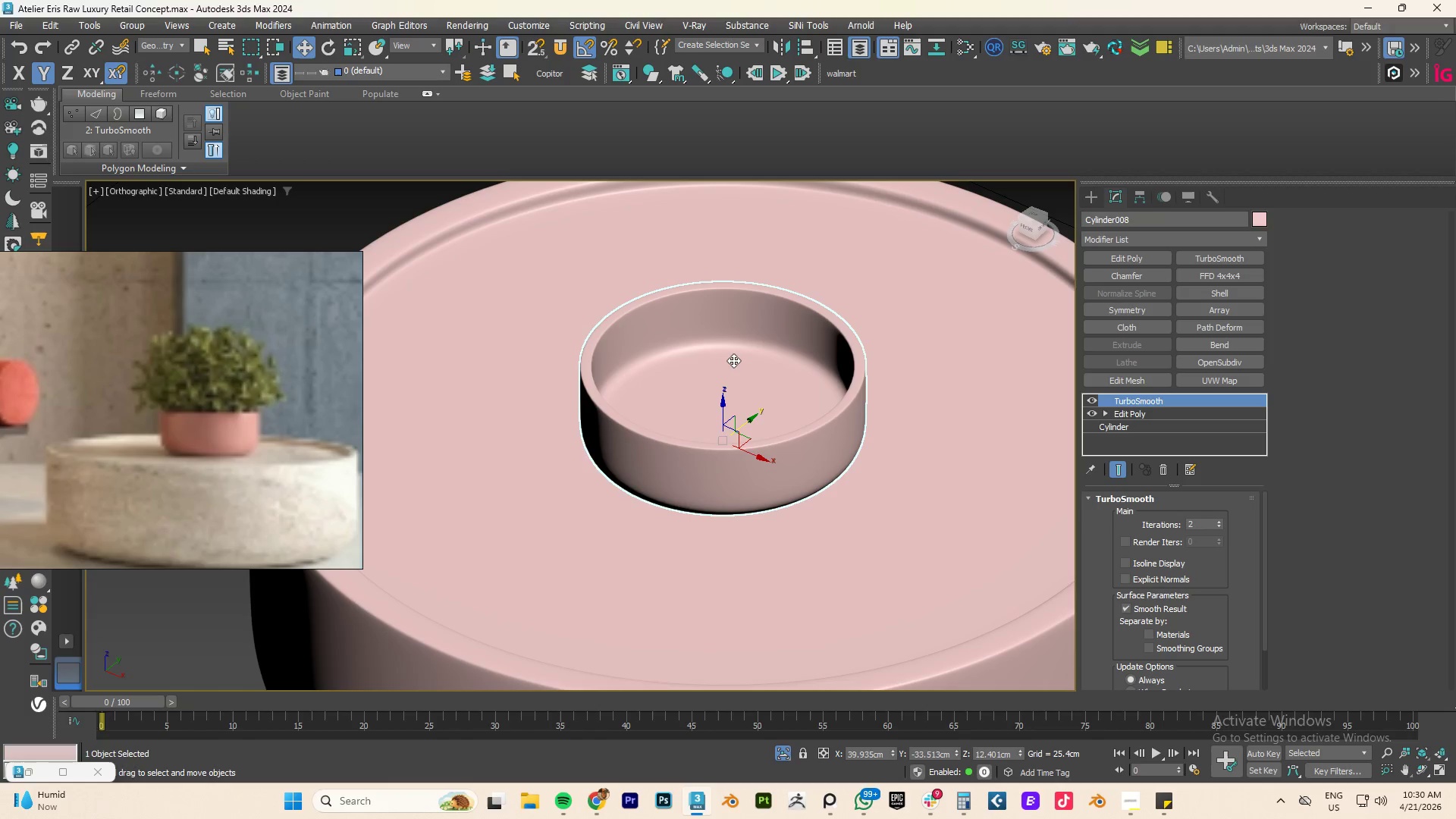 
key(Control+S)
 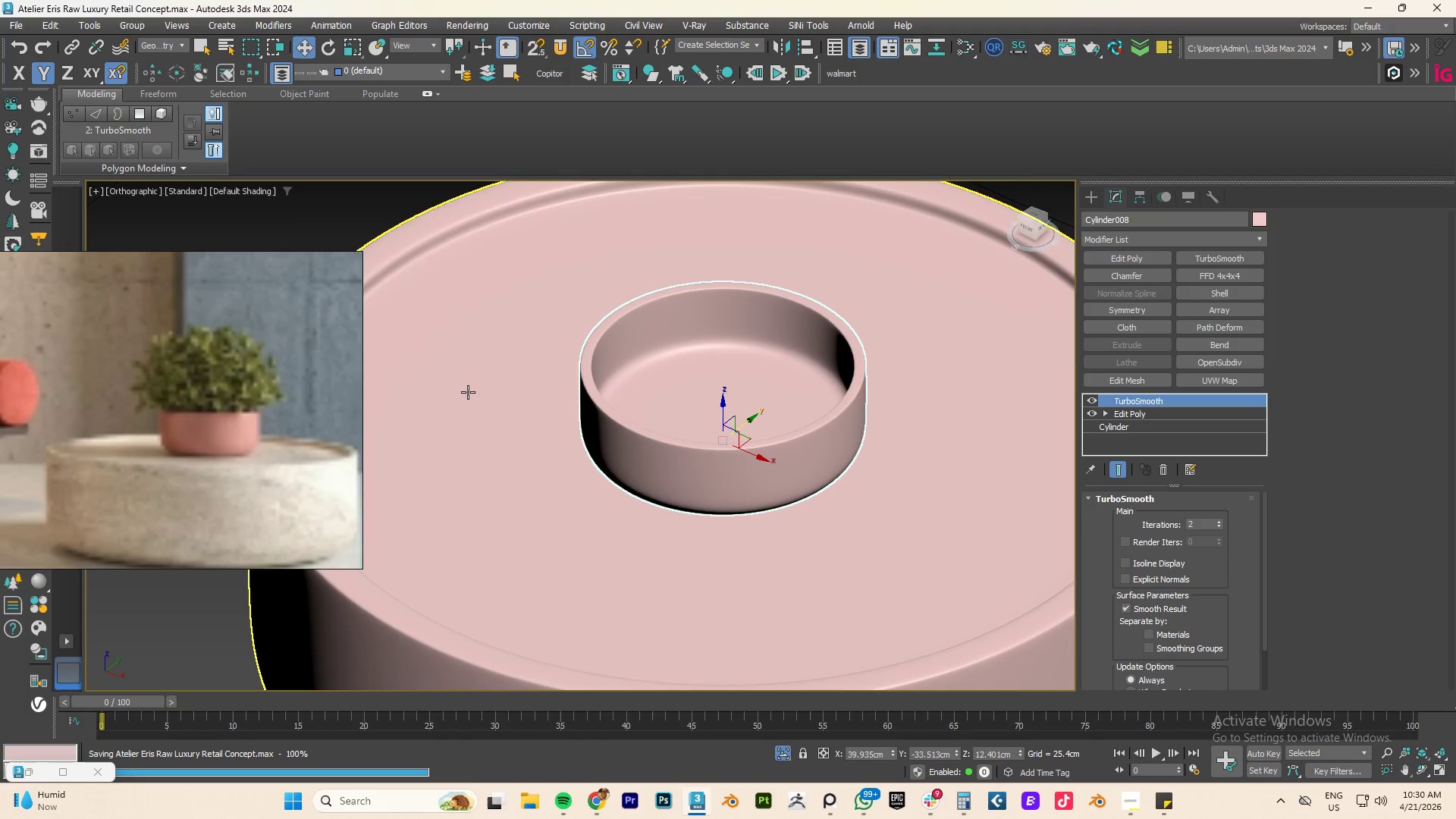 
scroll: coordinate [240, 408], scroll_direction: down, amount: 14.0
 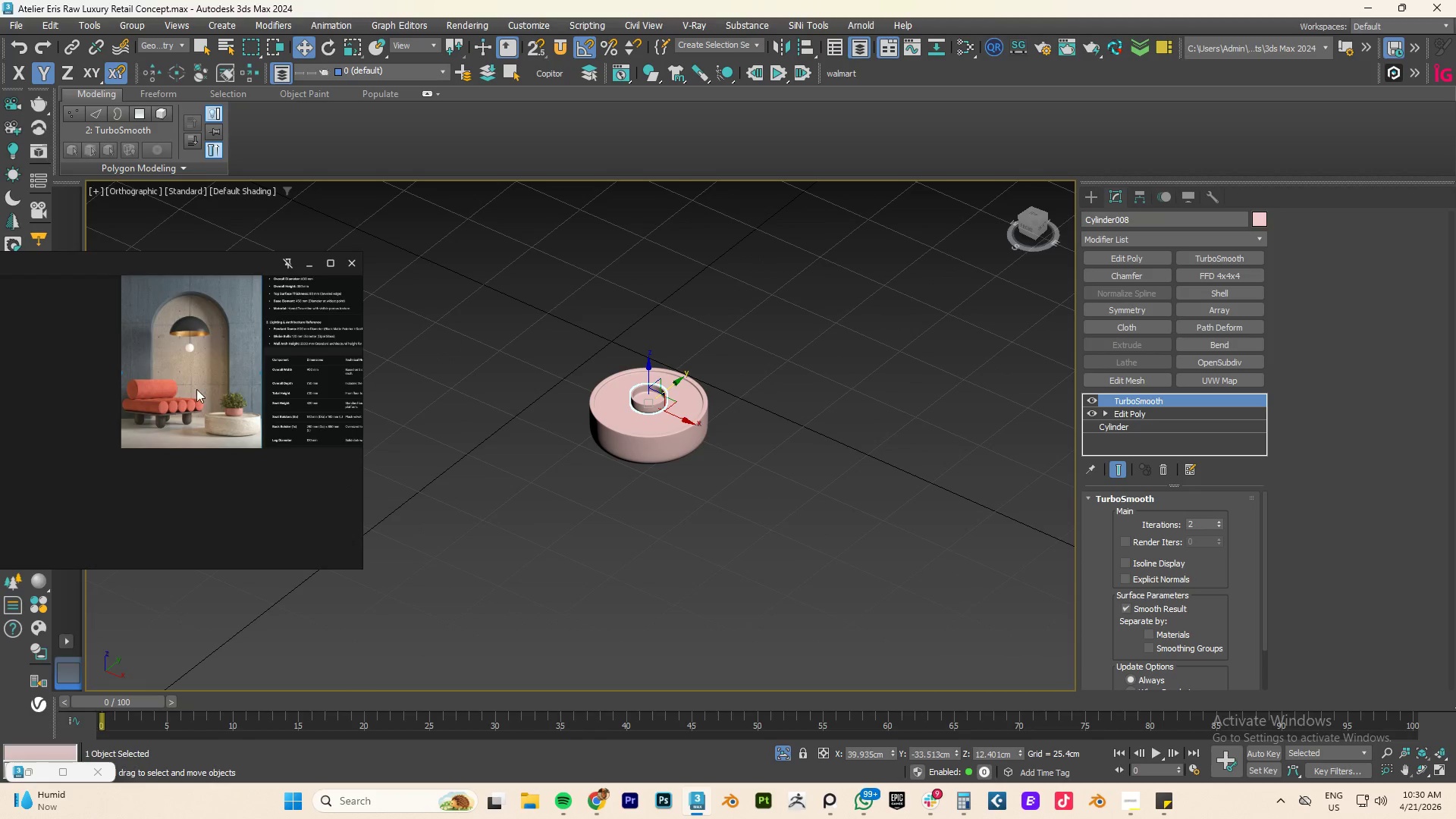 
scroll: coordinate [197, 419], scroll_direction: none, amount: 0.0
 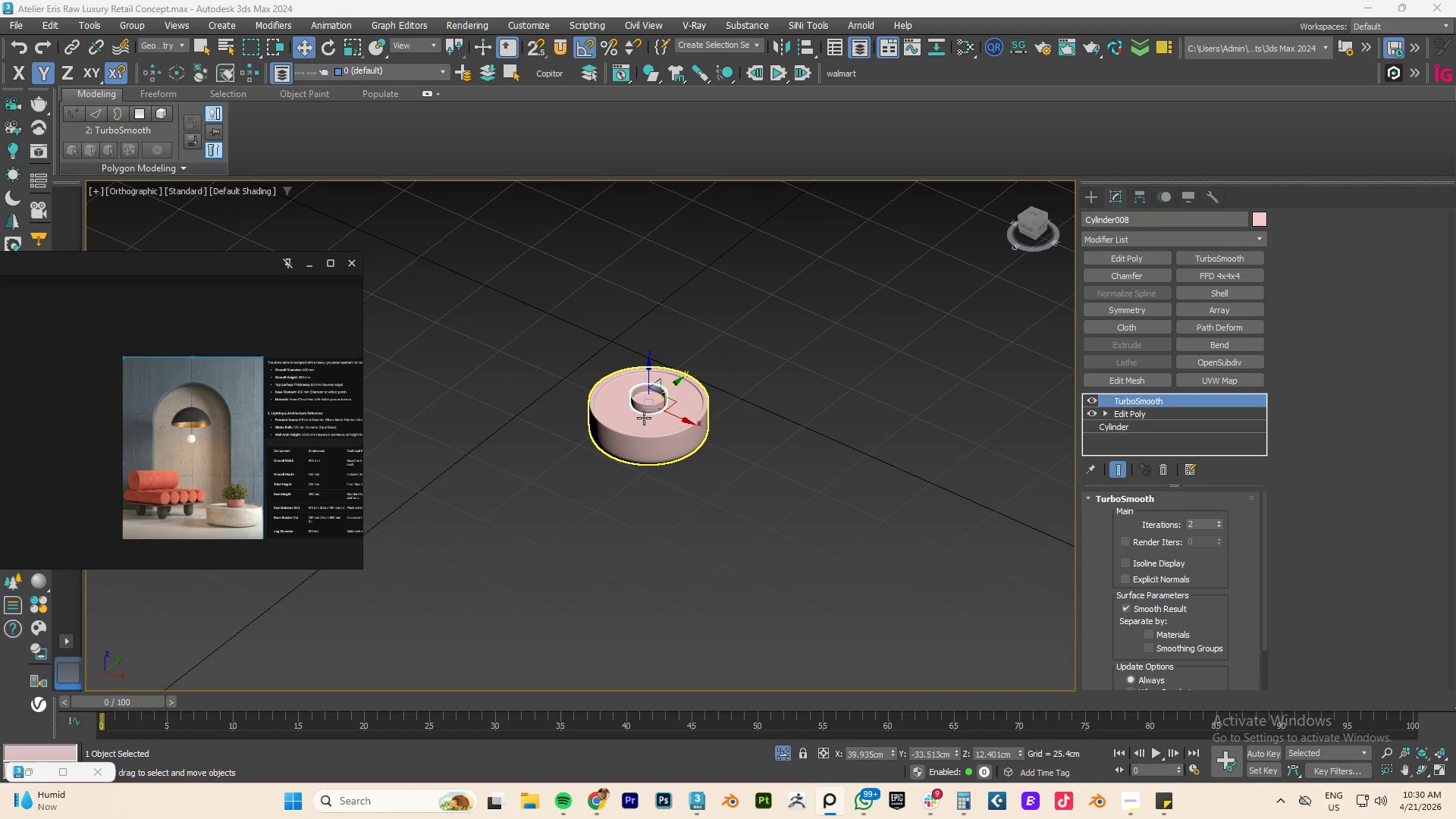 
key(F)
 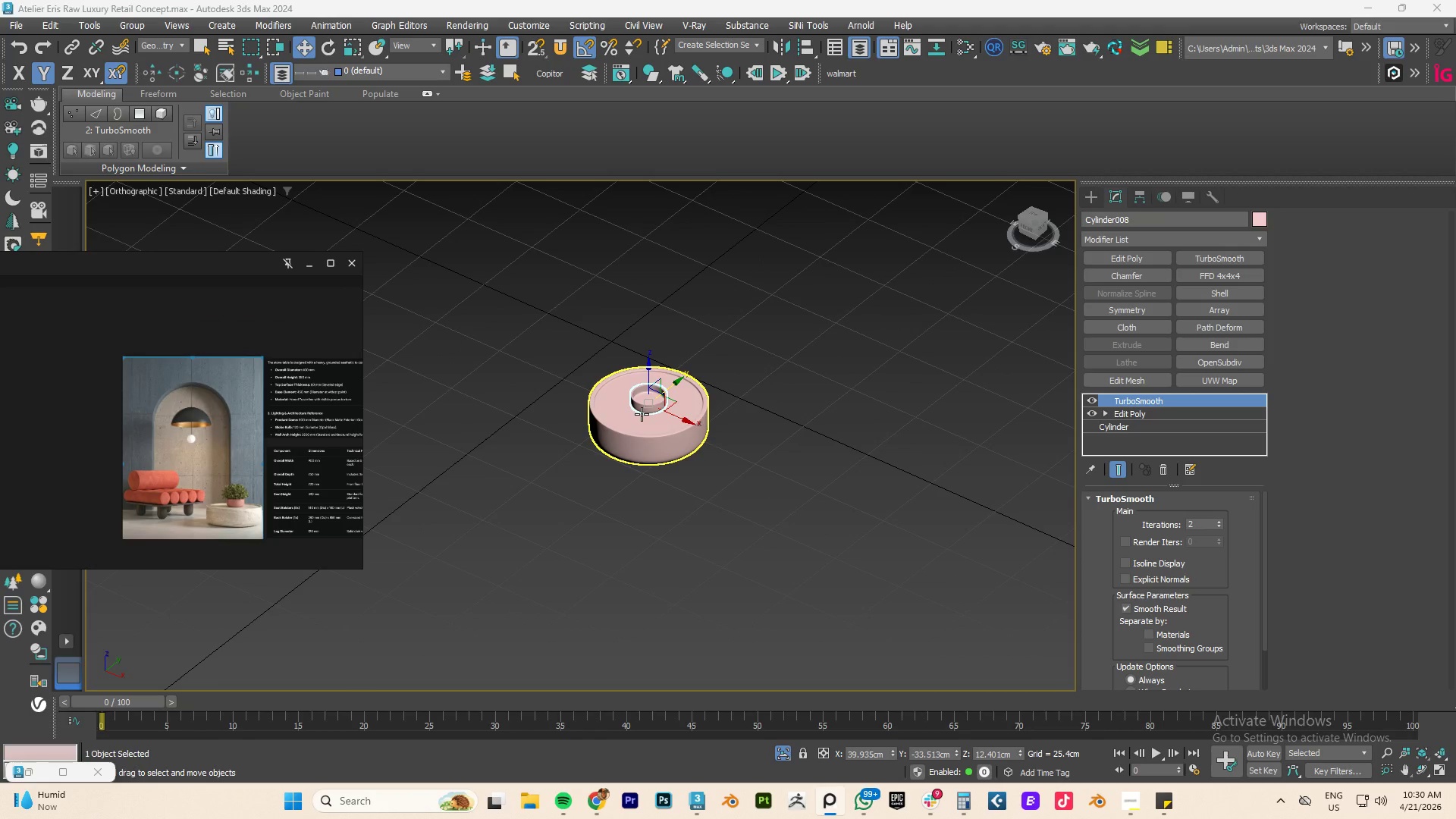 
key(Alt+Q)
 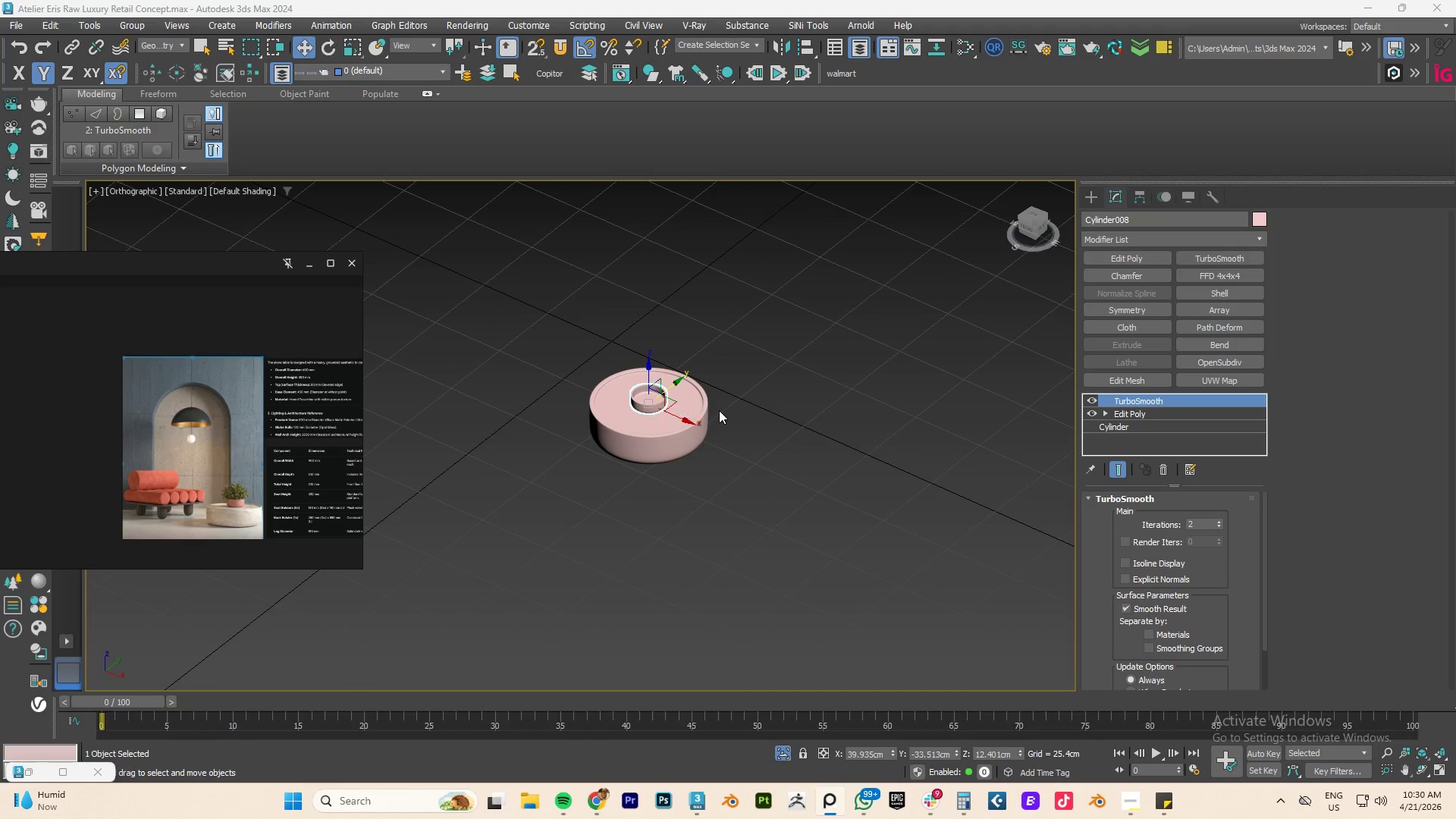 
key(Alt+Q)
 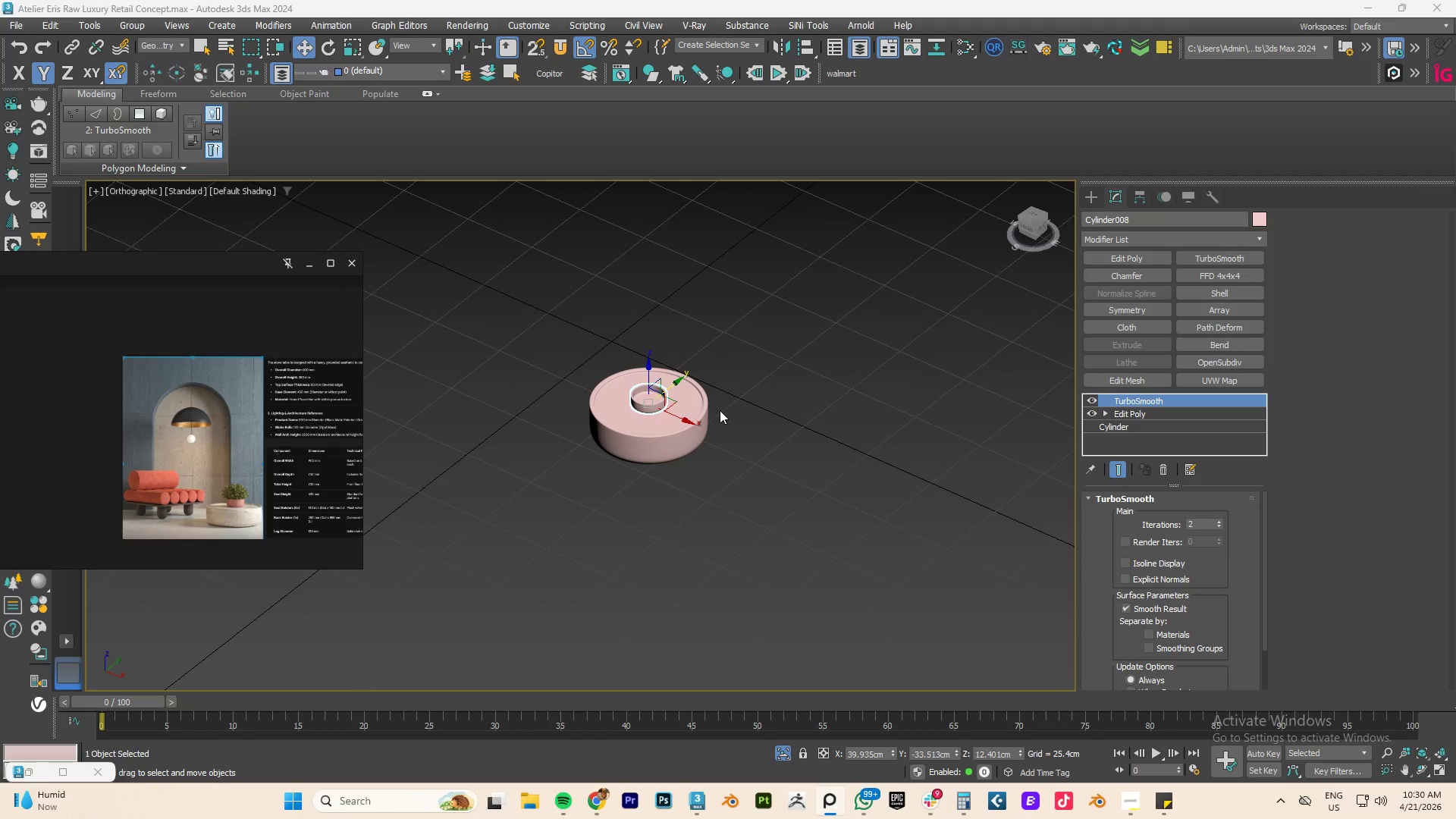 
key(Alt+W)
 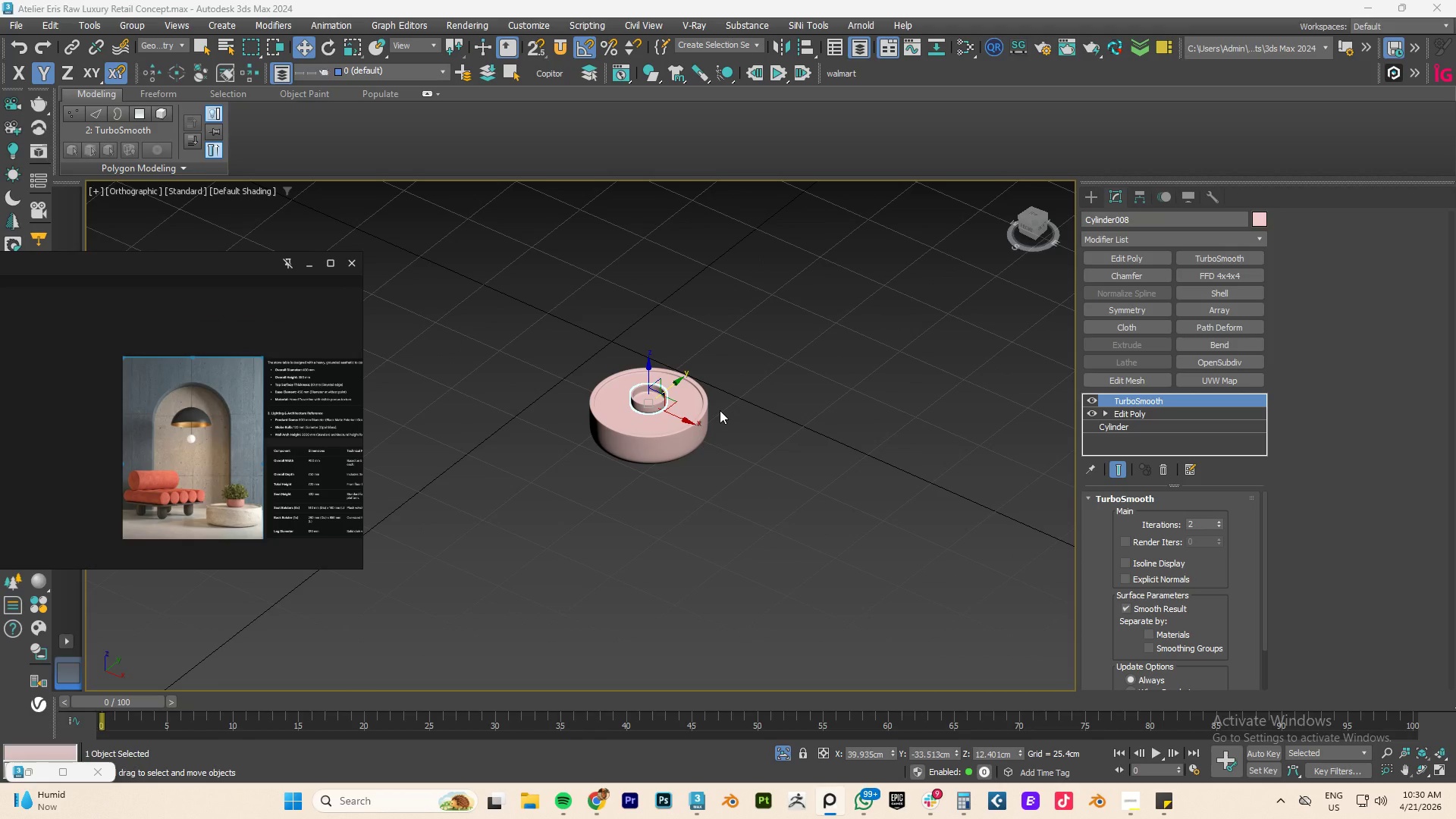 
key(Alt+Q)
 